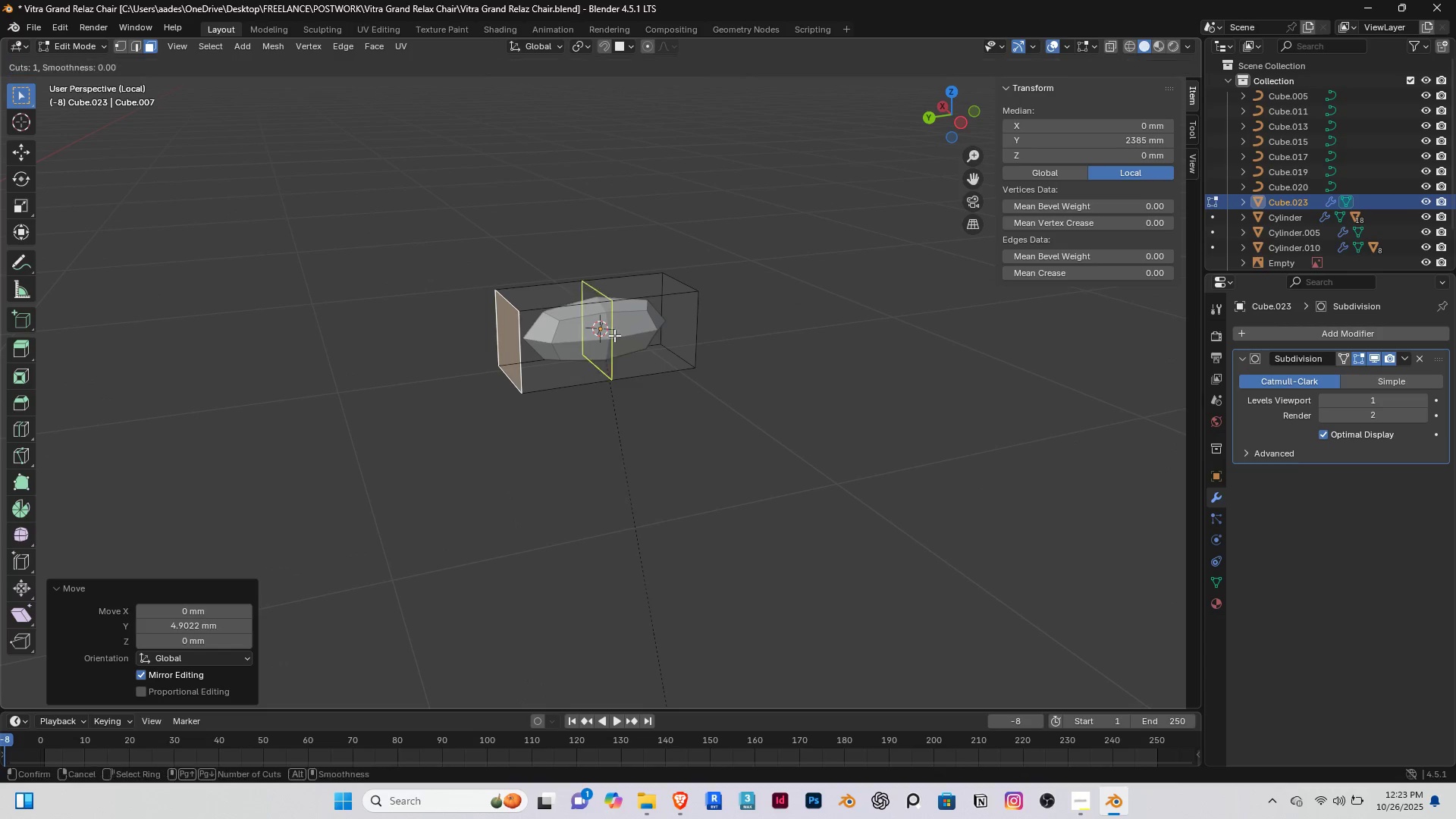 
key(Control+E)
 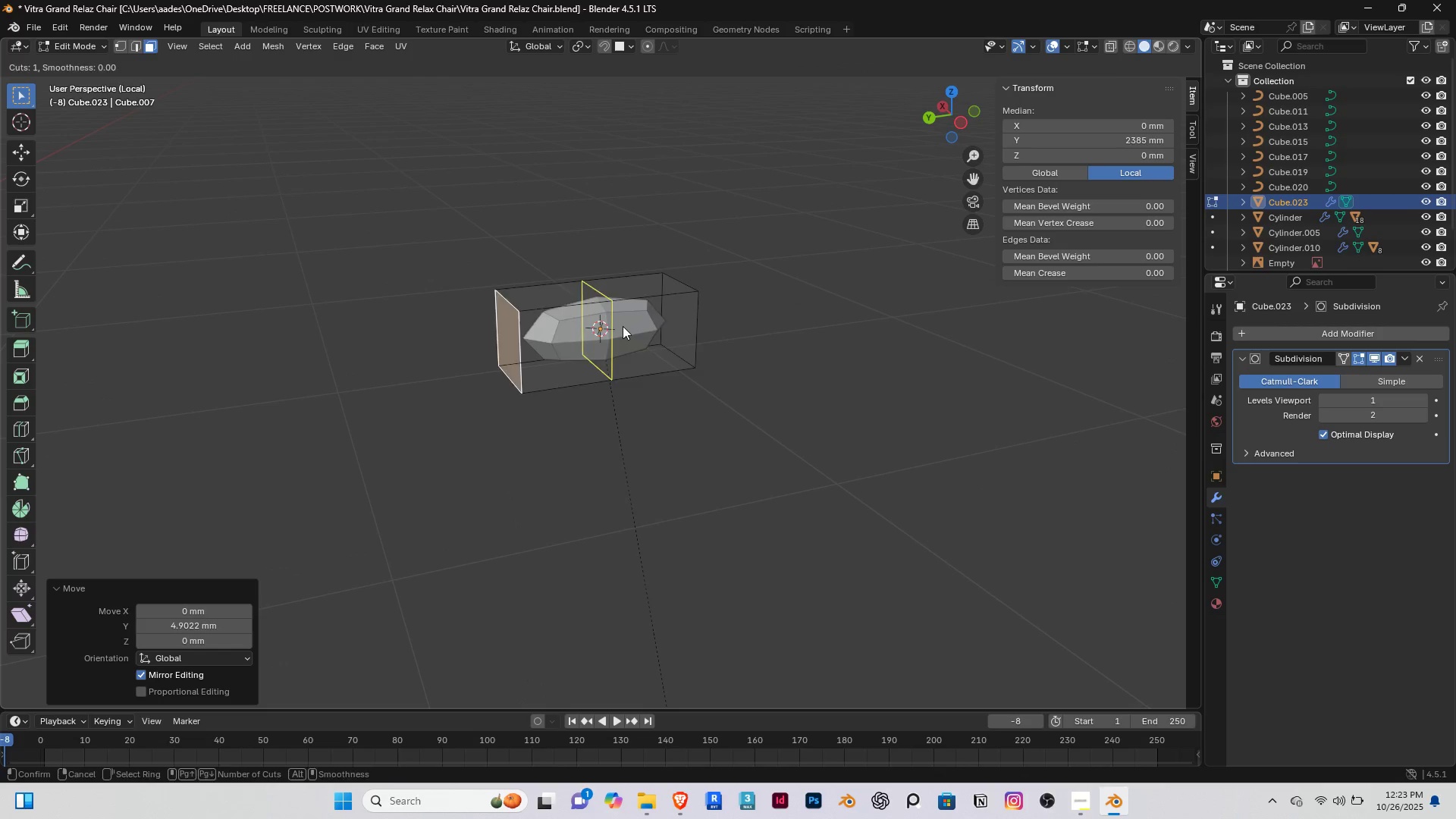 
left_click([623, 326])
 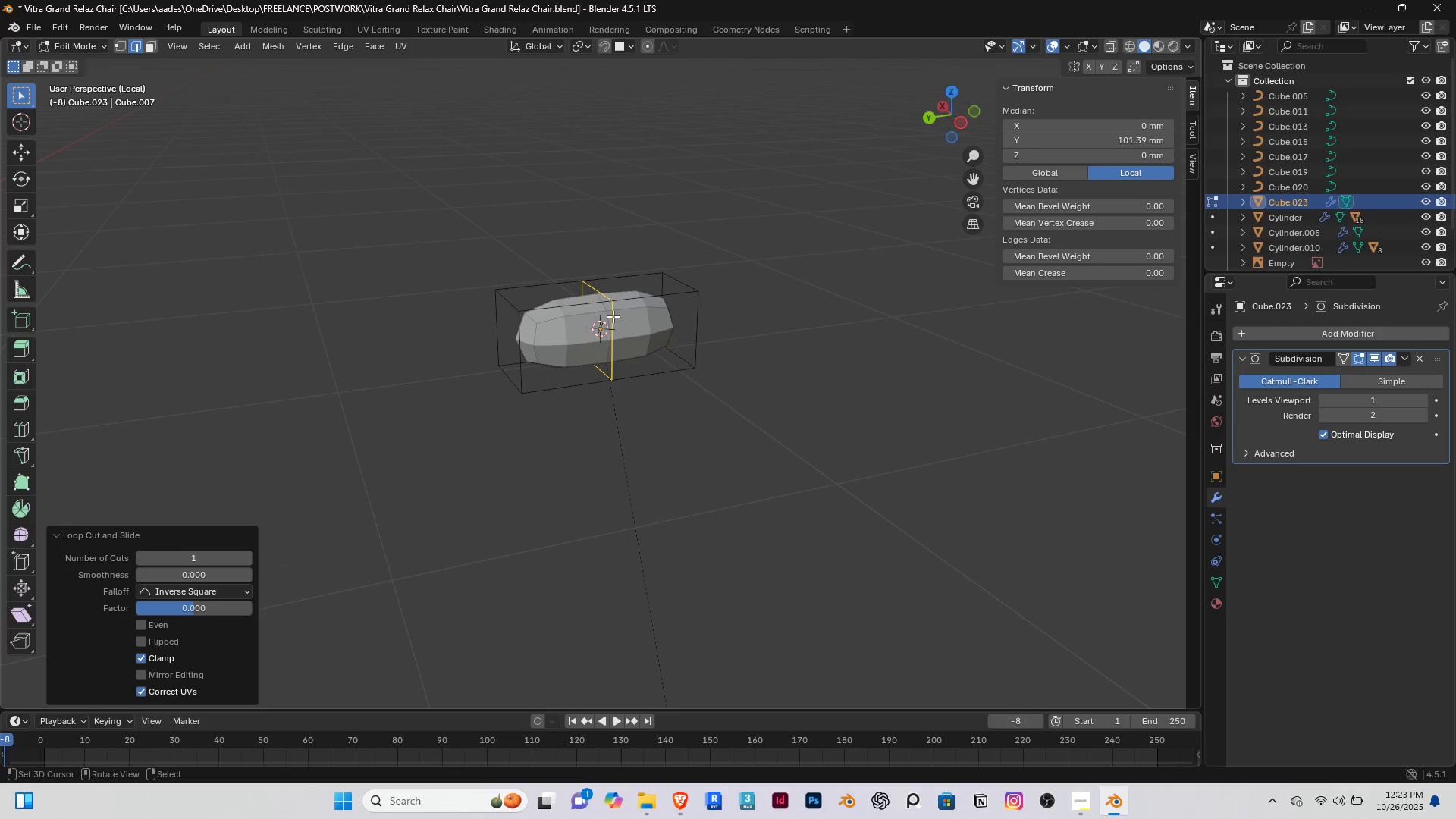 
right_click([613, 316])
 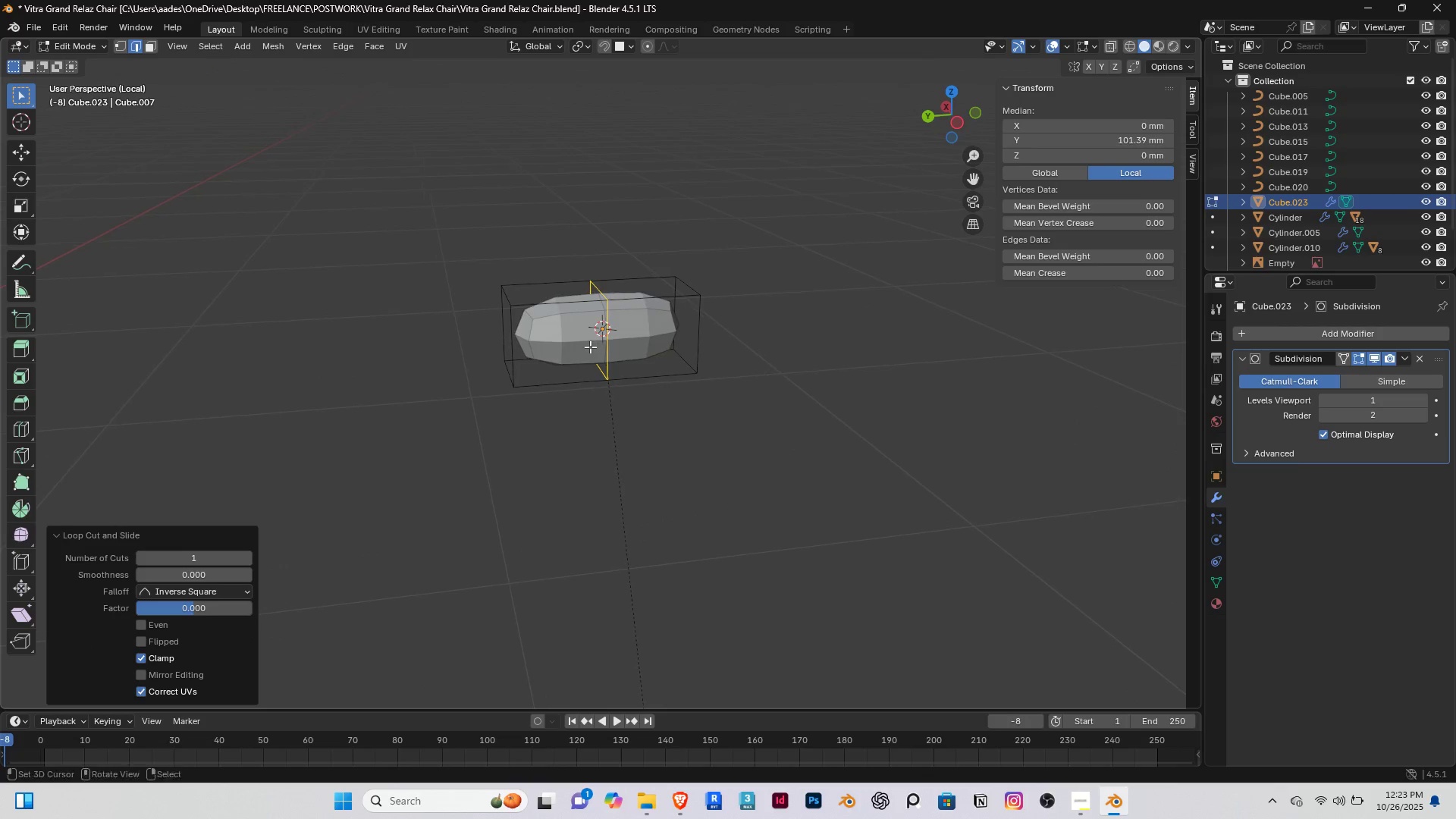 
type(gz3)
 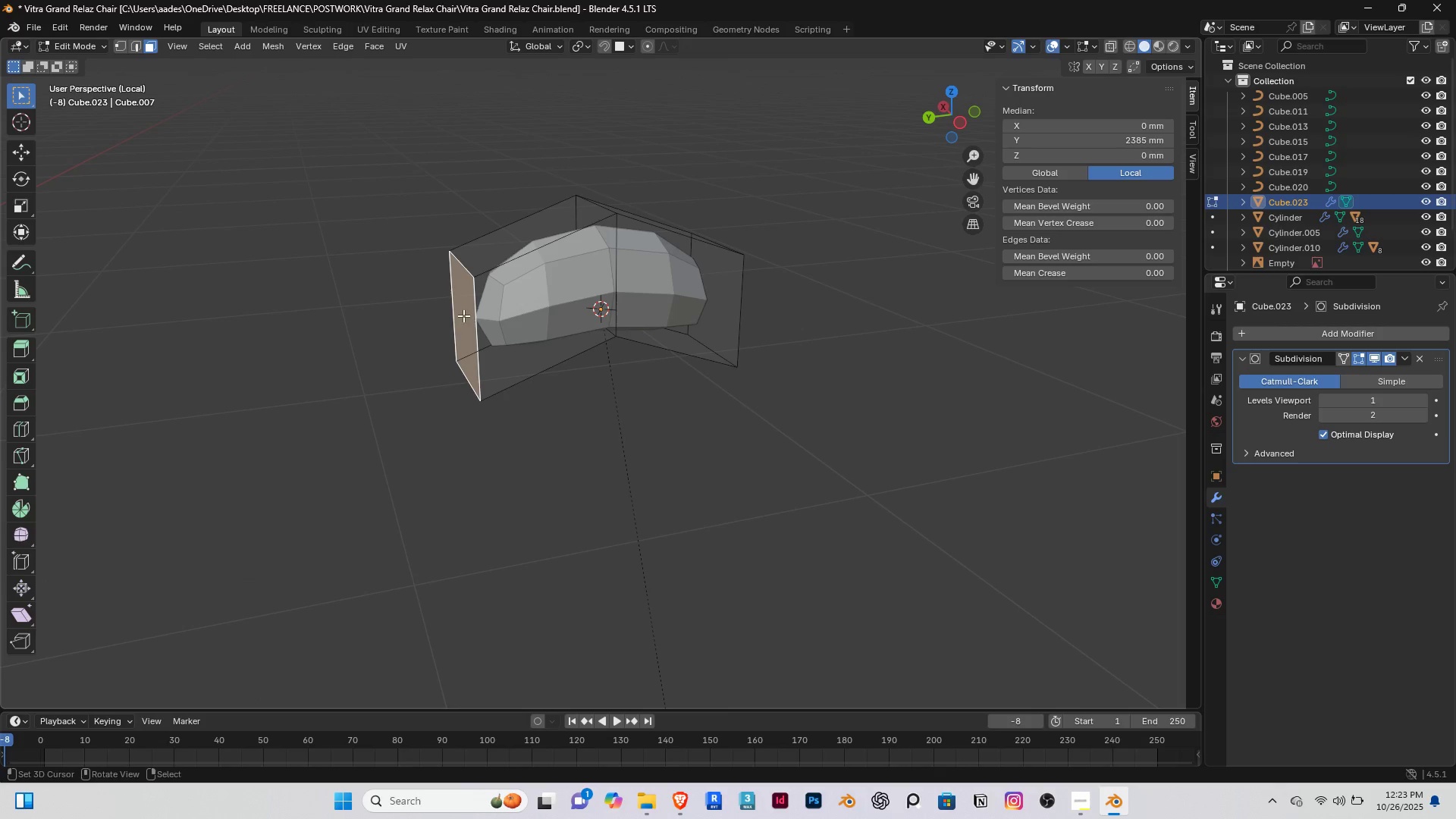 
scroll: coordinate [563, 343], scroll_direction: up, amount: 2.0
 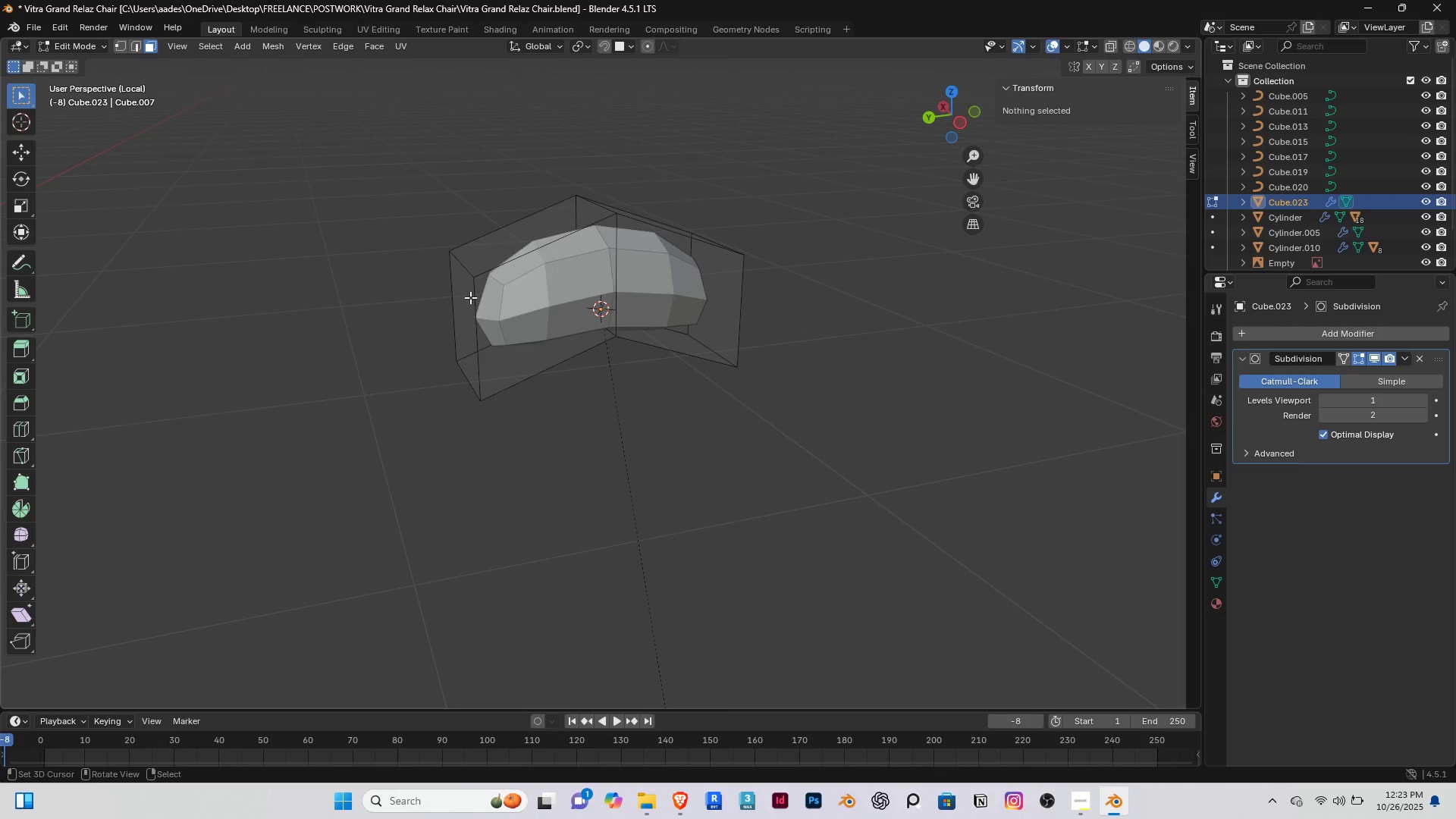 
right_click([470, 297])
 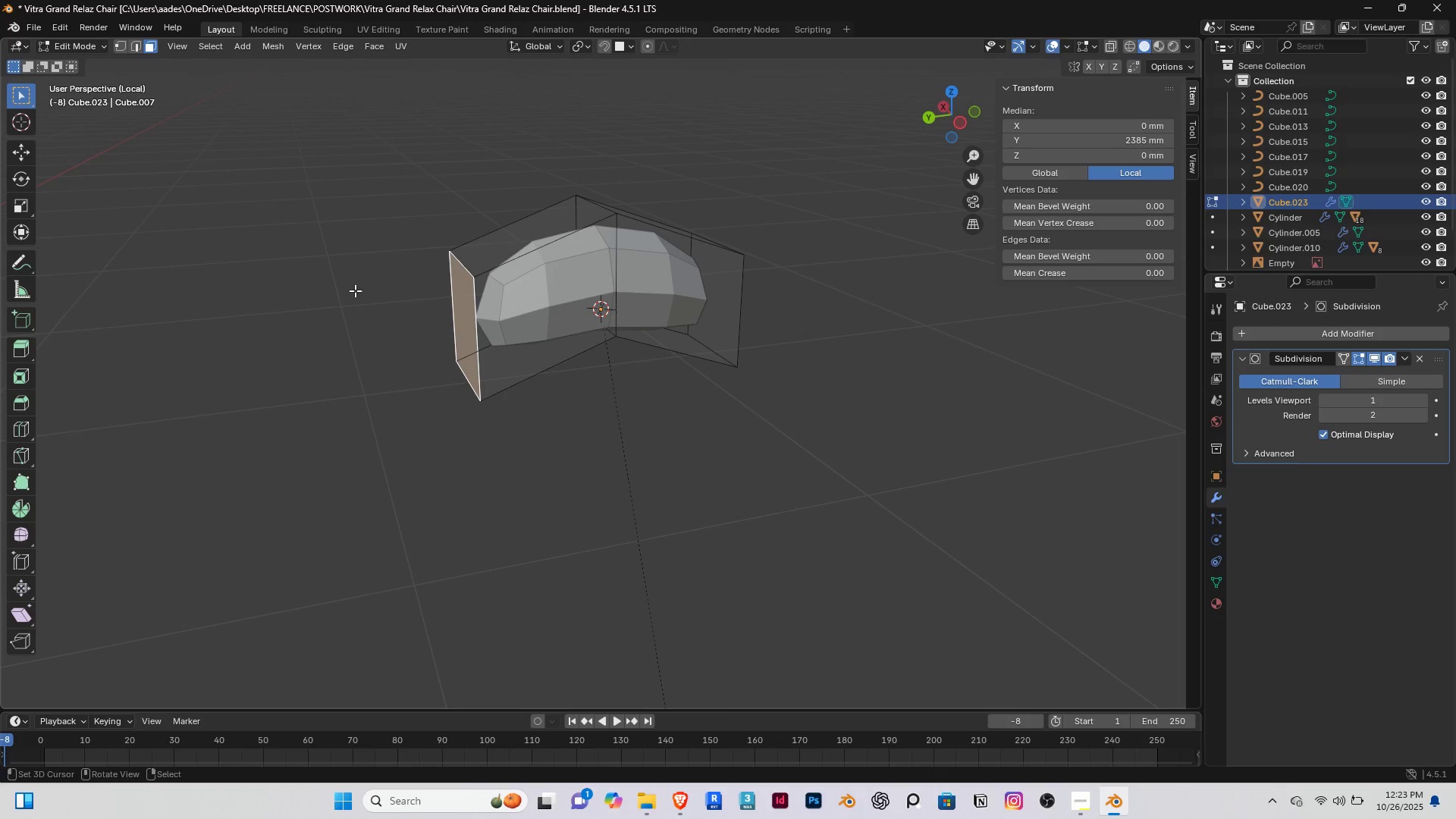 
key(S)
 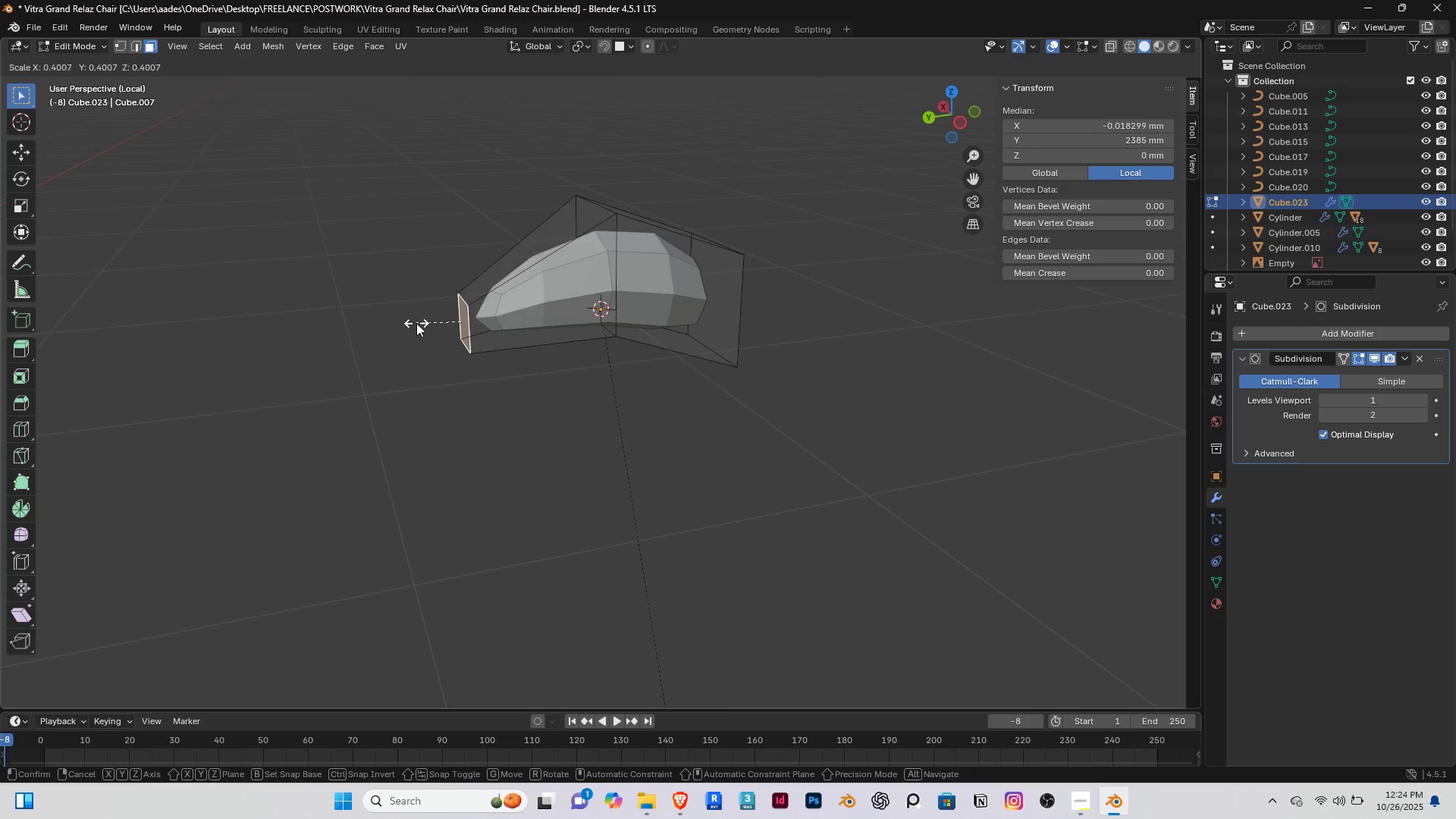 
left_click([416, 323])
 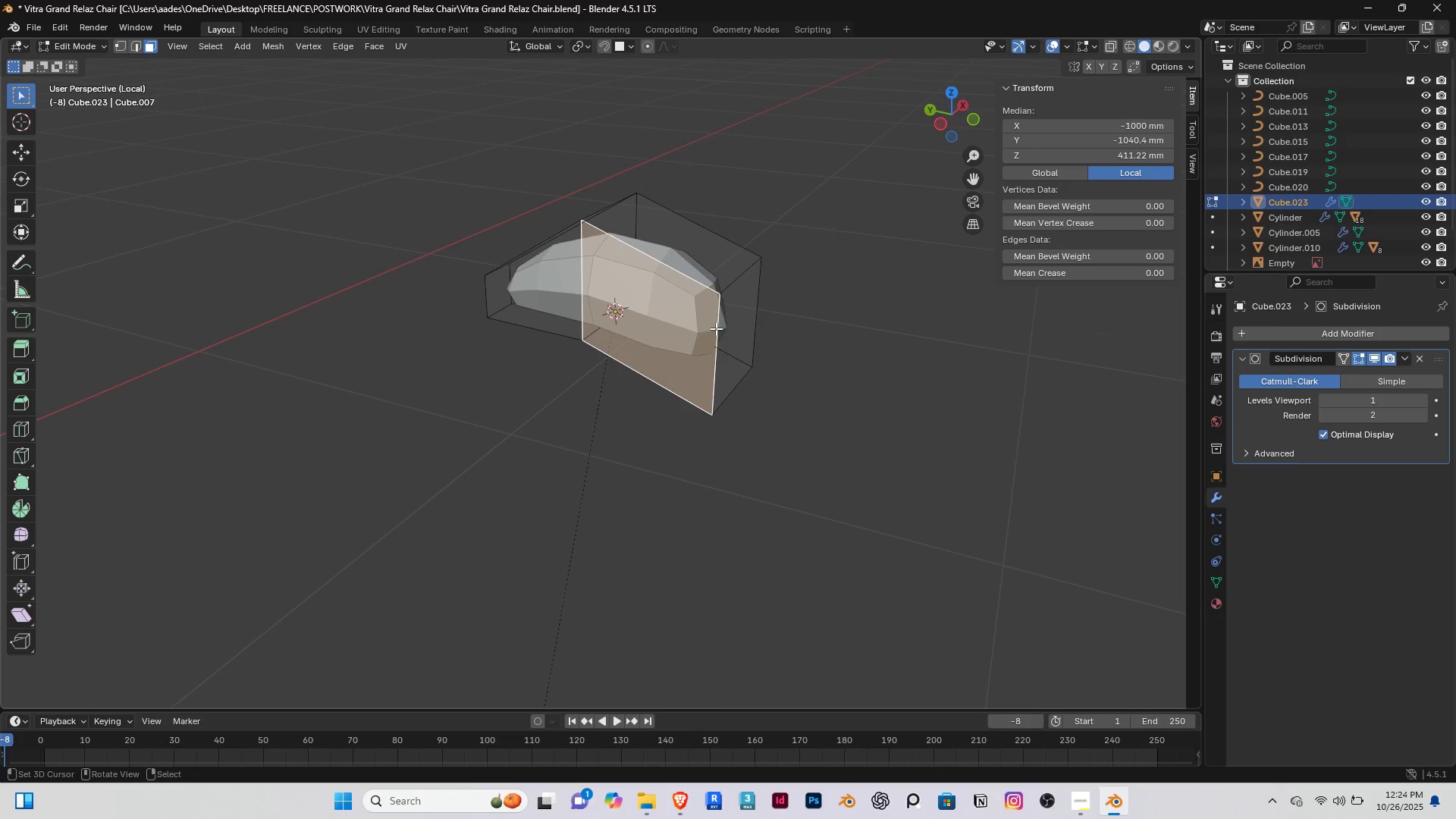 
double_click([723, 328])
 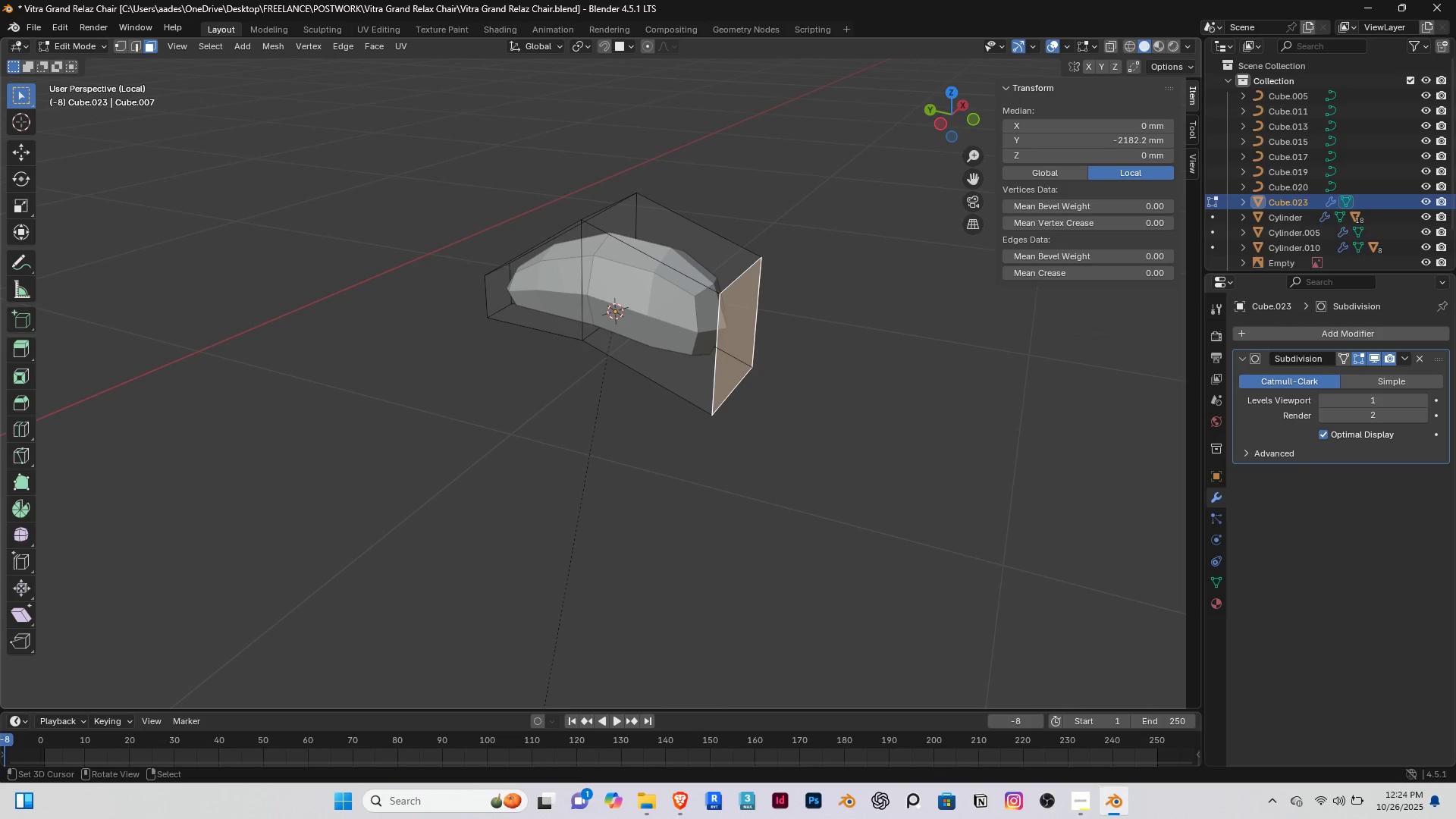 
key(S)
 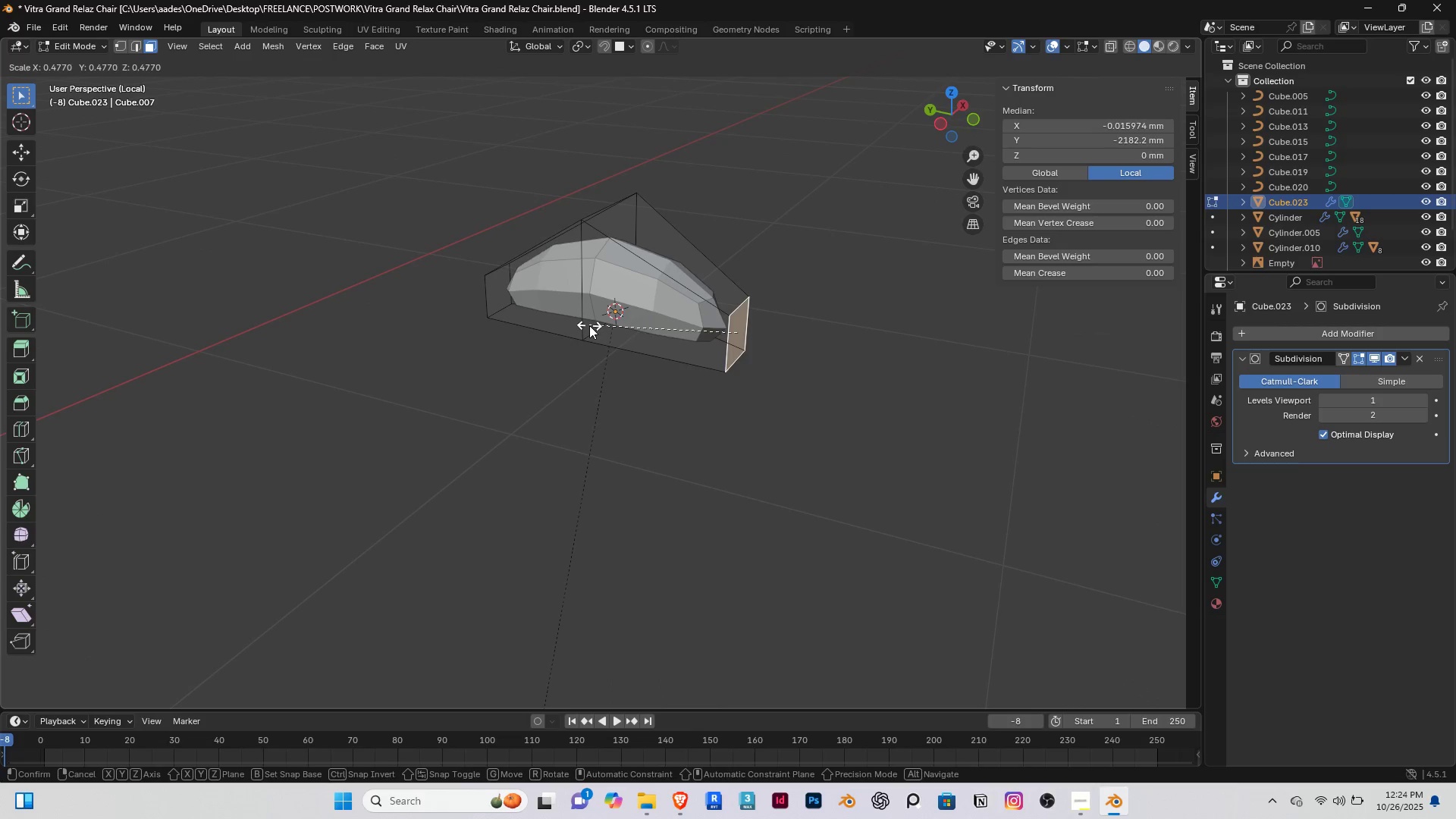 
left_click([592, 328])
 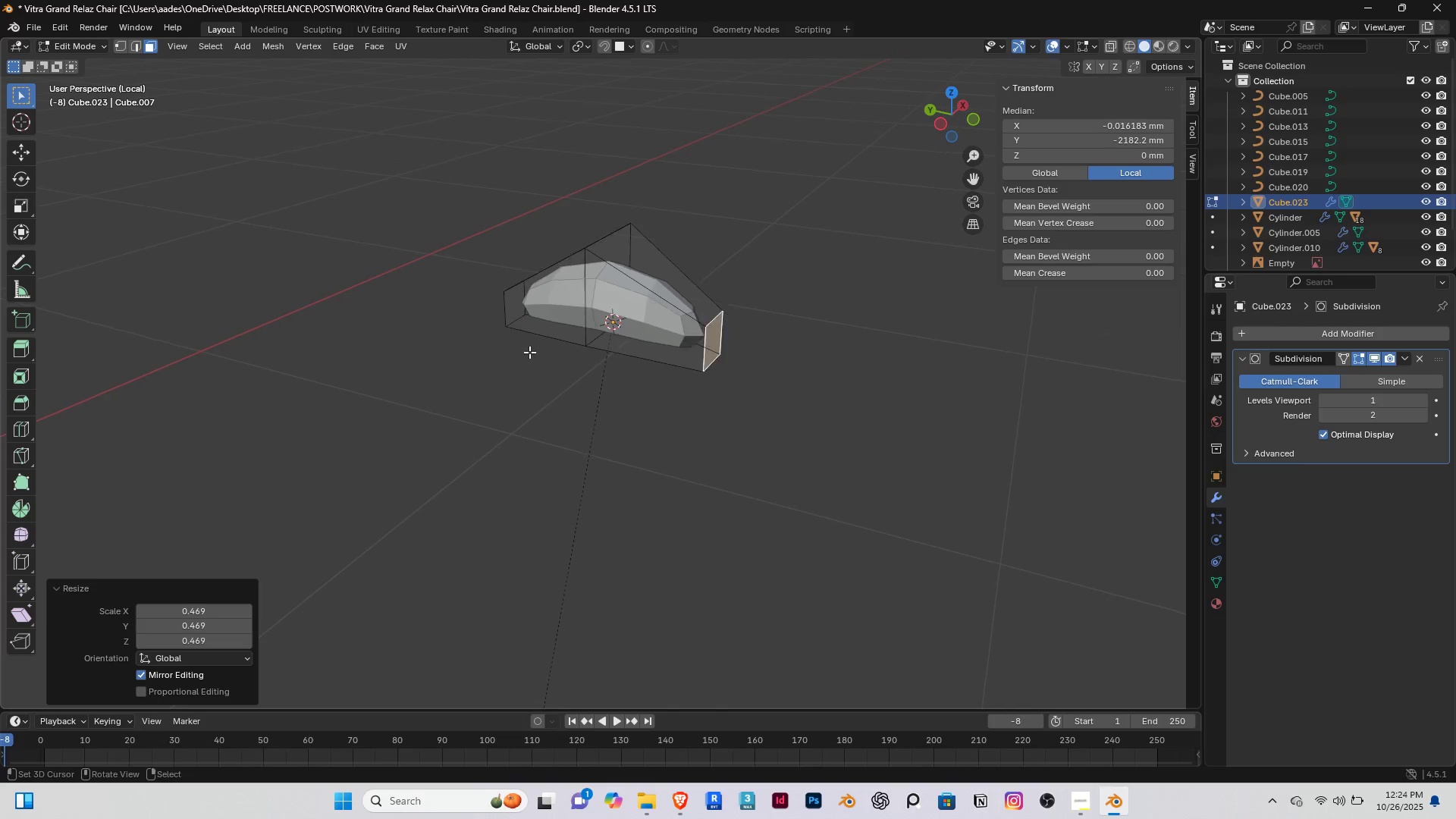 
scroll: coordinate [529, 352], scroll_direction: down, amount: 3.0
 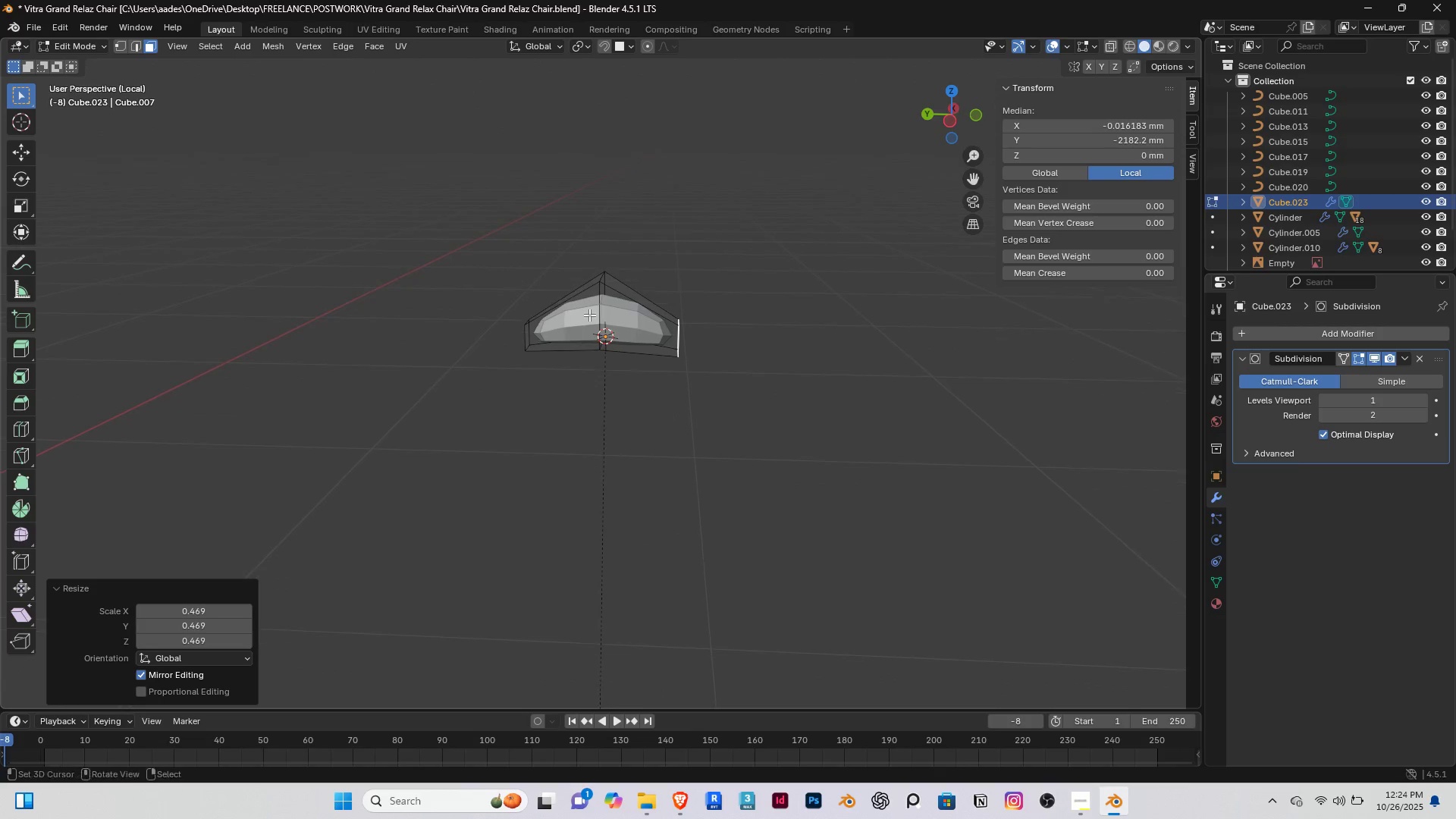 
right_click([596, 303])
 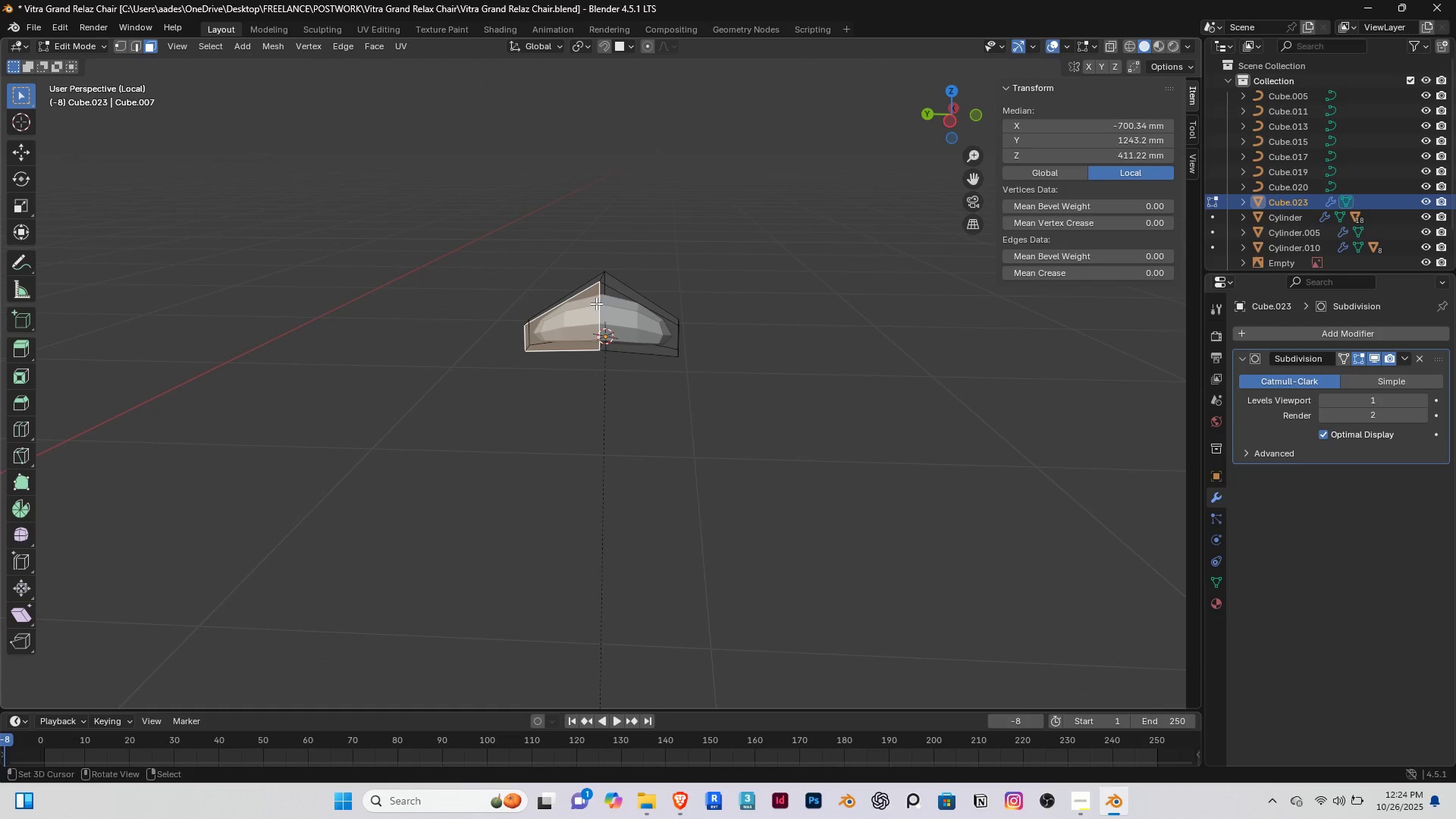 
key(2)
 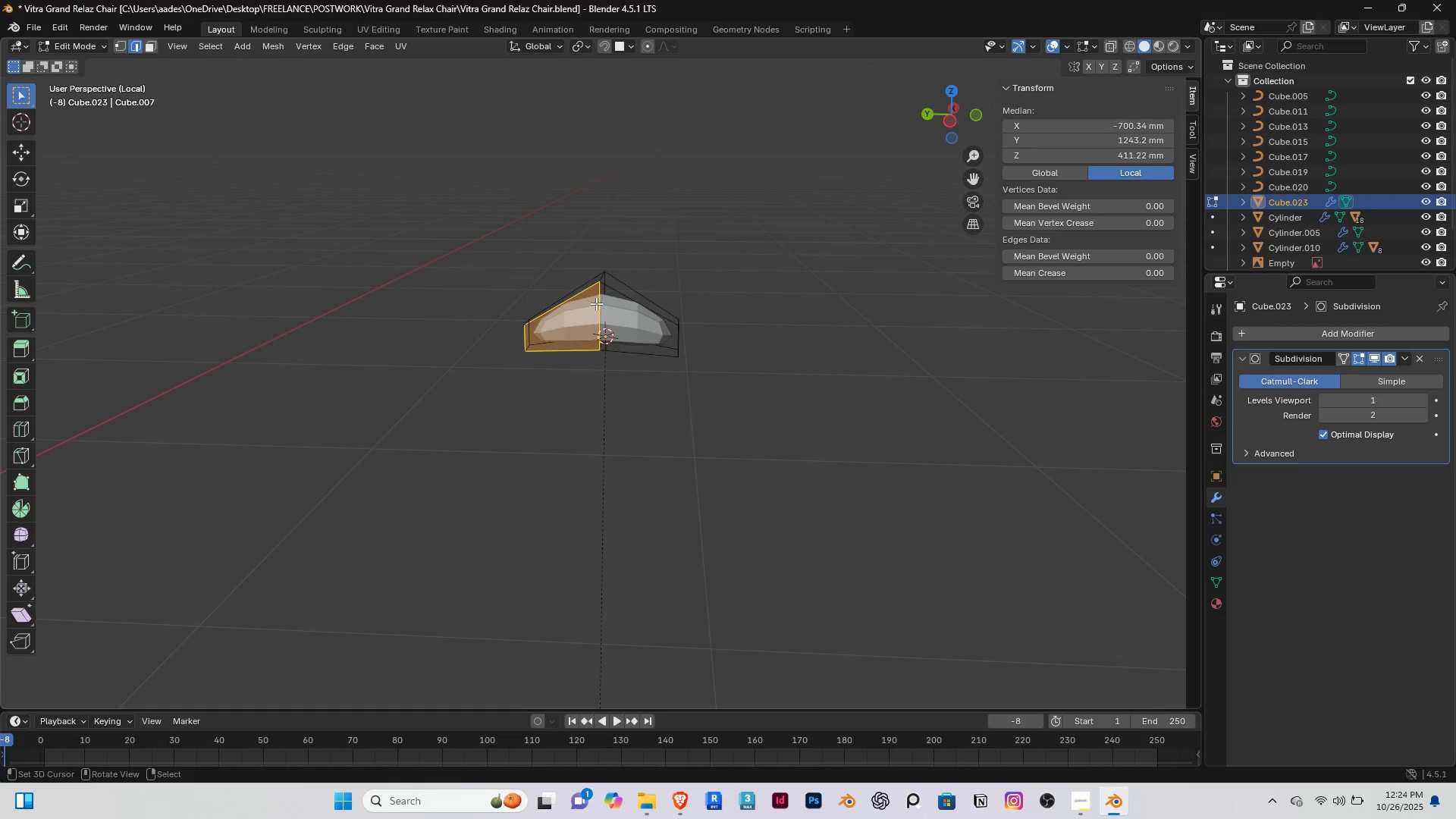 
right_click([596, 303])
 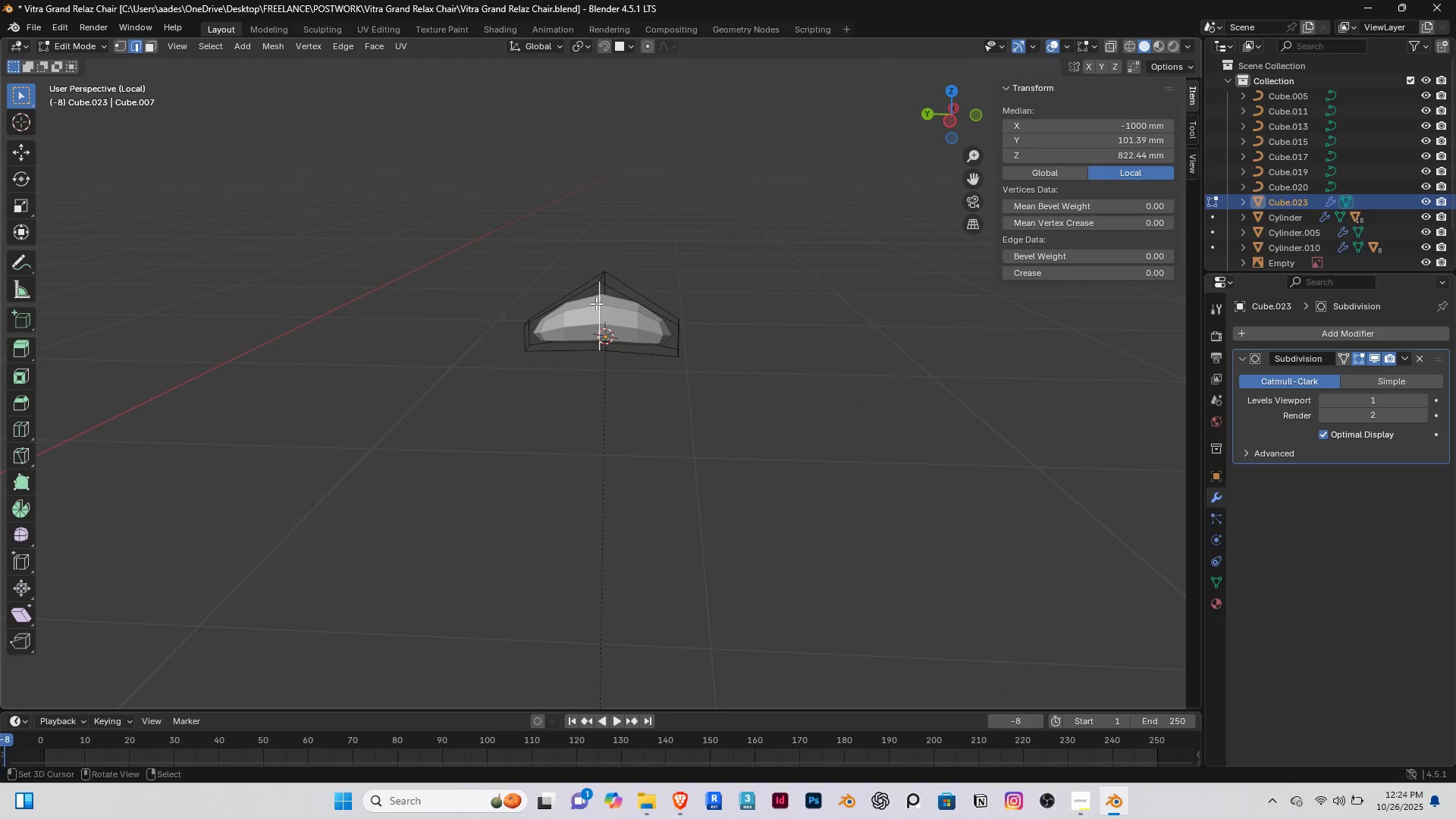 
key(Alt+AltRight)
 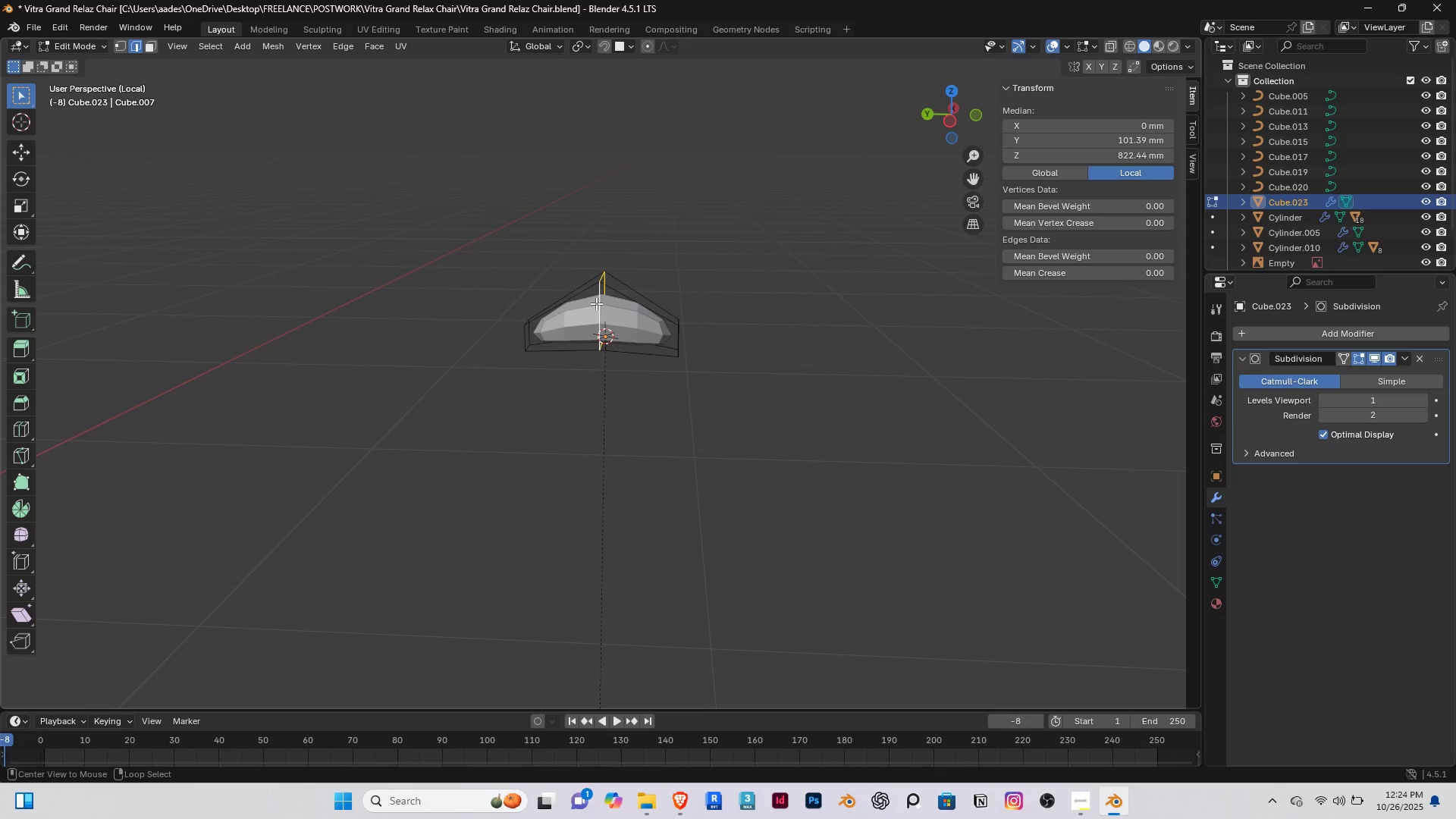 
double_click([596, 303])
 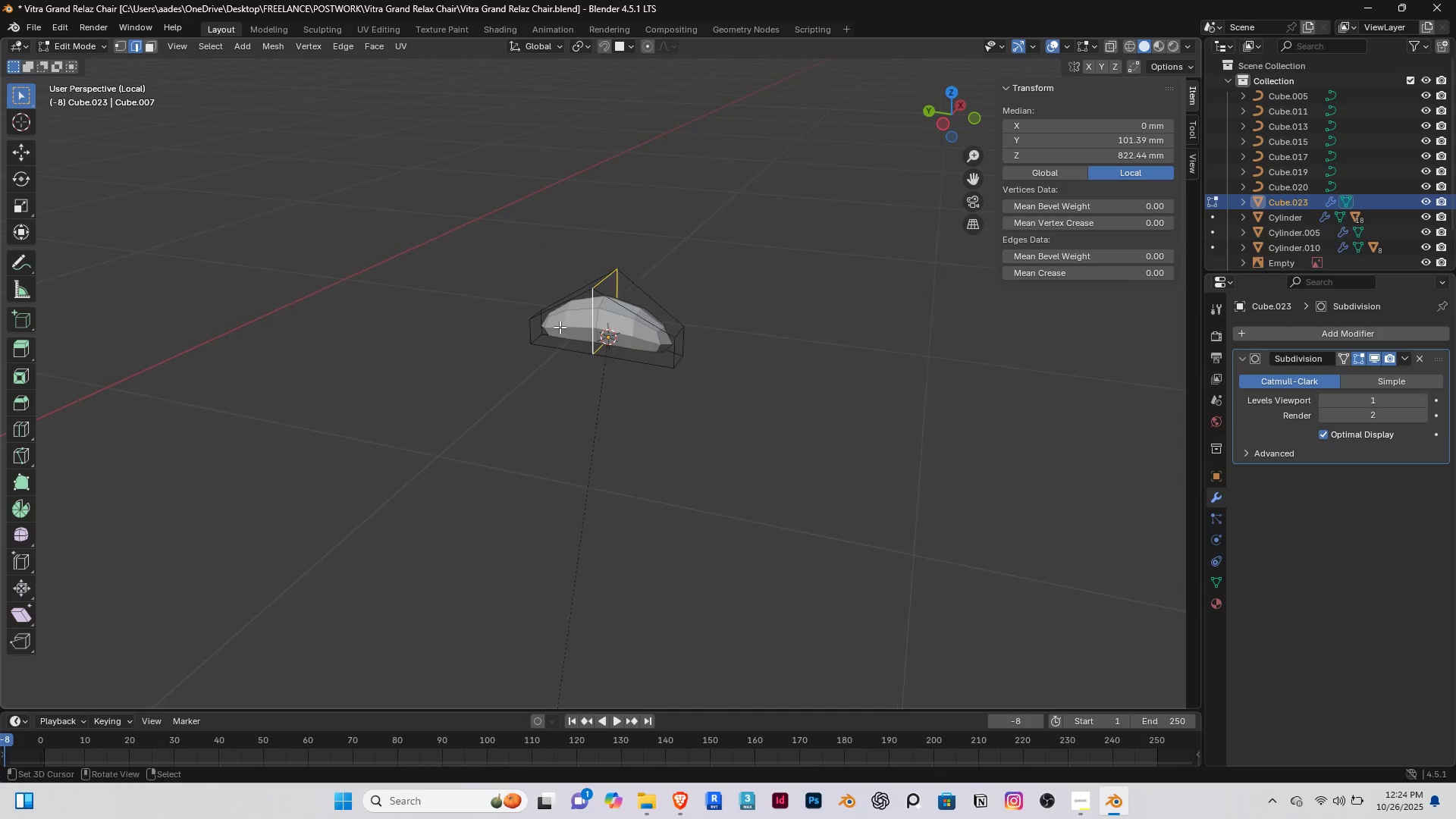 
scroll: coordinate [557, 327], scroll_direction: up, amount: 4.0
 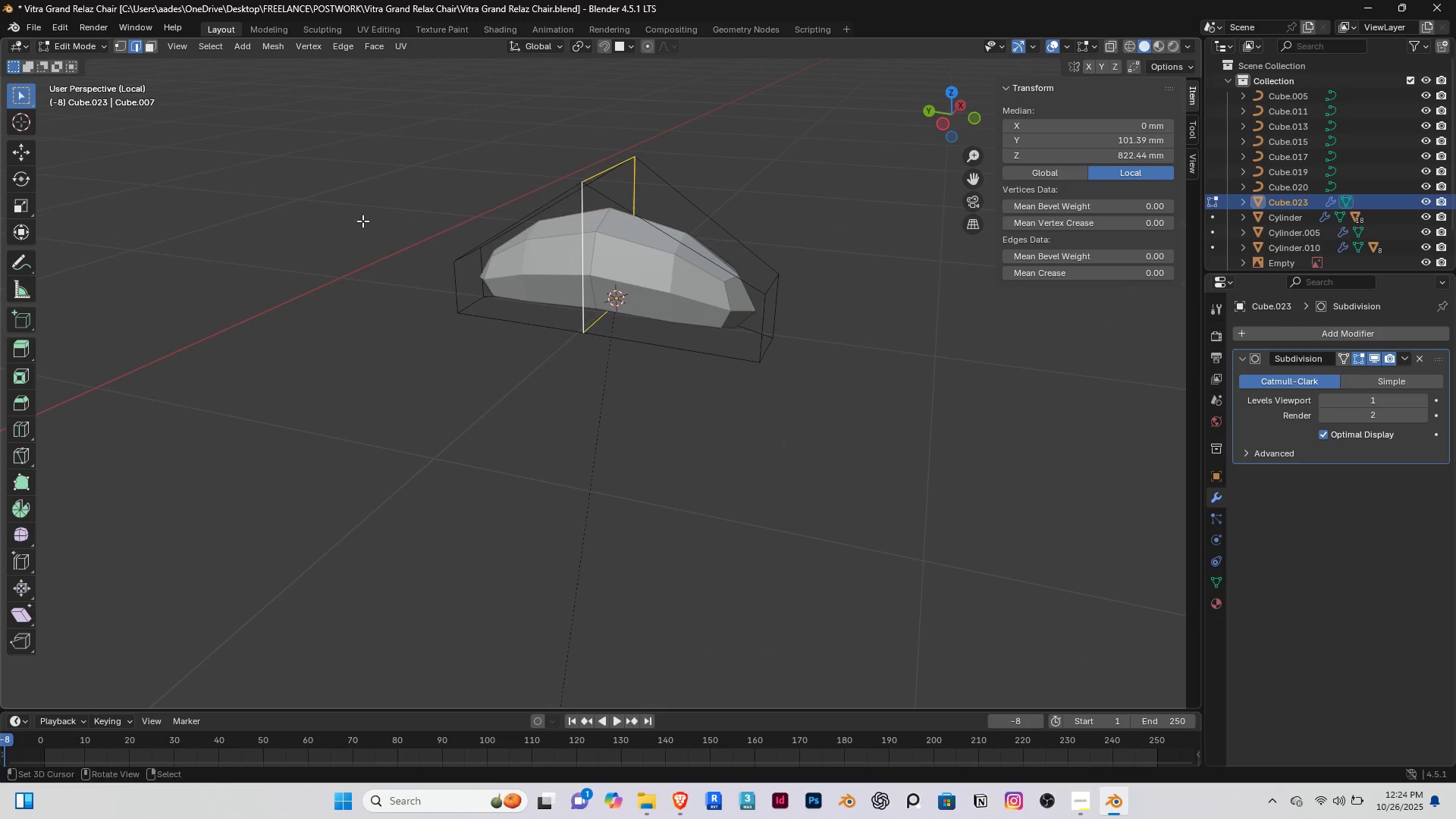 
key(S)
 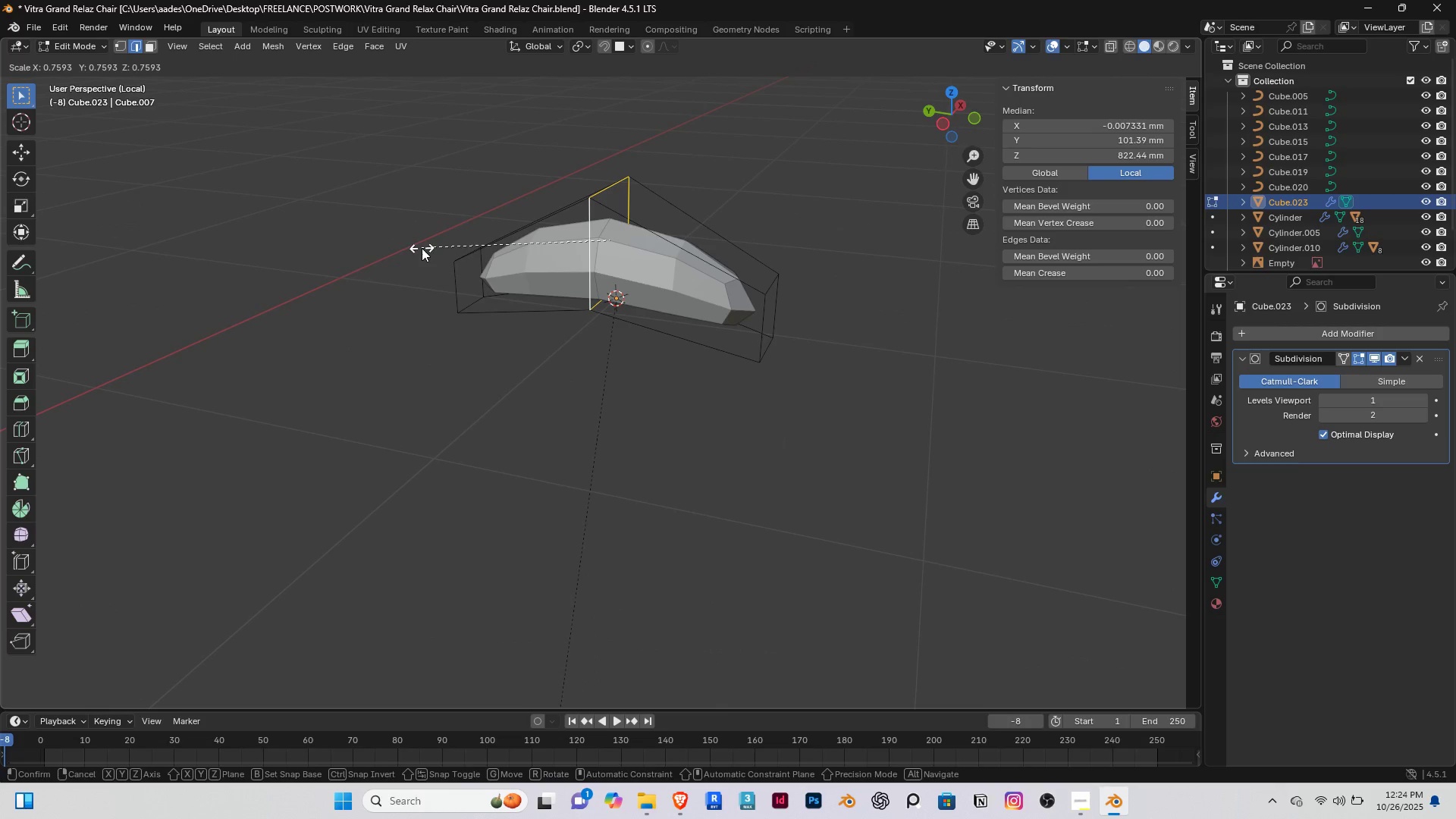 
left_click([423, 248])
 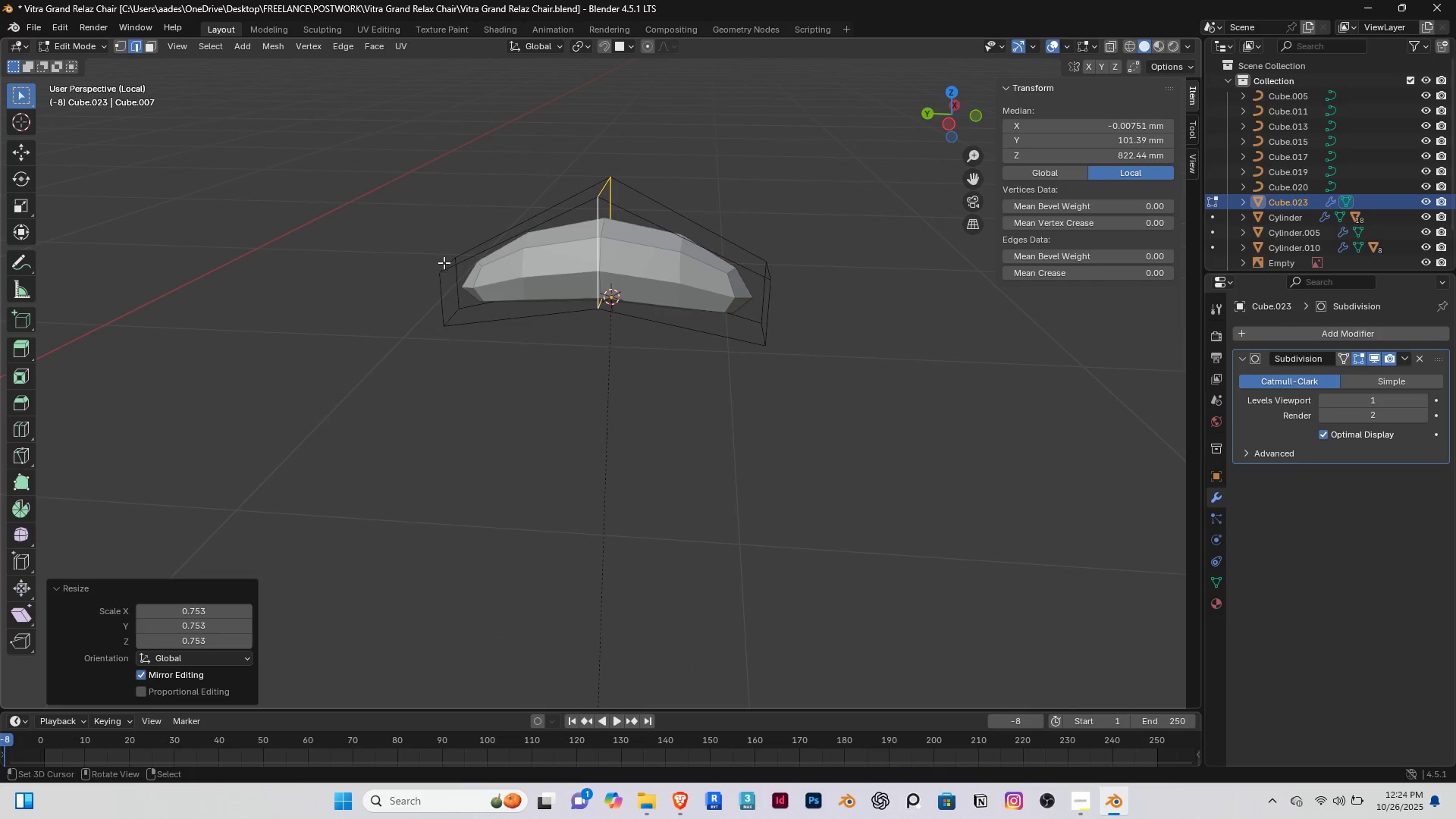 
key(3)
 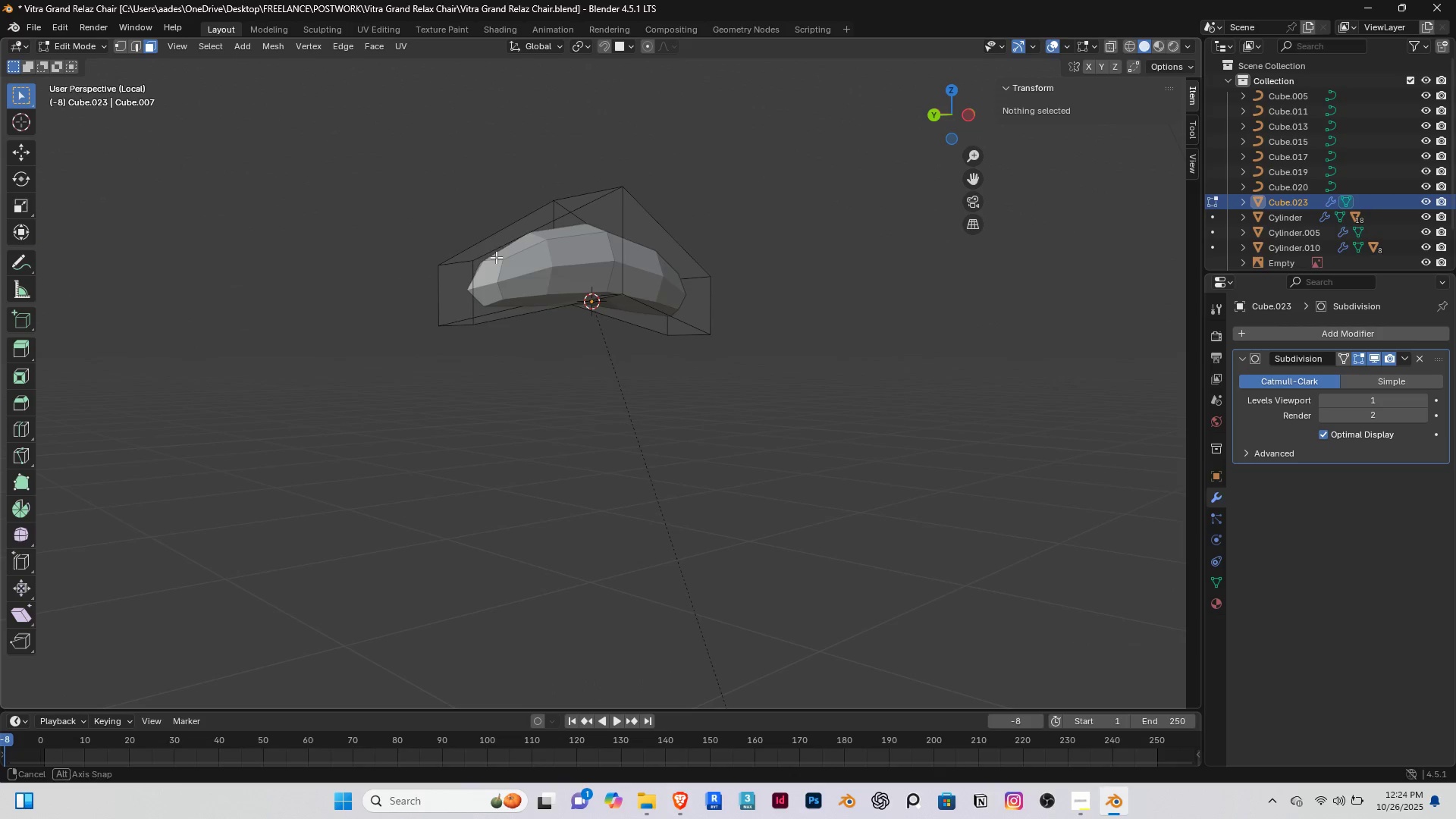 
right_click([466, 293])
 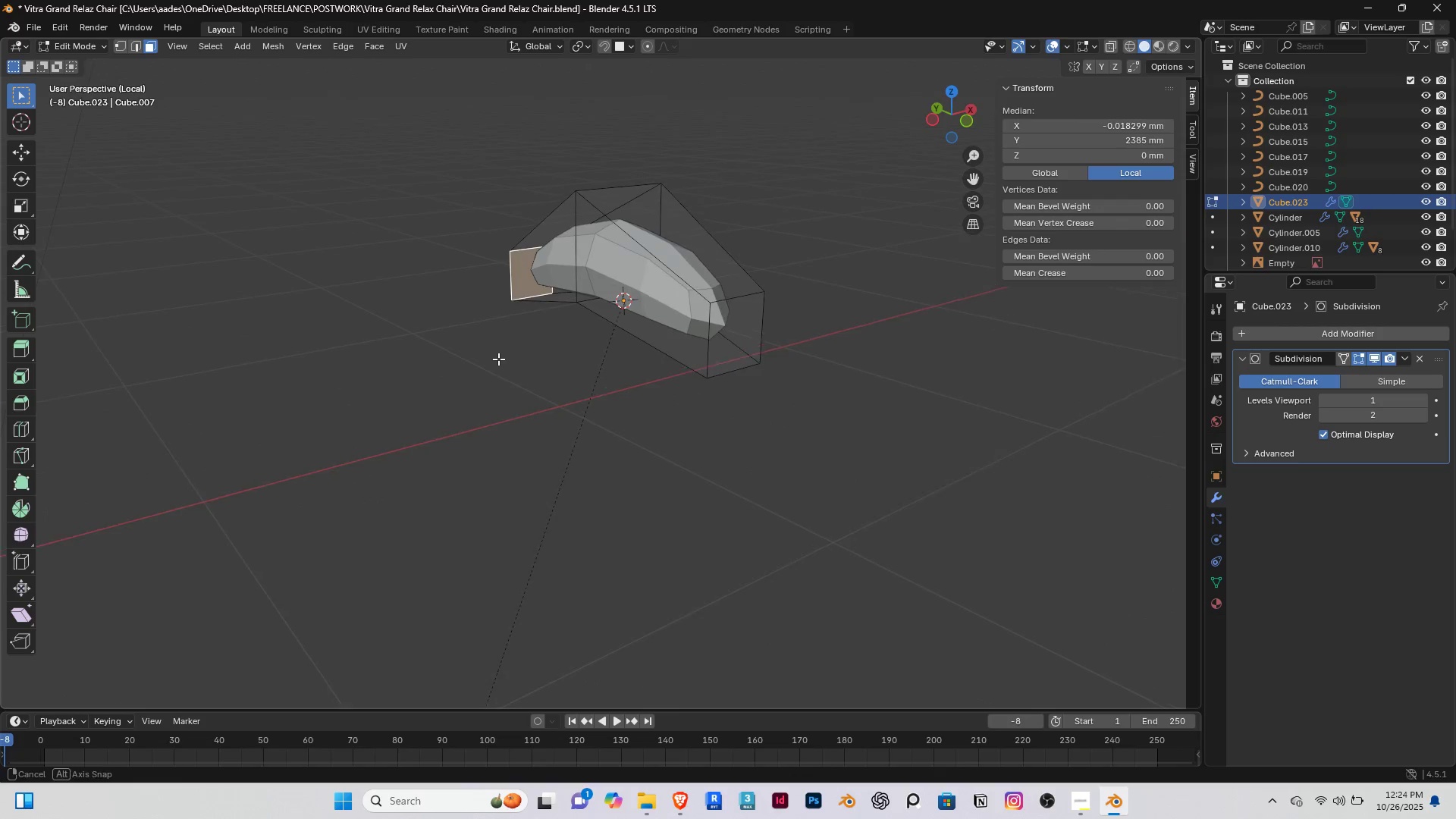 
hold_key(key=ShiftRight, duration=0.64)
right_click([733, 330])
 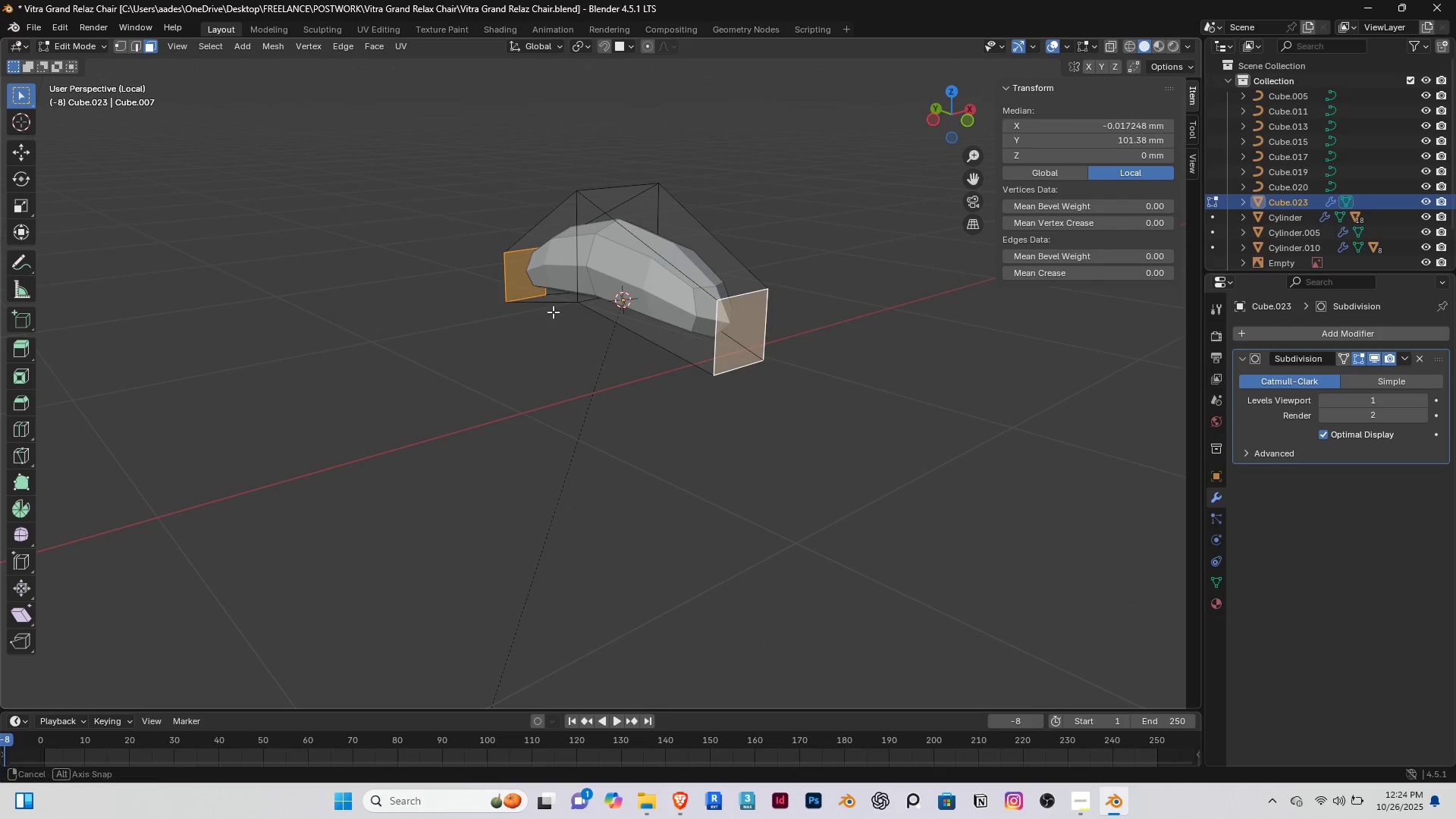 
scroll: coordinate [540, 315], scroll_direction: up, amount: 1.0
 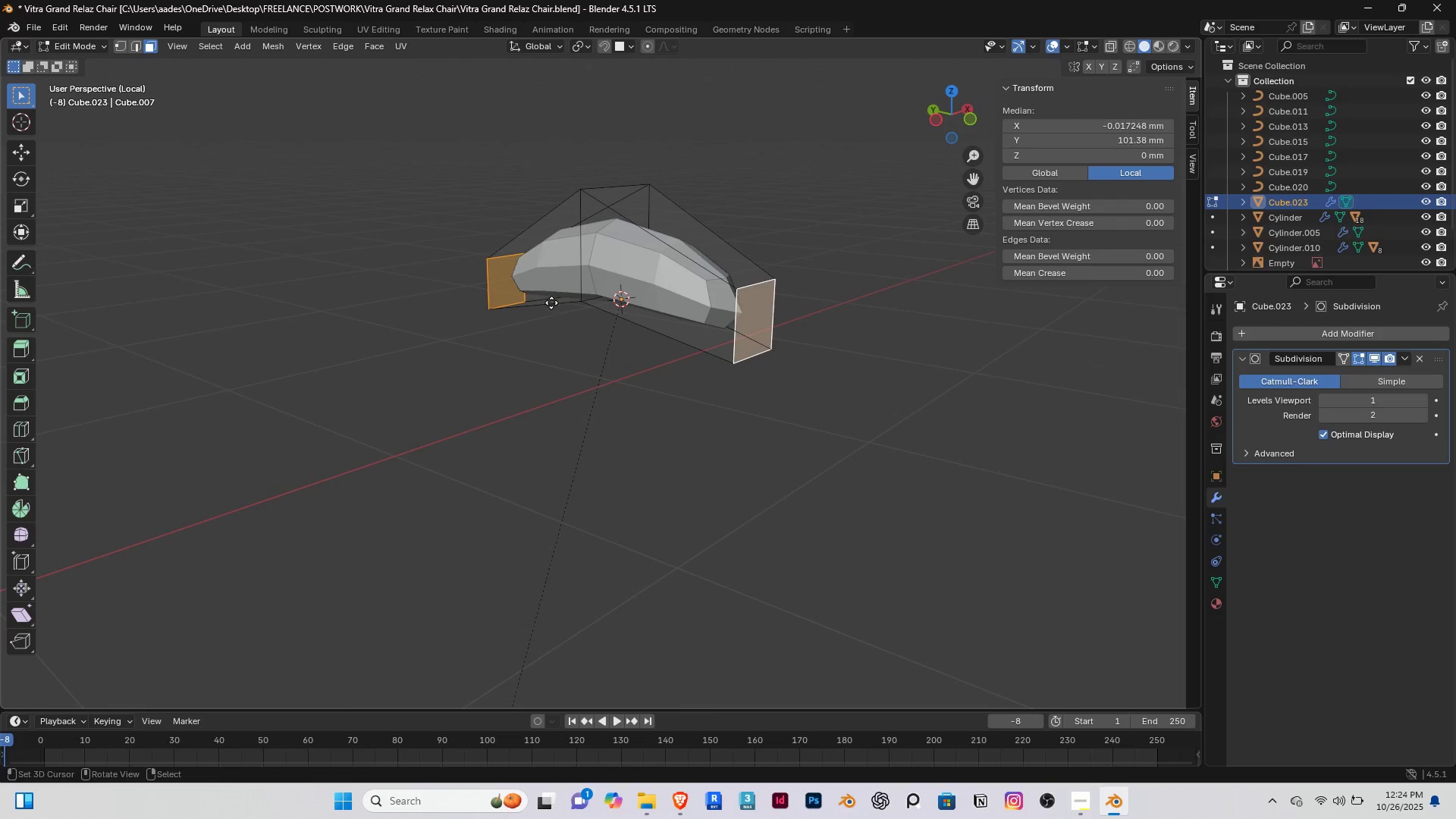 
type(gz)
 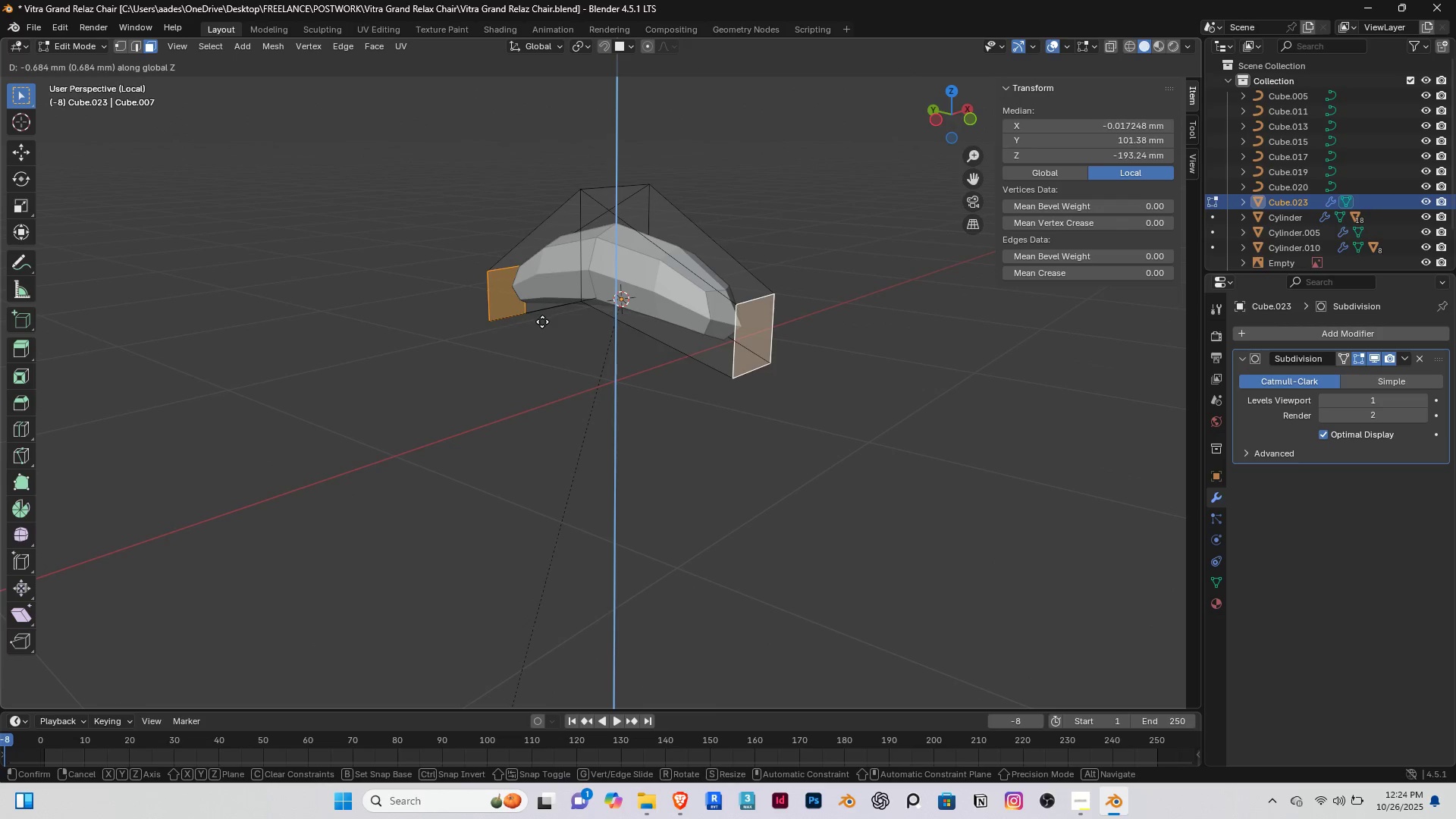 
left_click([542, 326])
 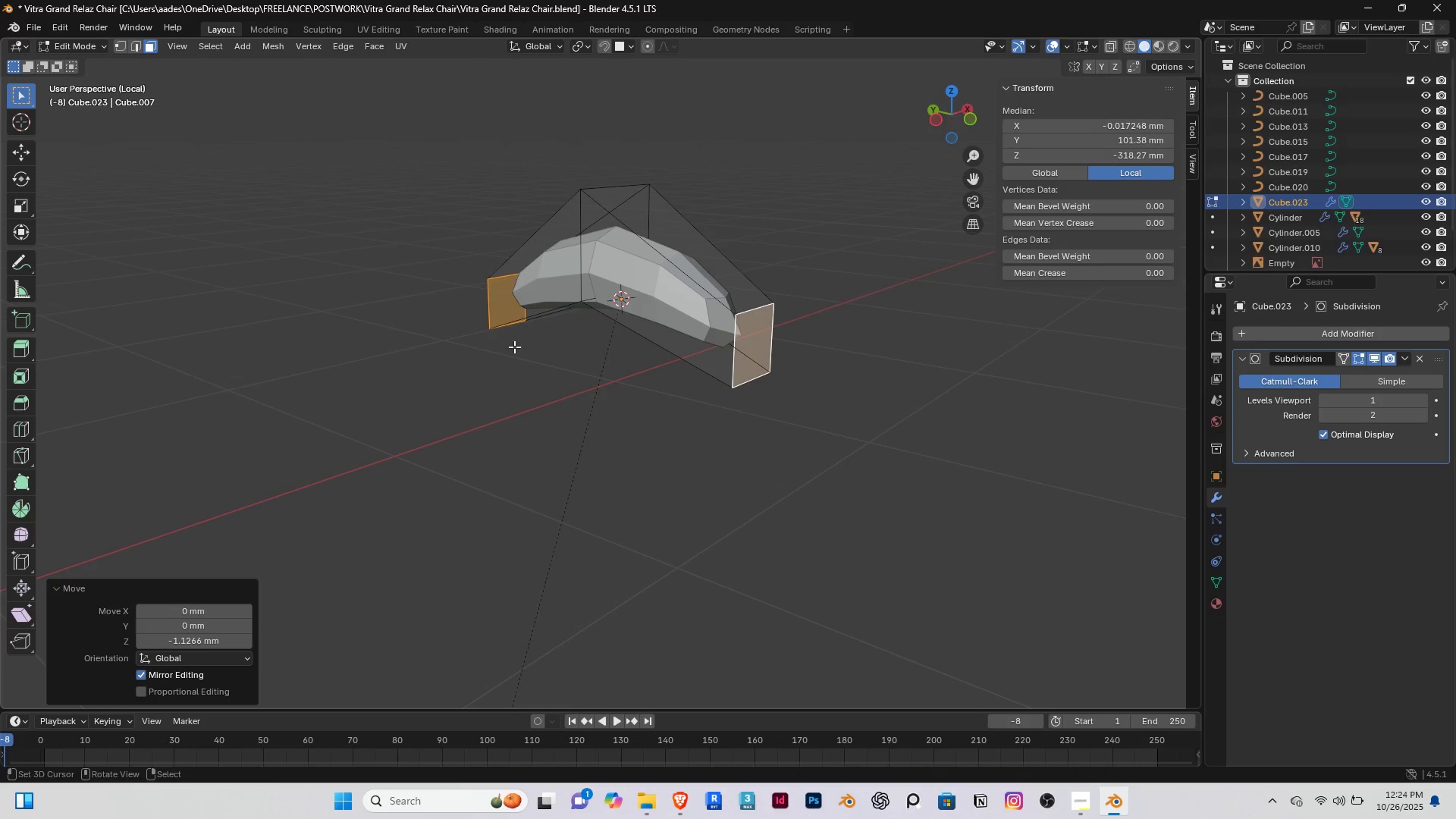 
scroll: coordinate [514, 347], scroll_direction: down, amount: 3.0
 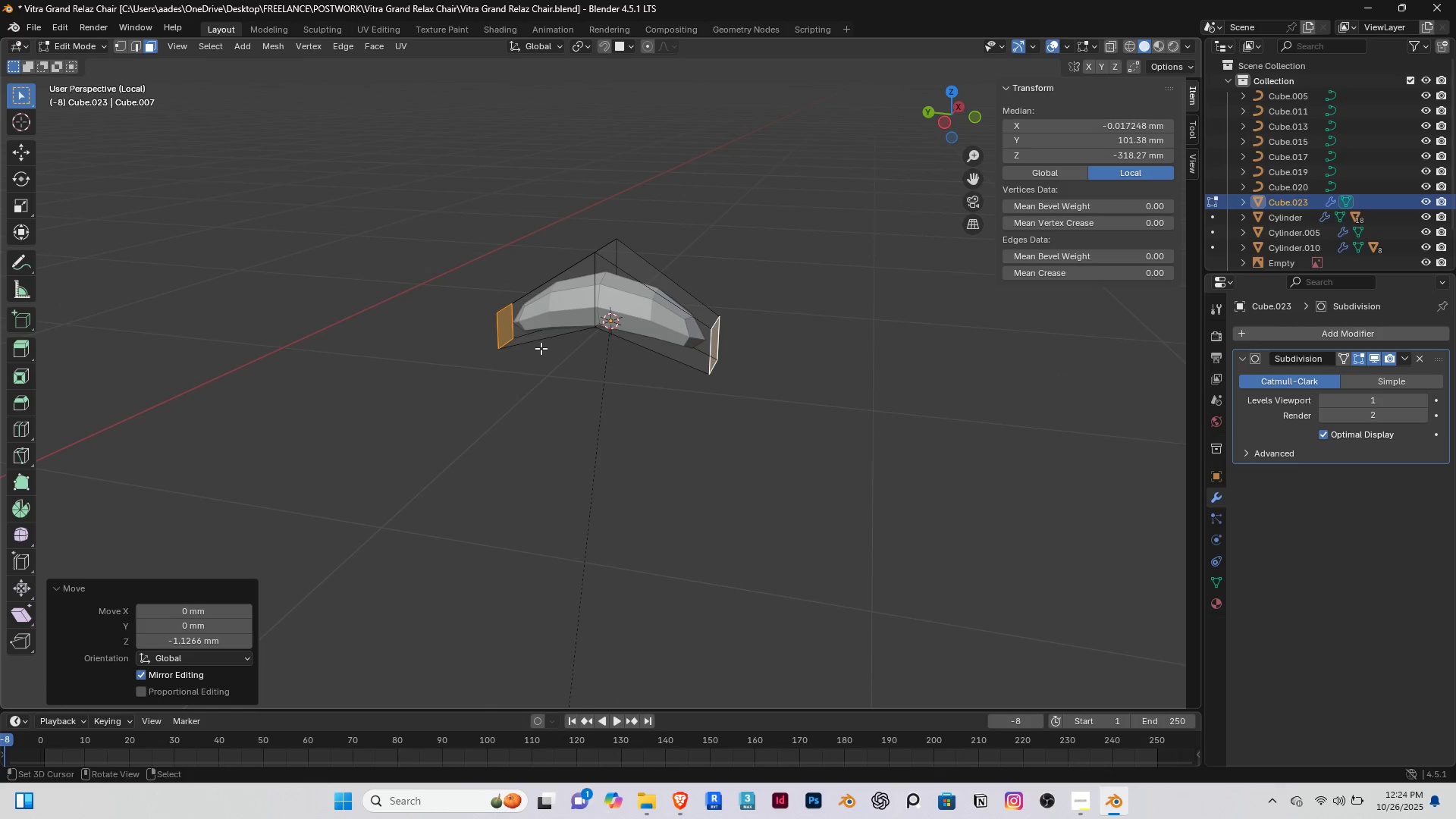 
key(Tab)
 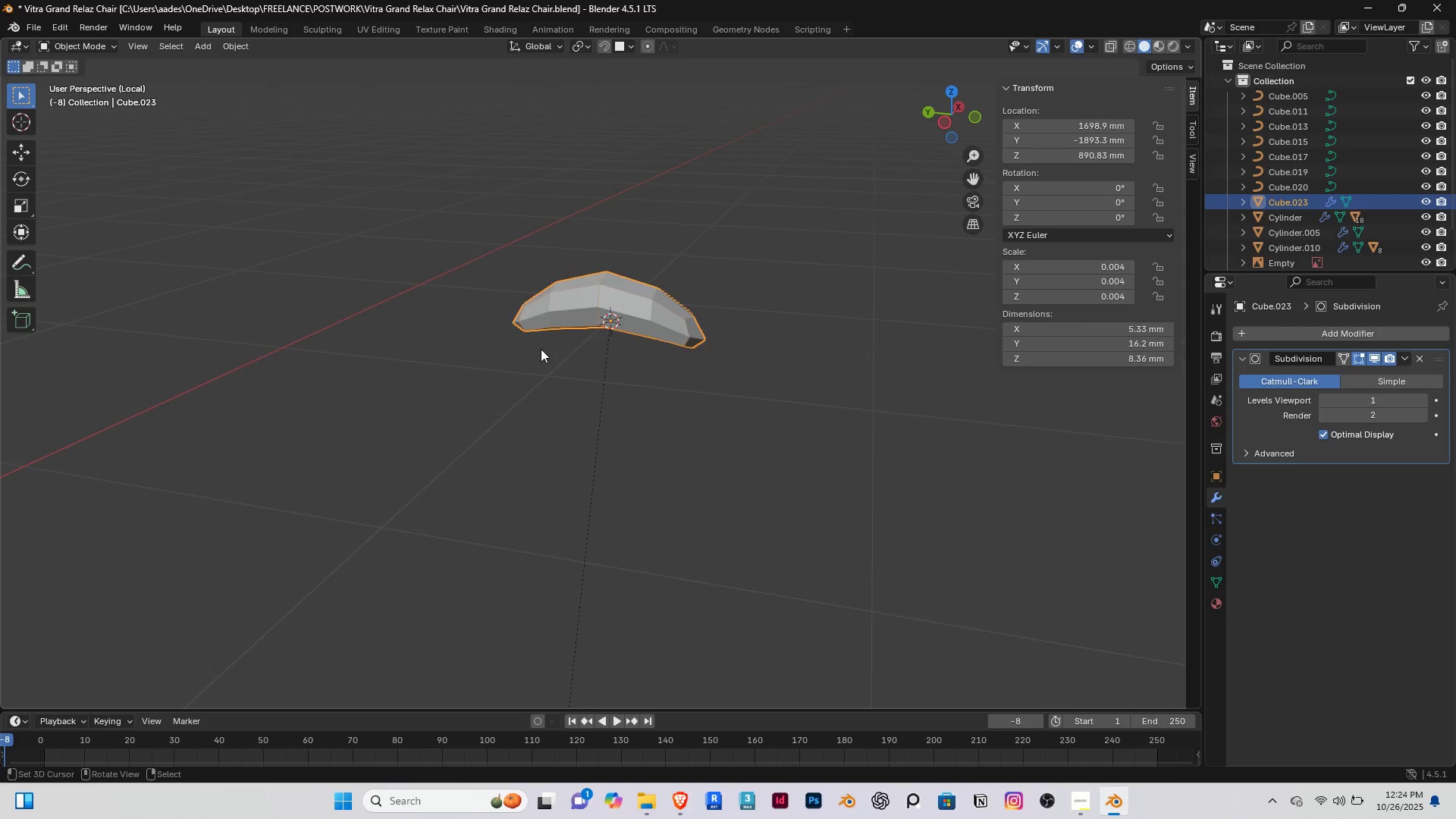 
scroll: coordinate [615, 377], scroll_direction: down, amount: 7.0
 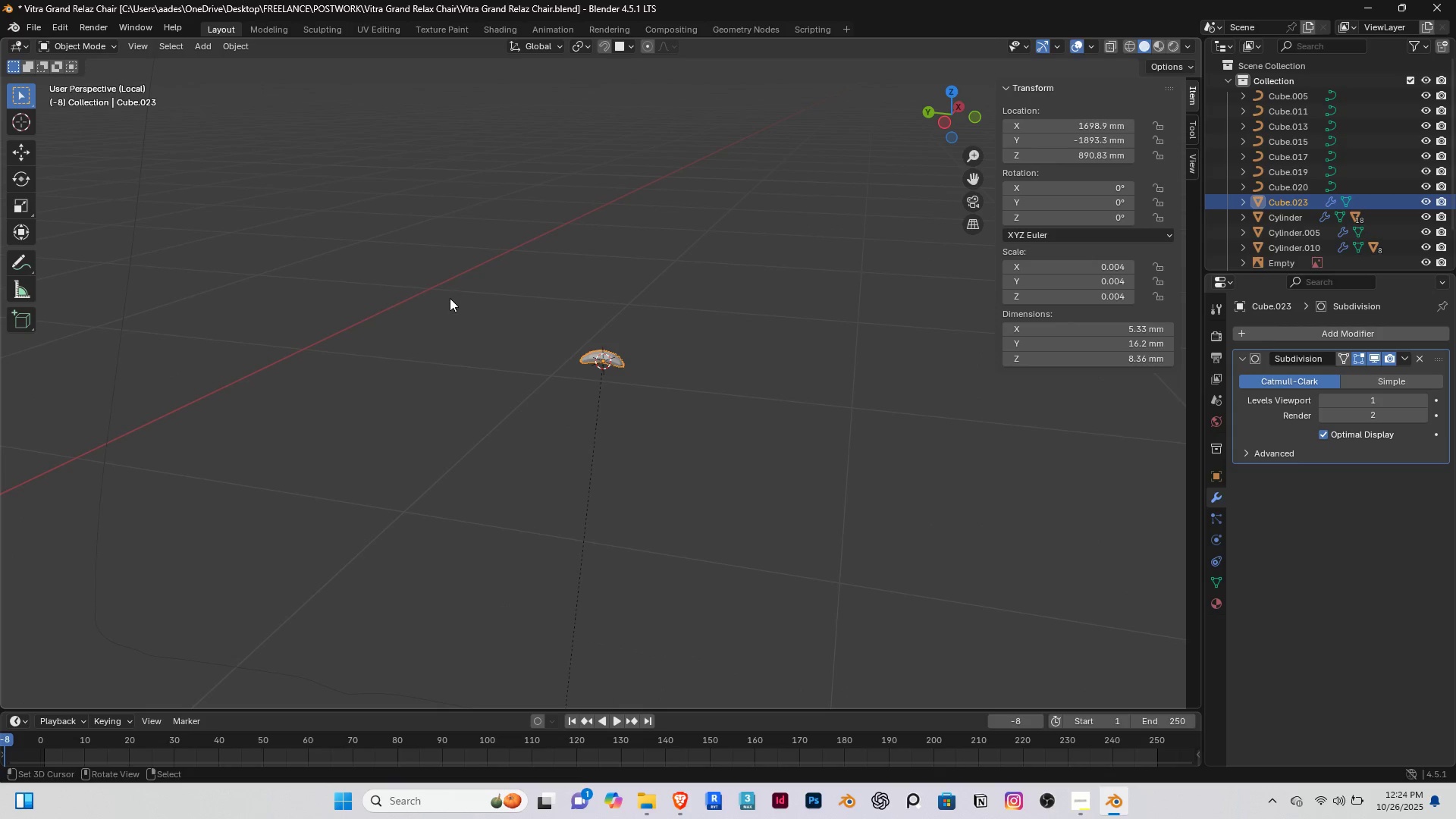 
key(S)
 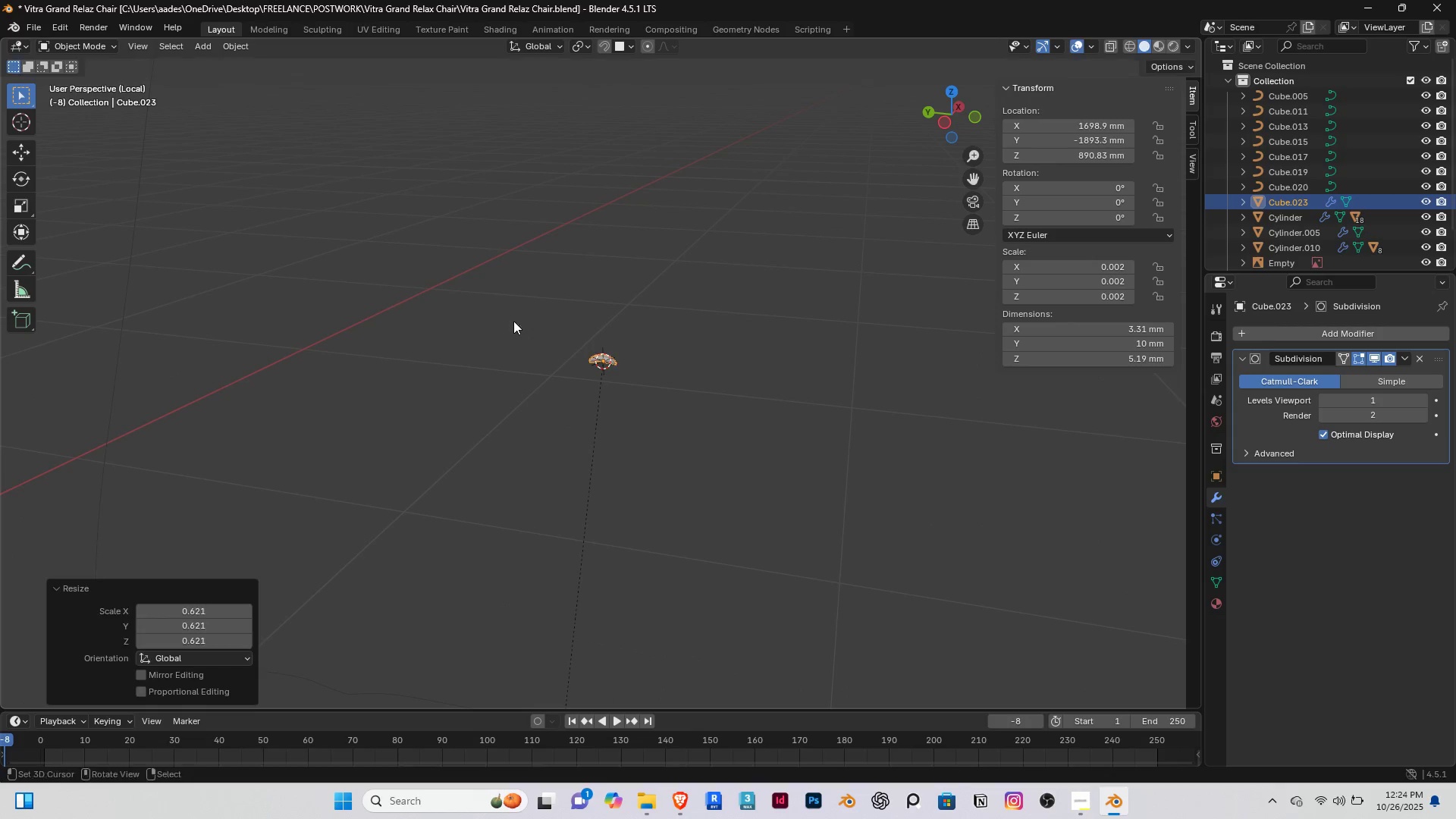 
scroll: coordinate [490, 331], scroll_direction: down, amount: 6.0
 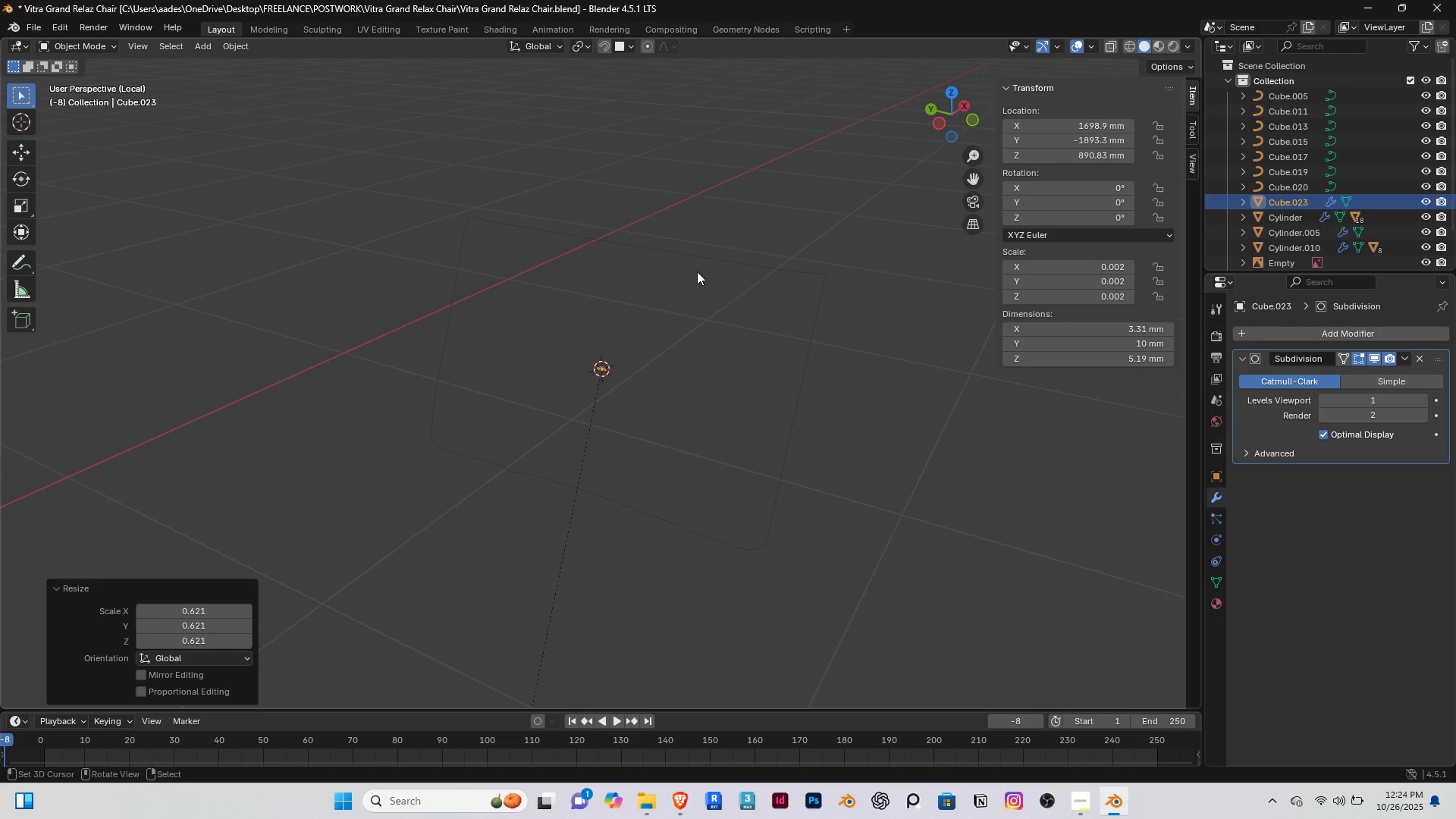 
right_click([697, 271])
 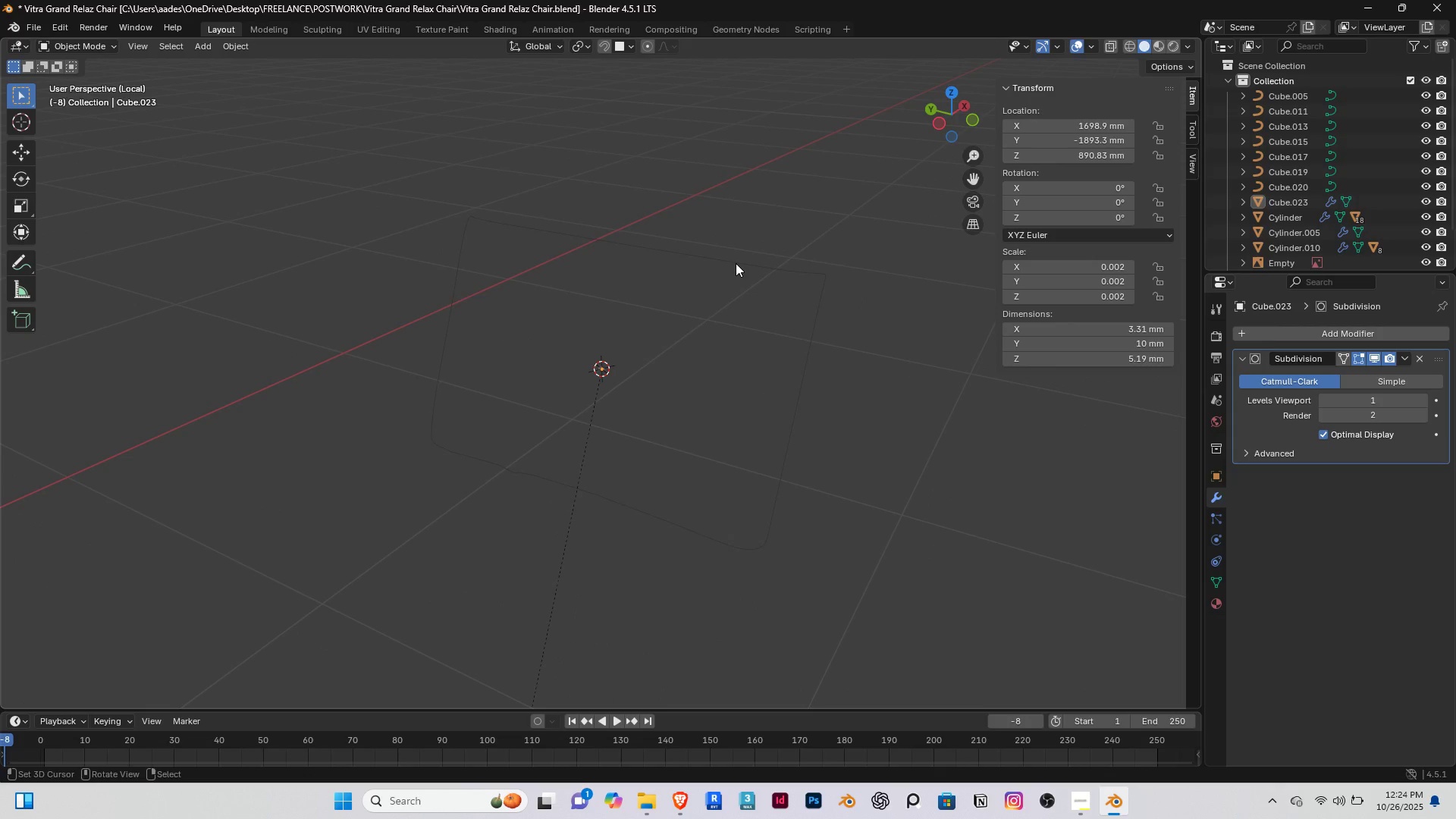 
right_click([736, 263])
 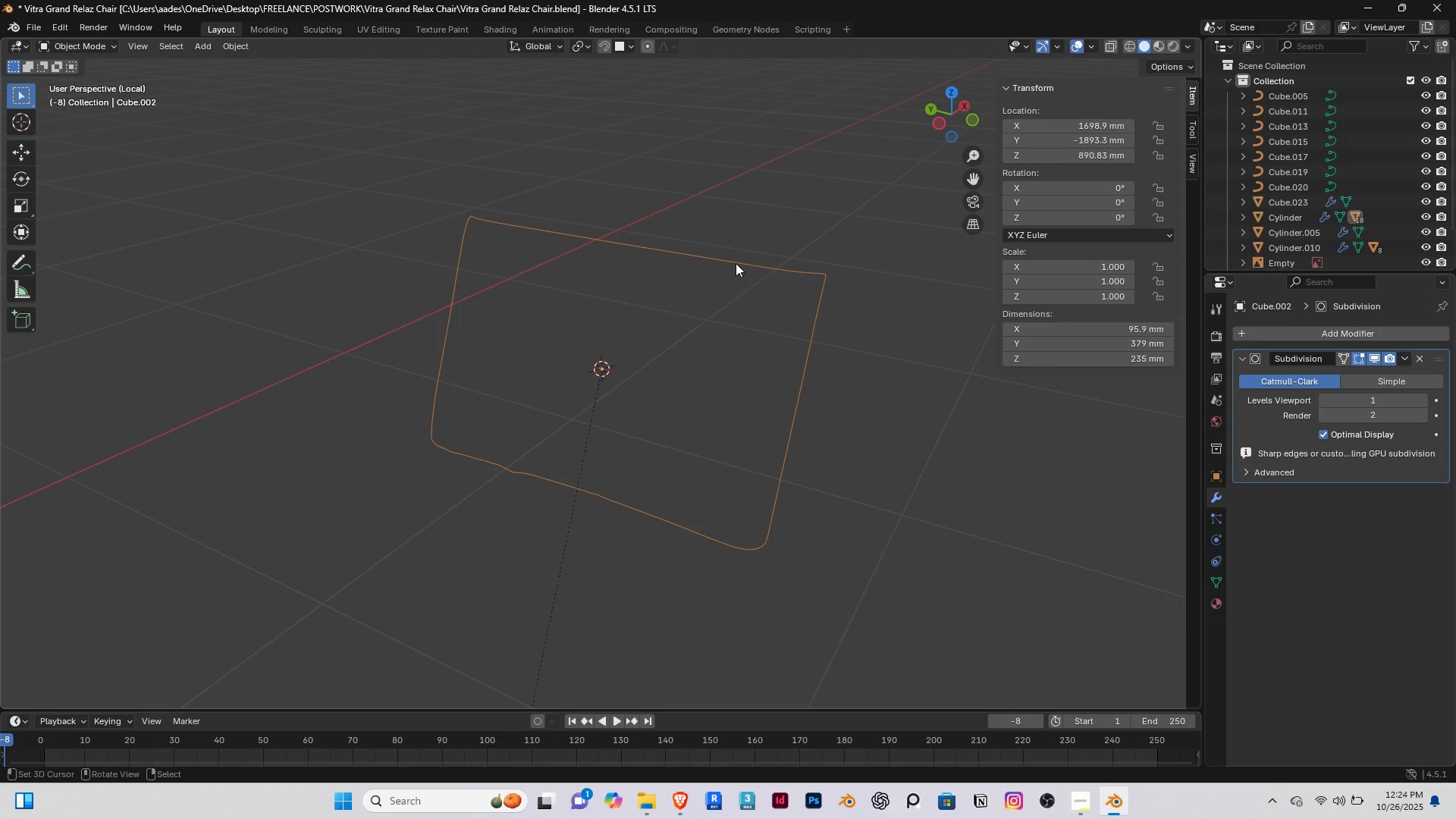 
type( conver)
 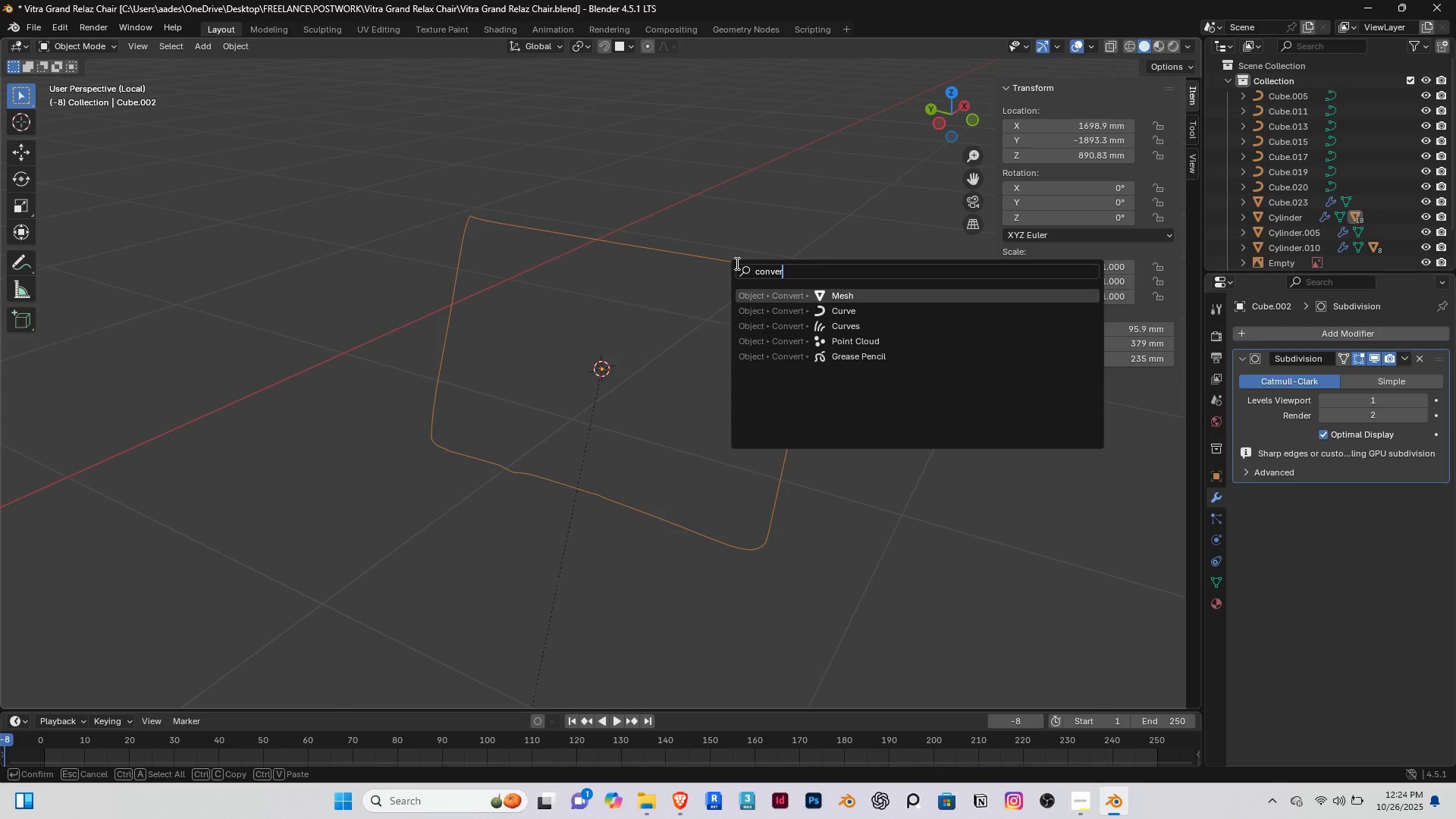 
key(ArrowDown)
 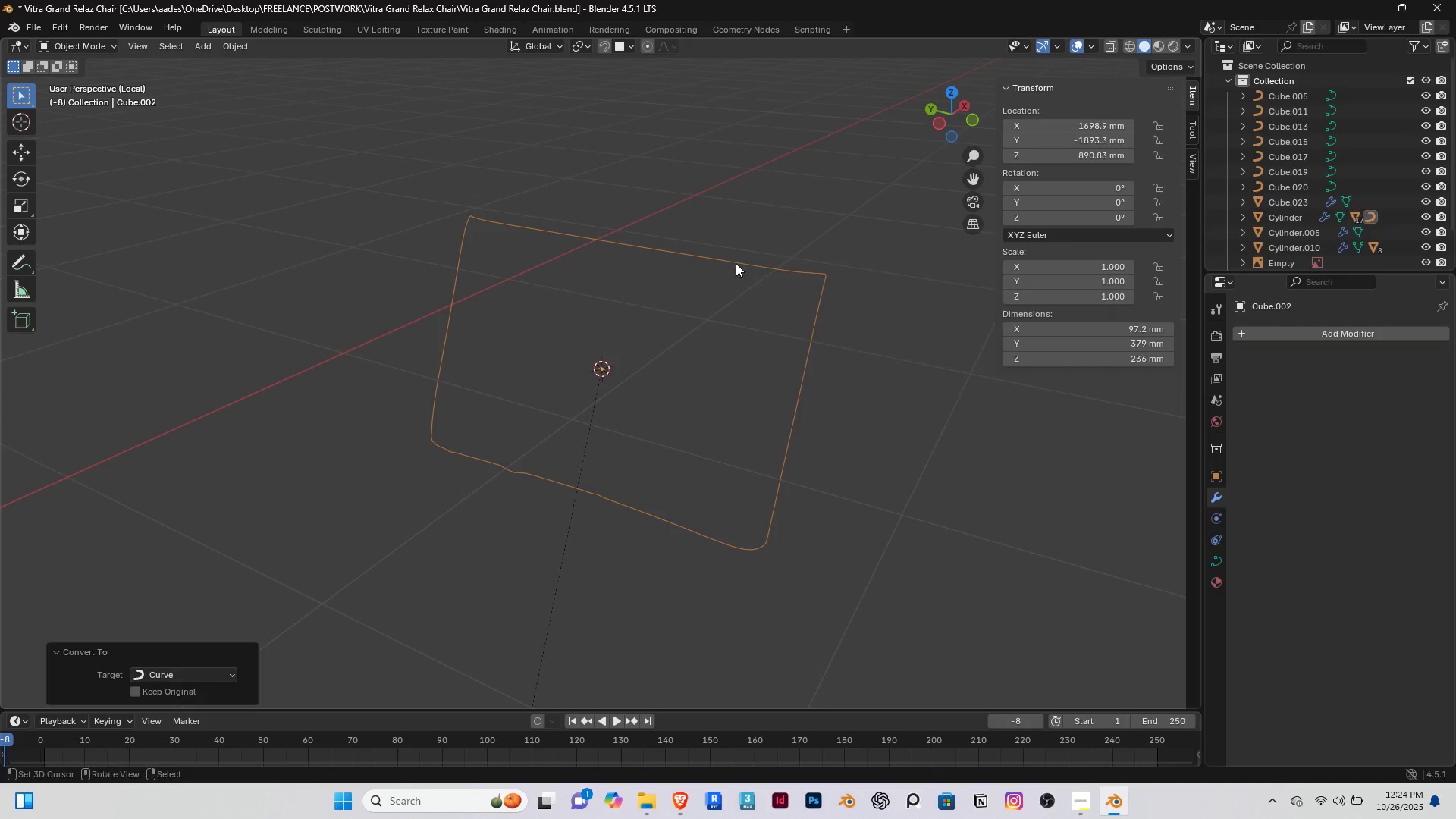 
key(Enter)
 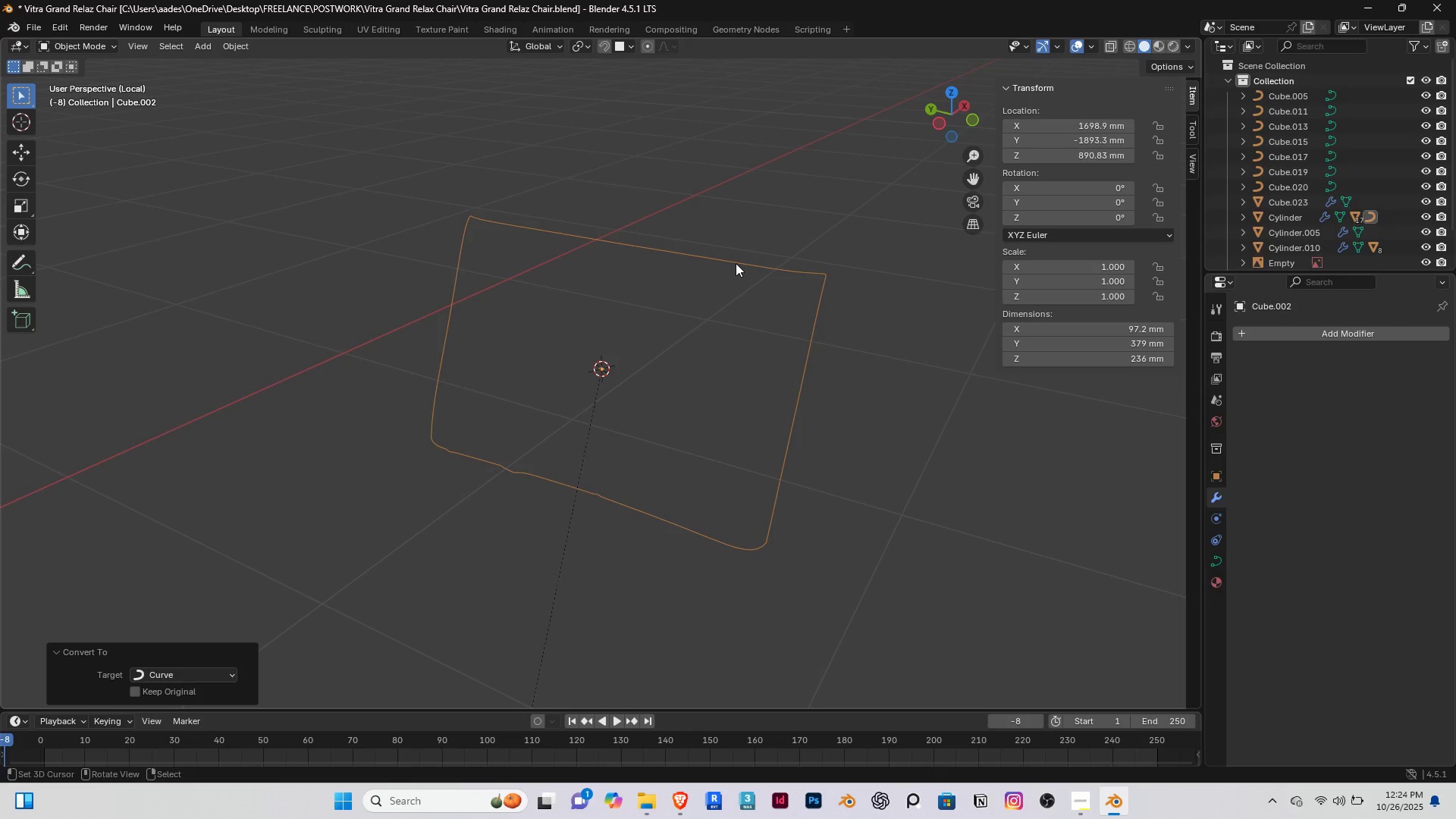 
key(Control+ControlLeft)
 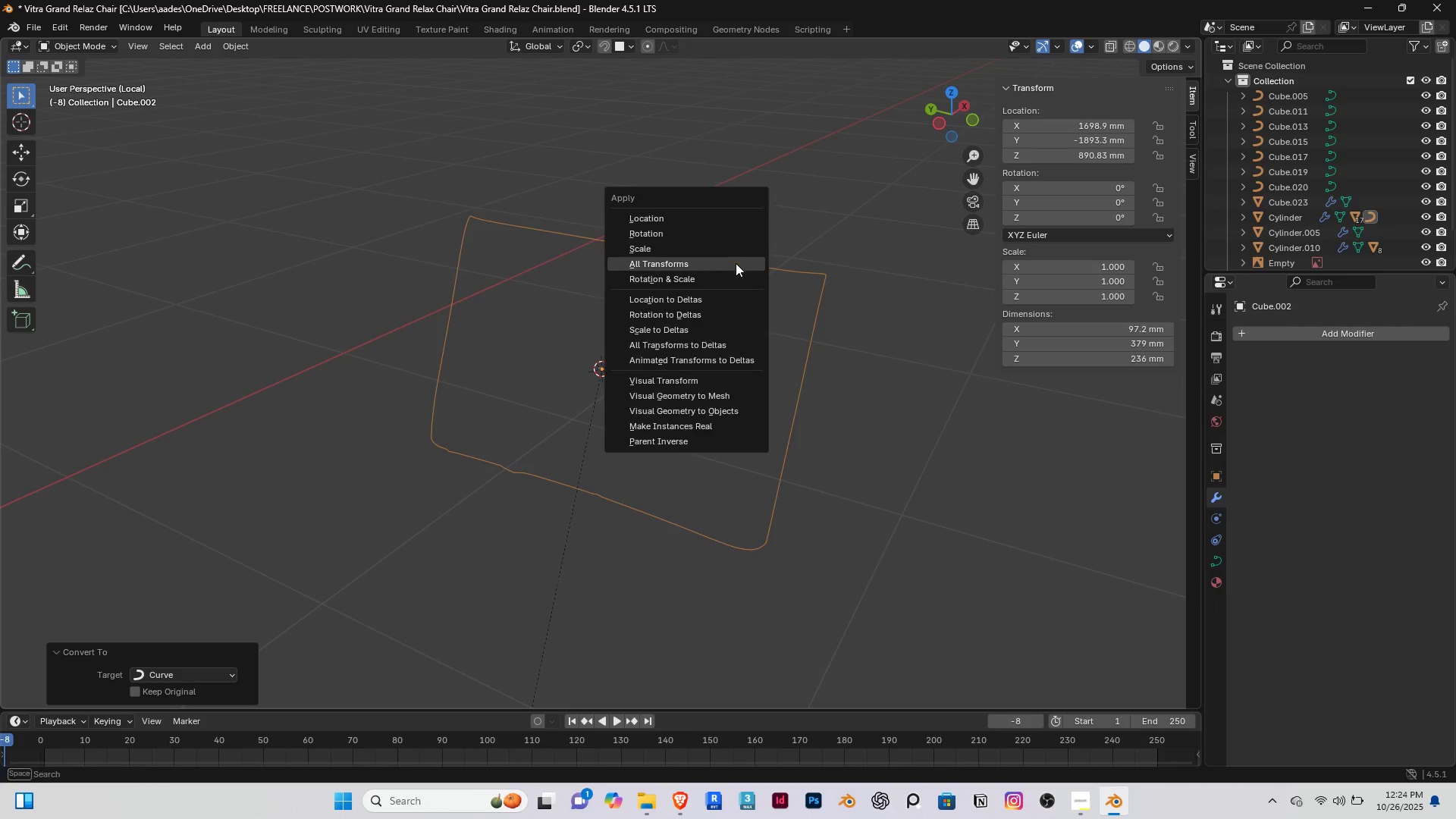 
key(Control+A)
 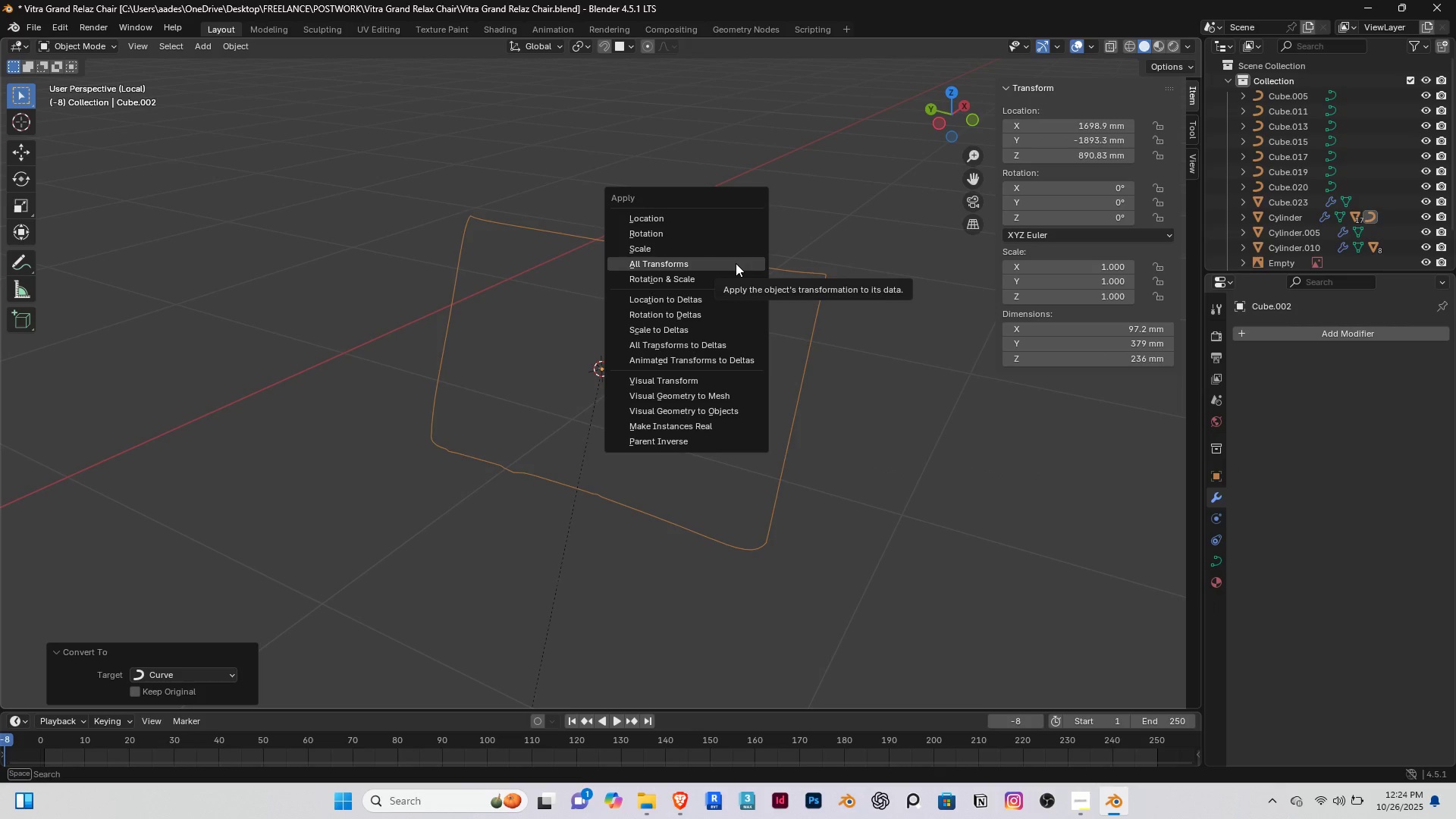 
left_click([736, 263])
 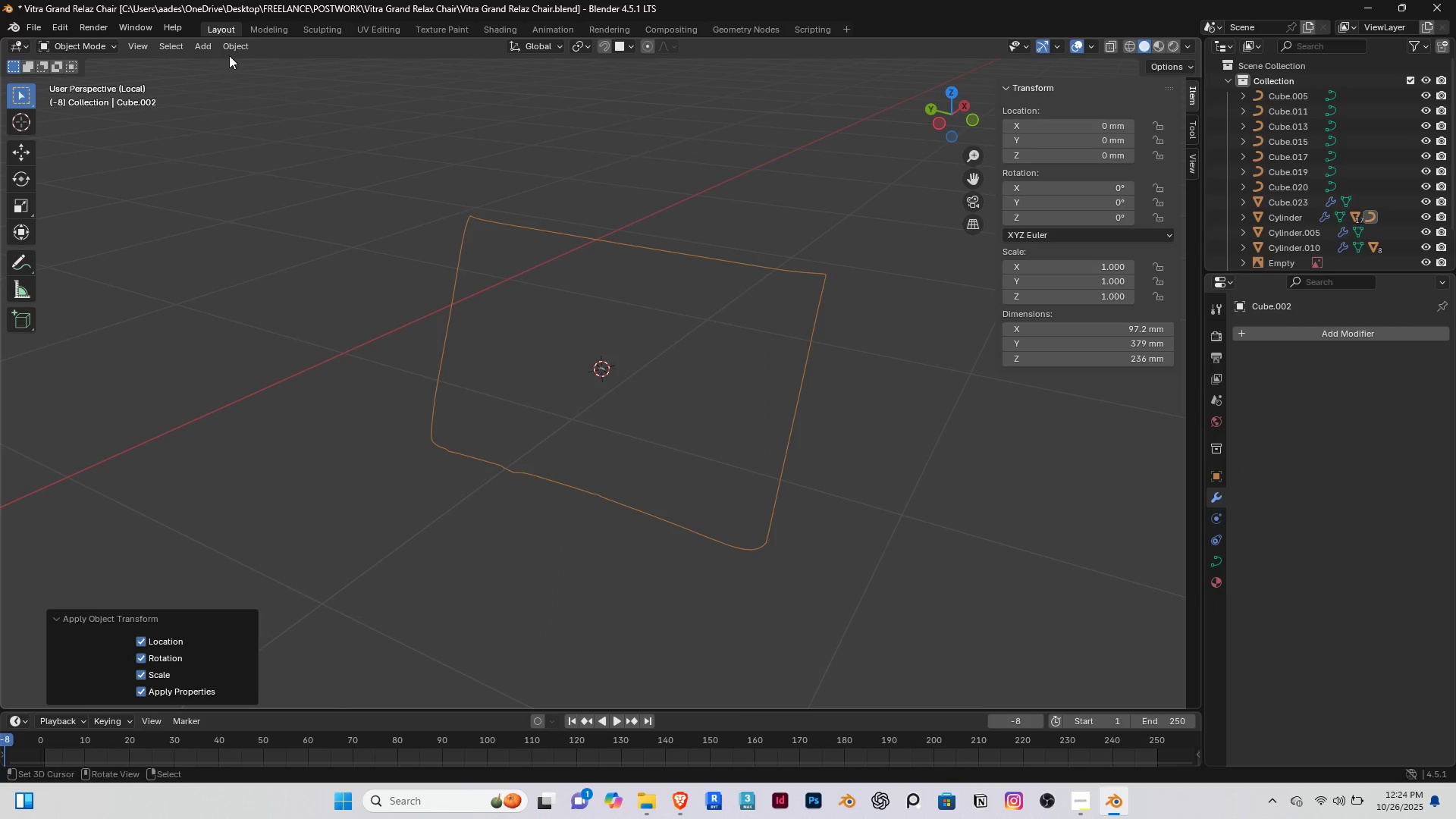 
left_click([228, 49])
 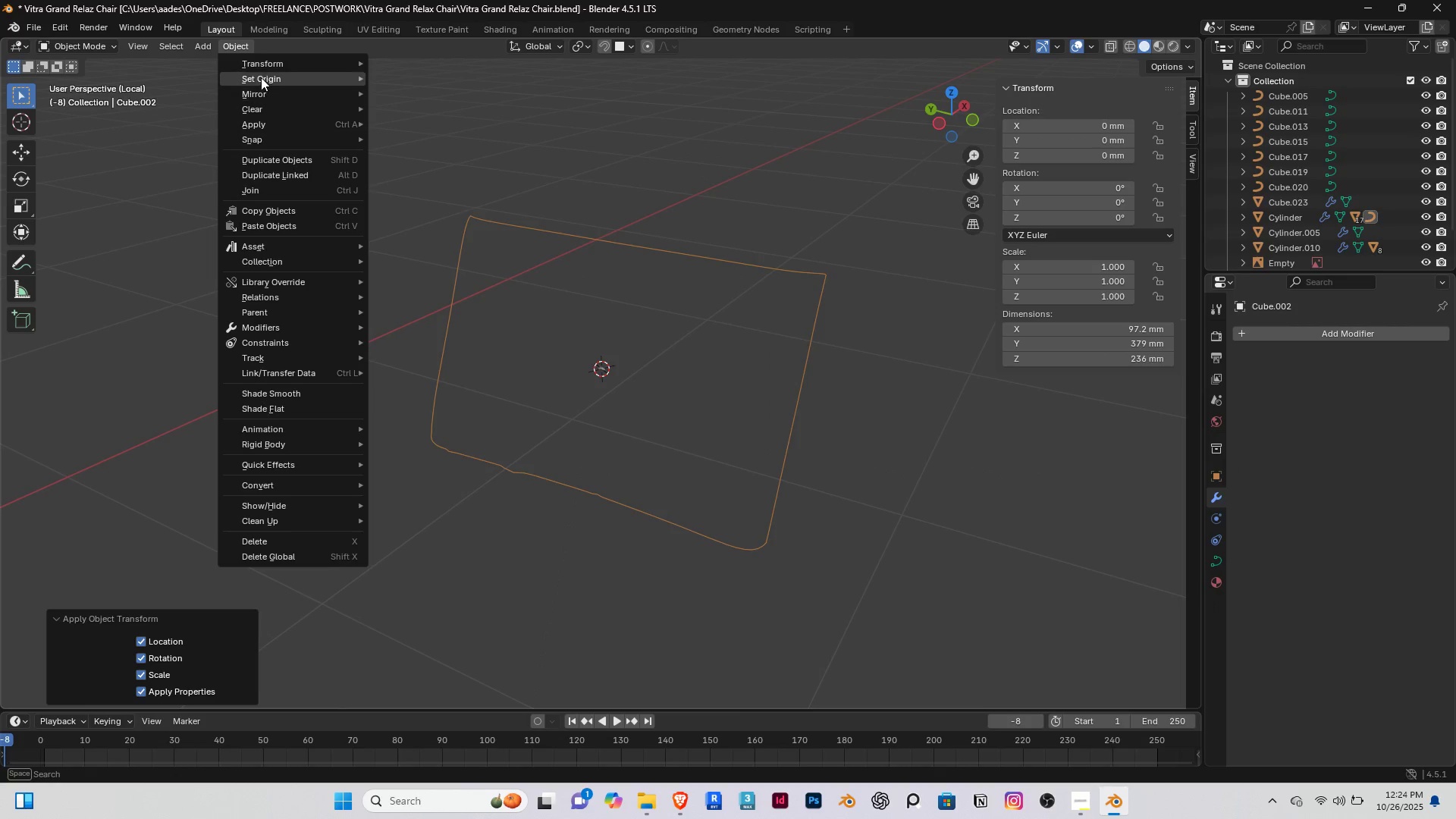 
left_click([261, 77])
 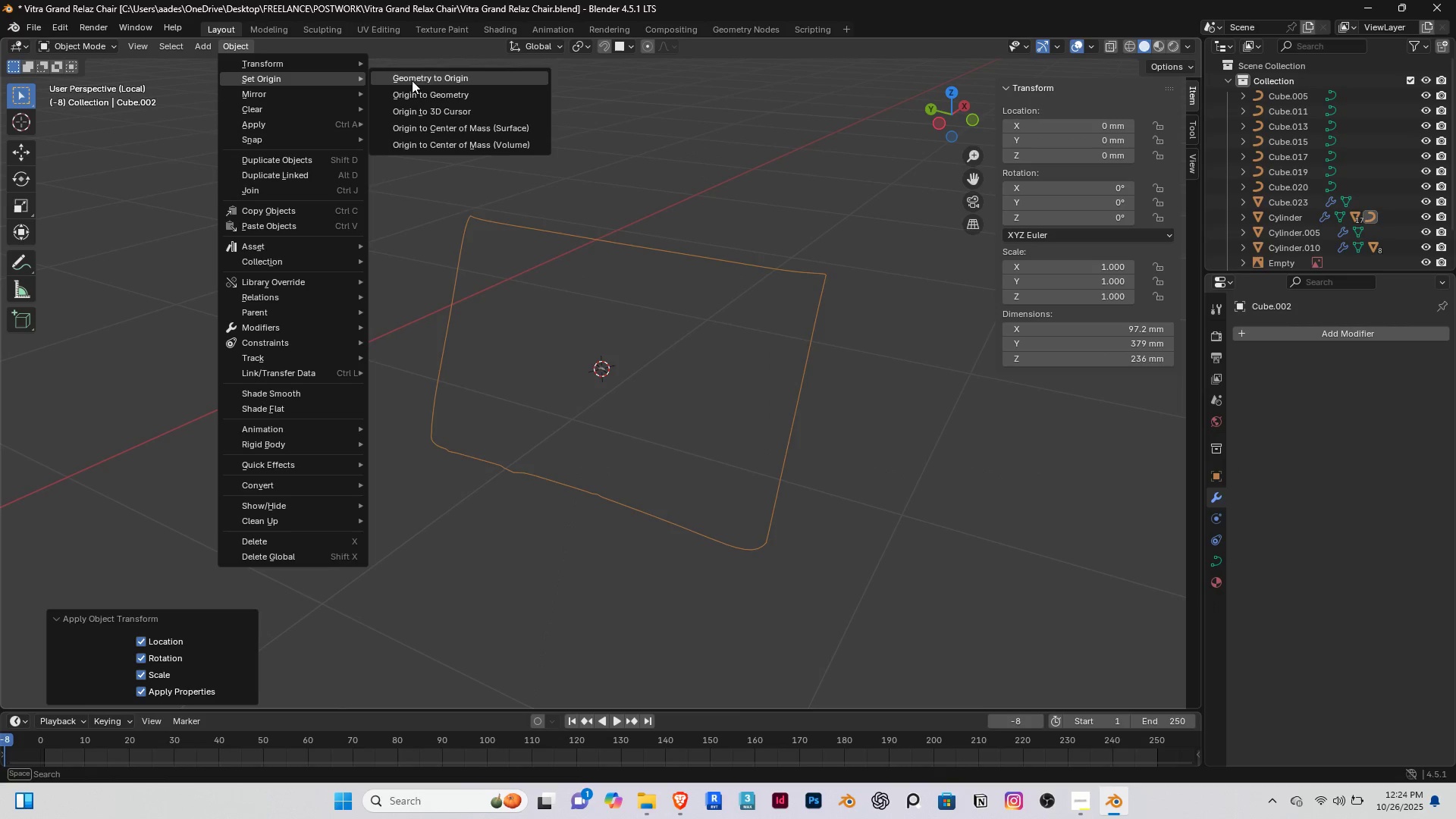 
left_click([439, 93])
 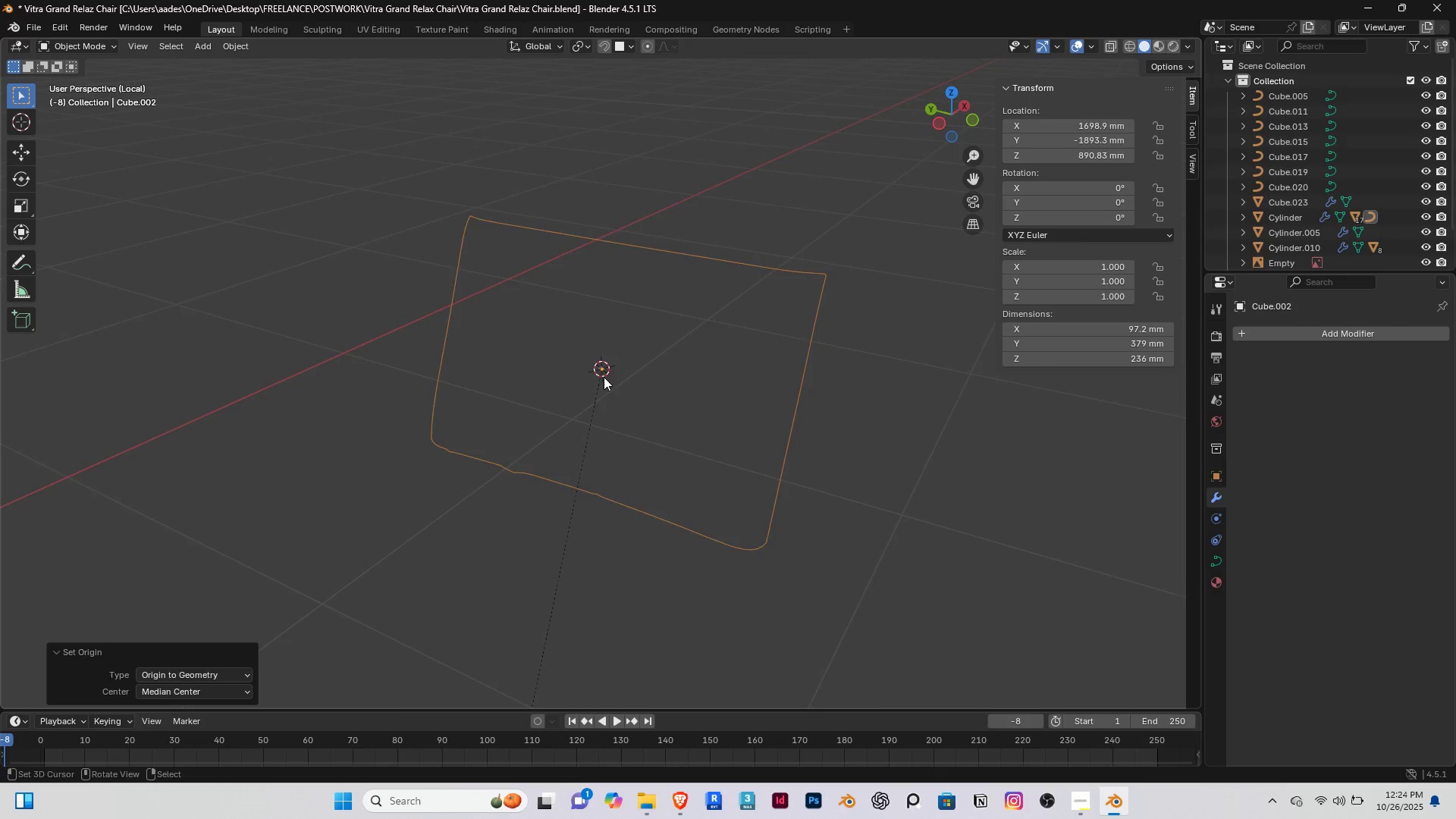 
scroll: coordinate [604, 377], scroll_direction: up, amount: 2.0
 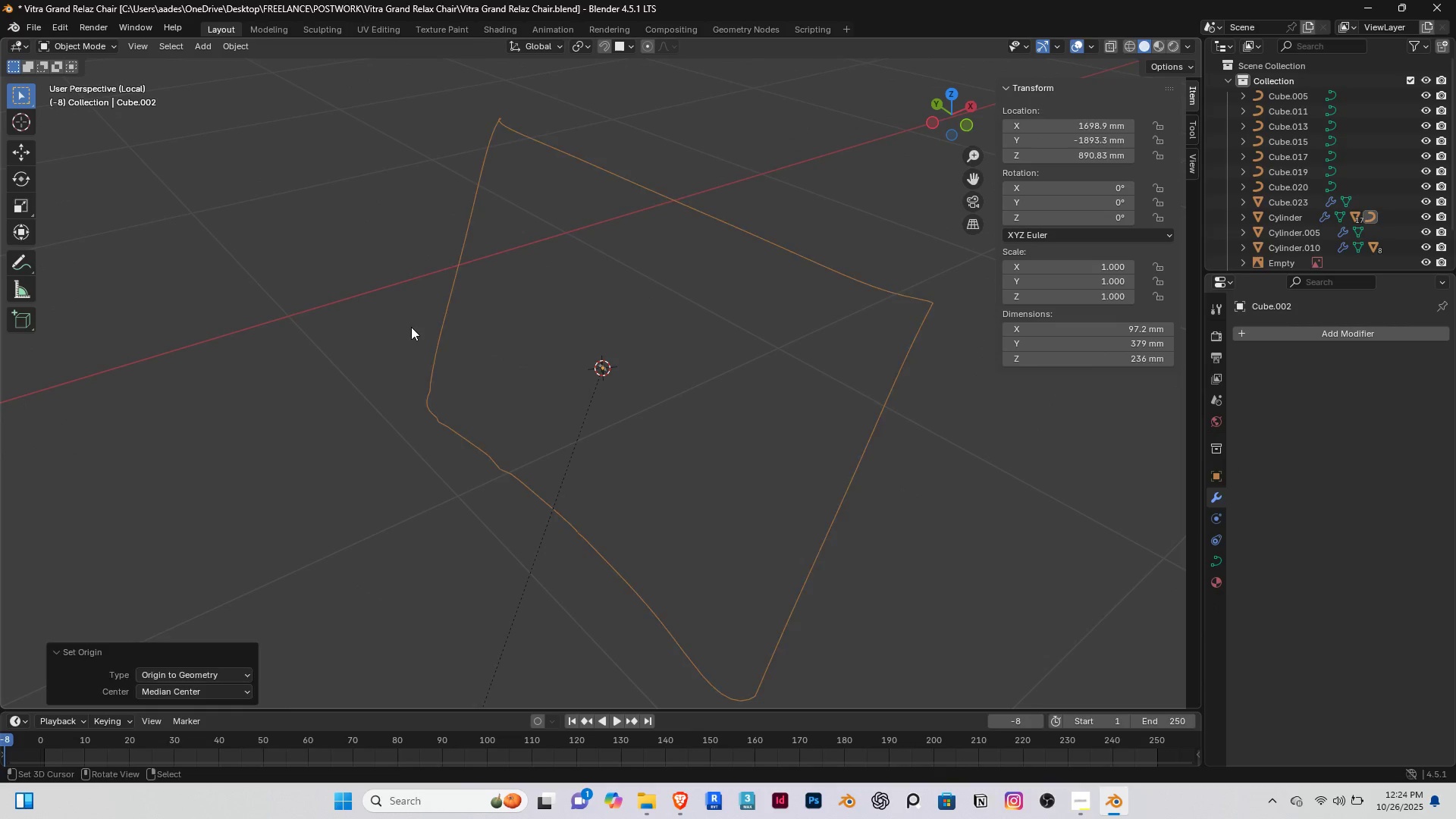 
right_click([411, 327])
 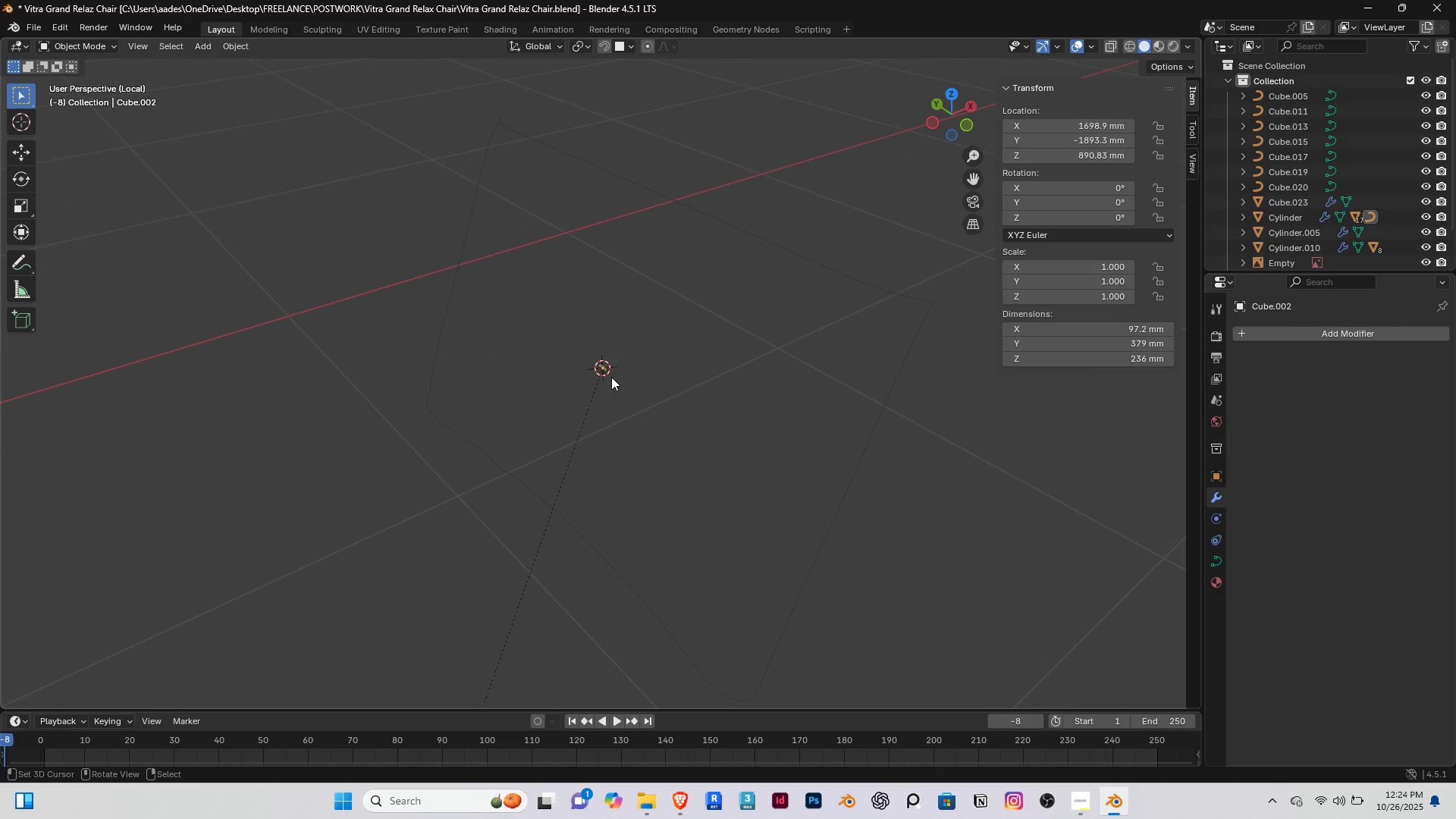 
right_click([611, 377])
 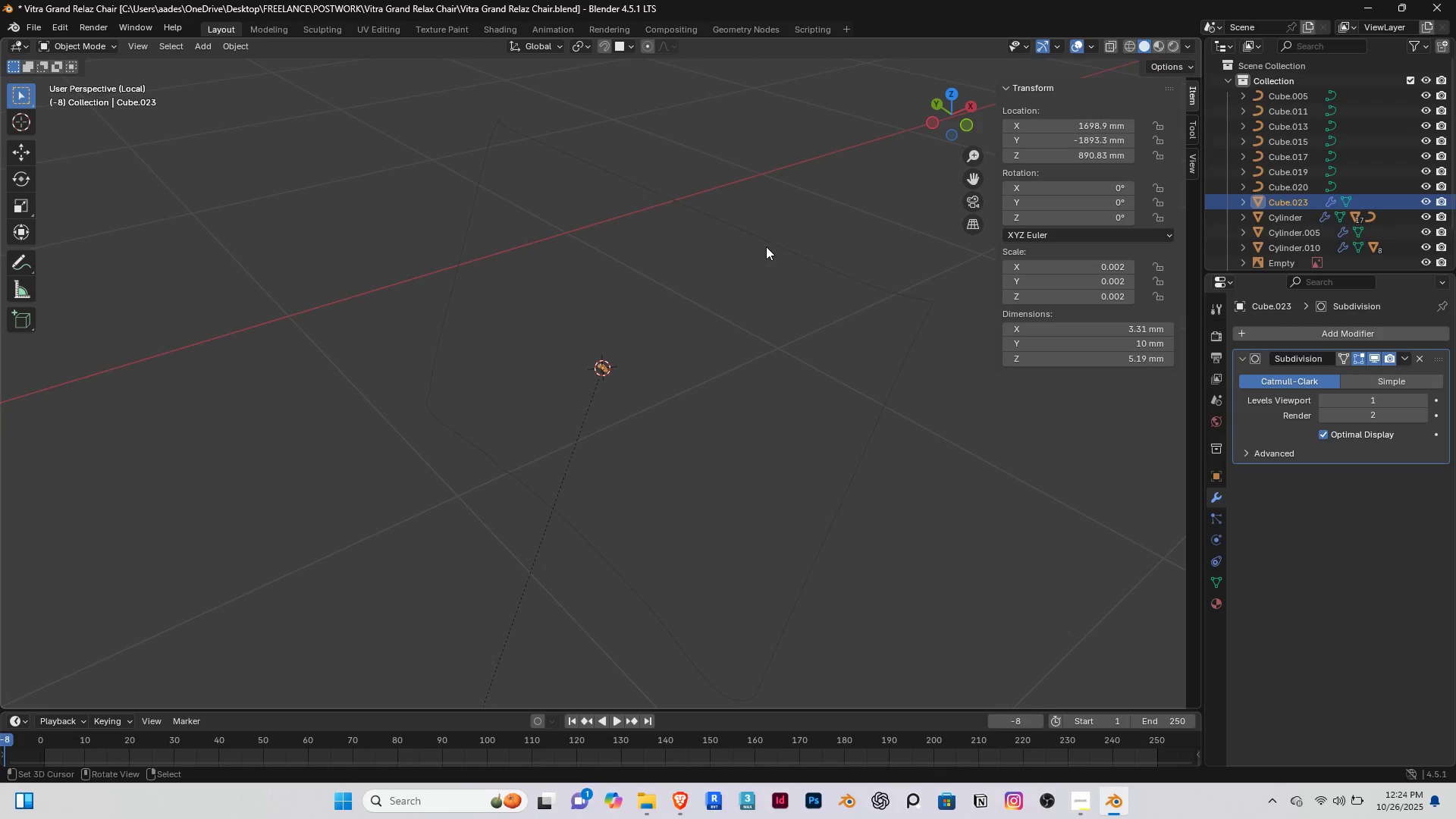 
right_click([766, 246])
 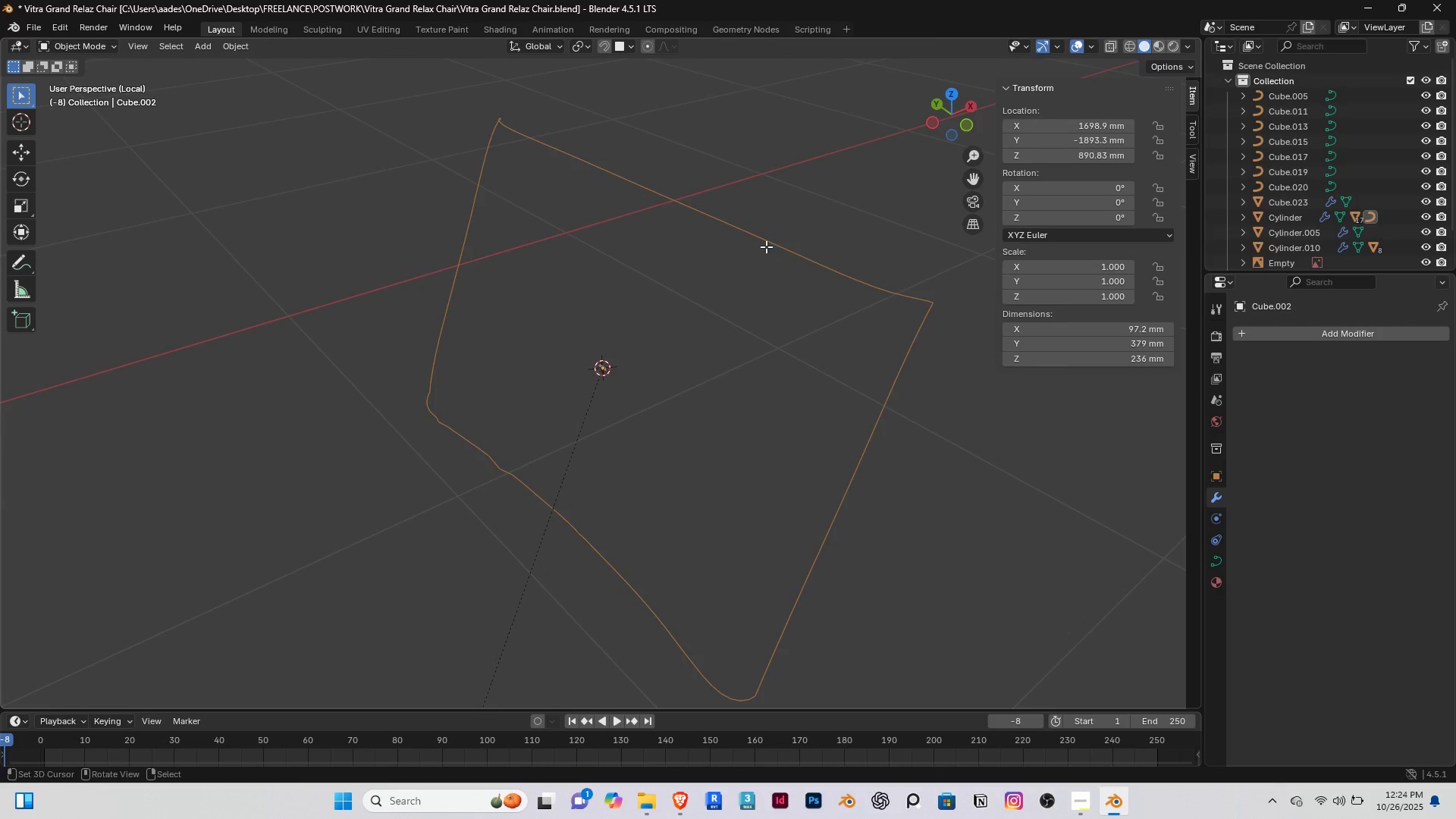 
key(Tab)
 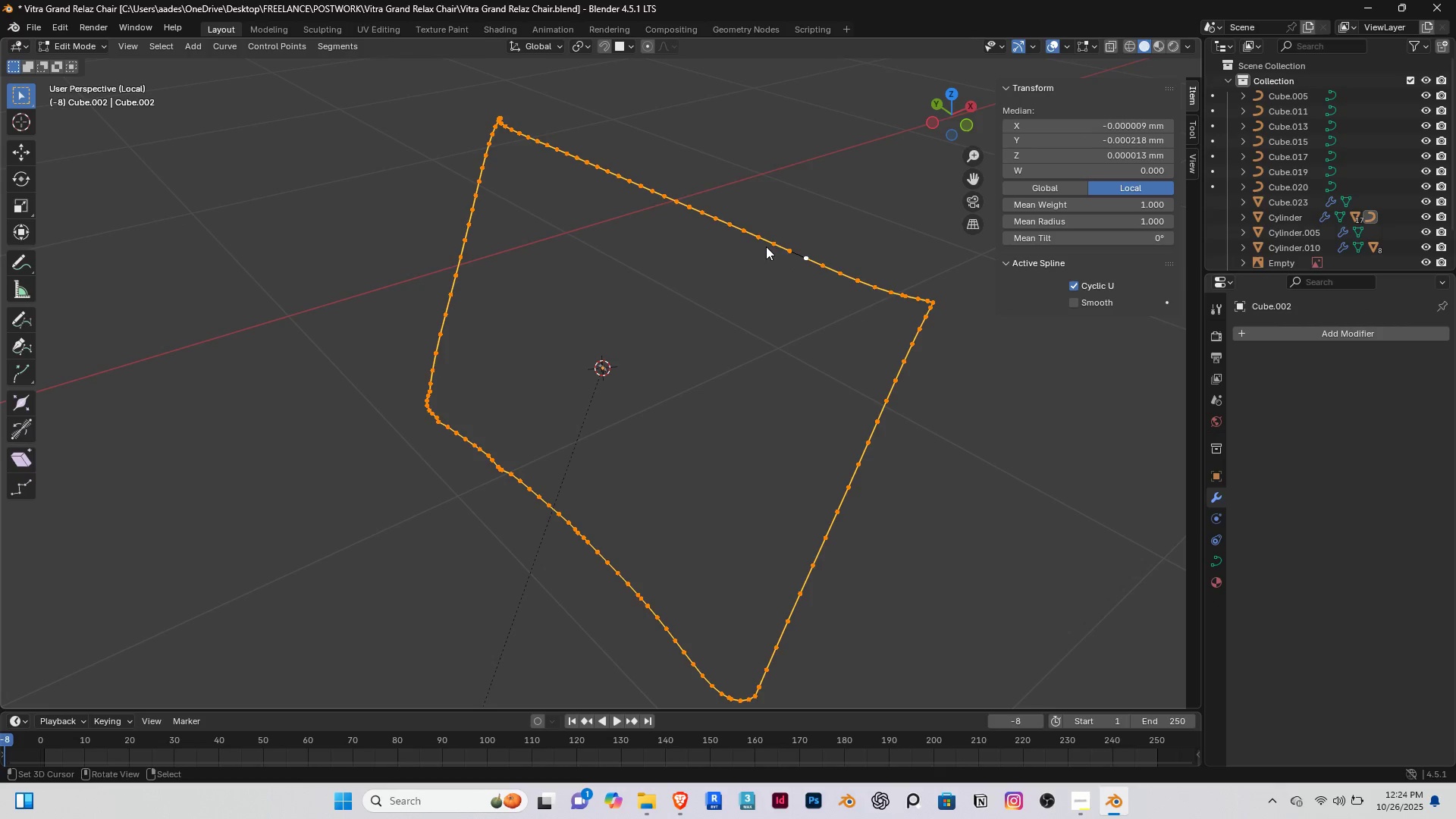 
key(Backquote)
 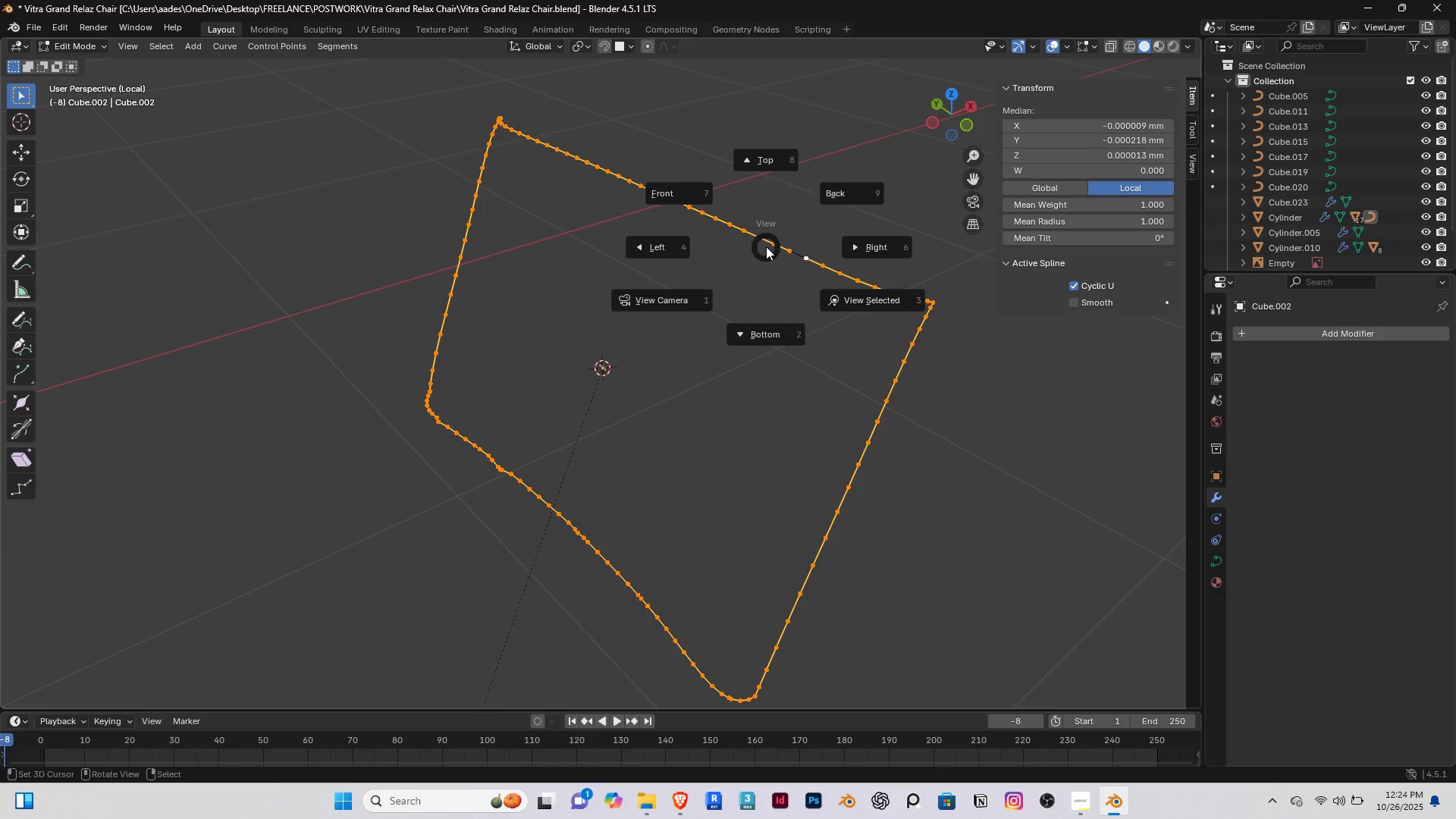 
key(Tab)
 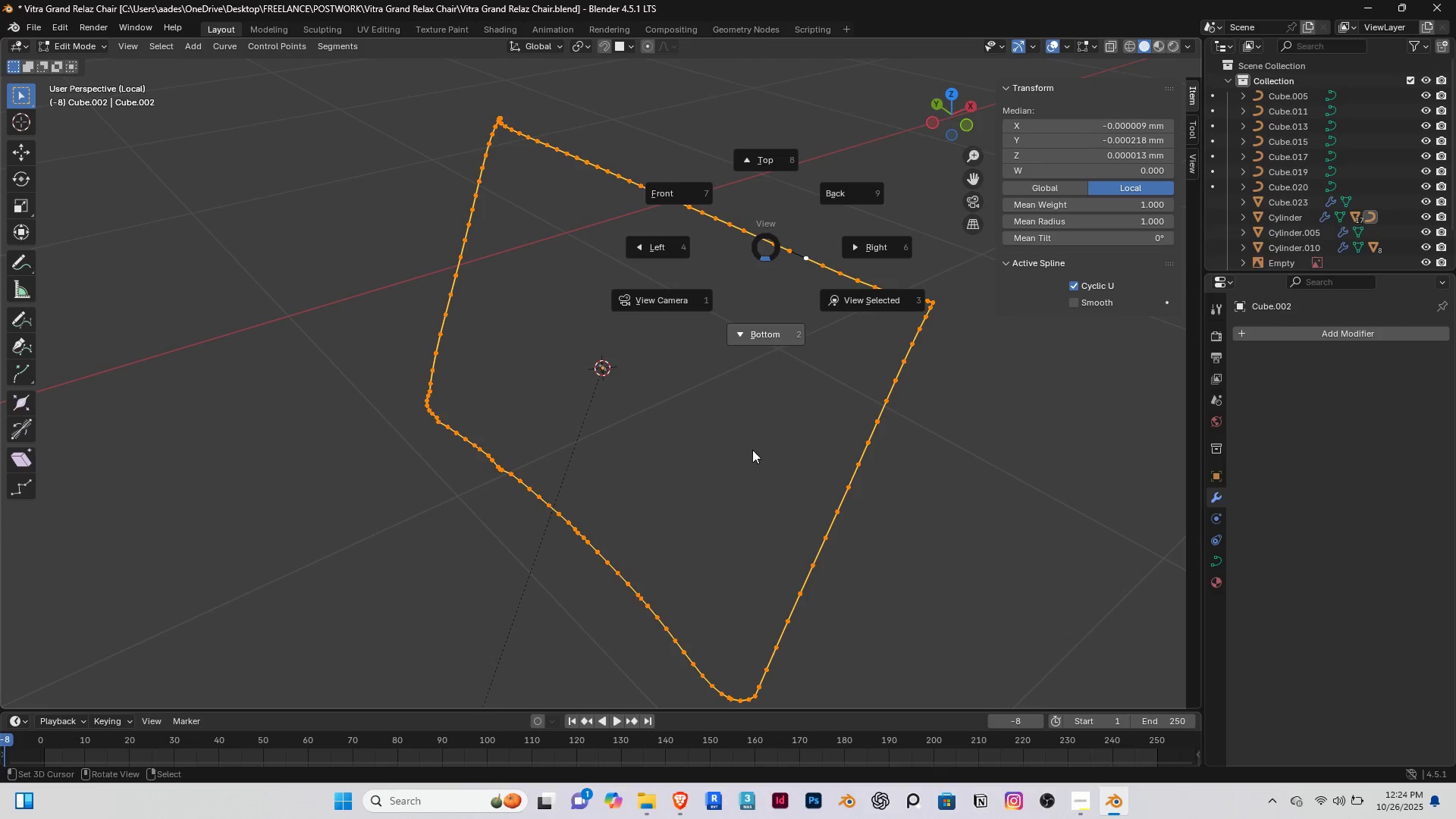 
right_click([749, 450])
 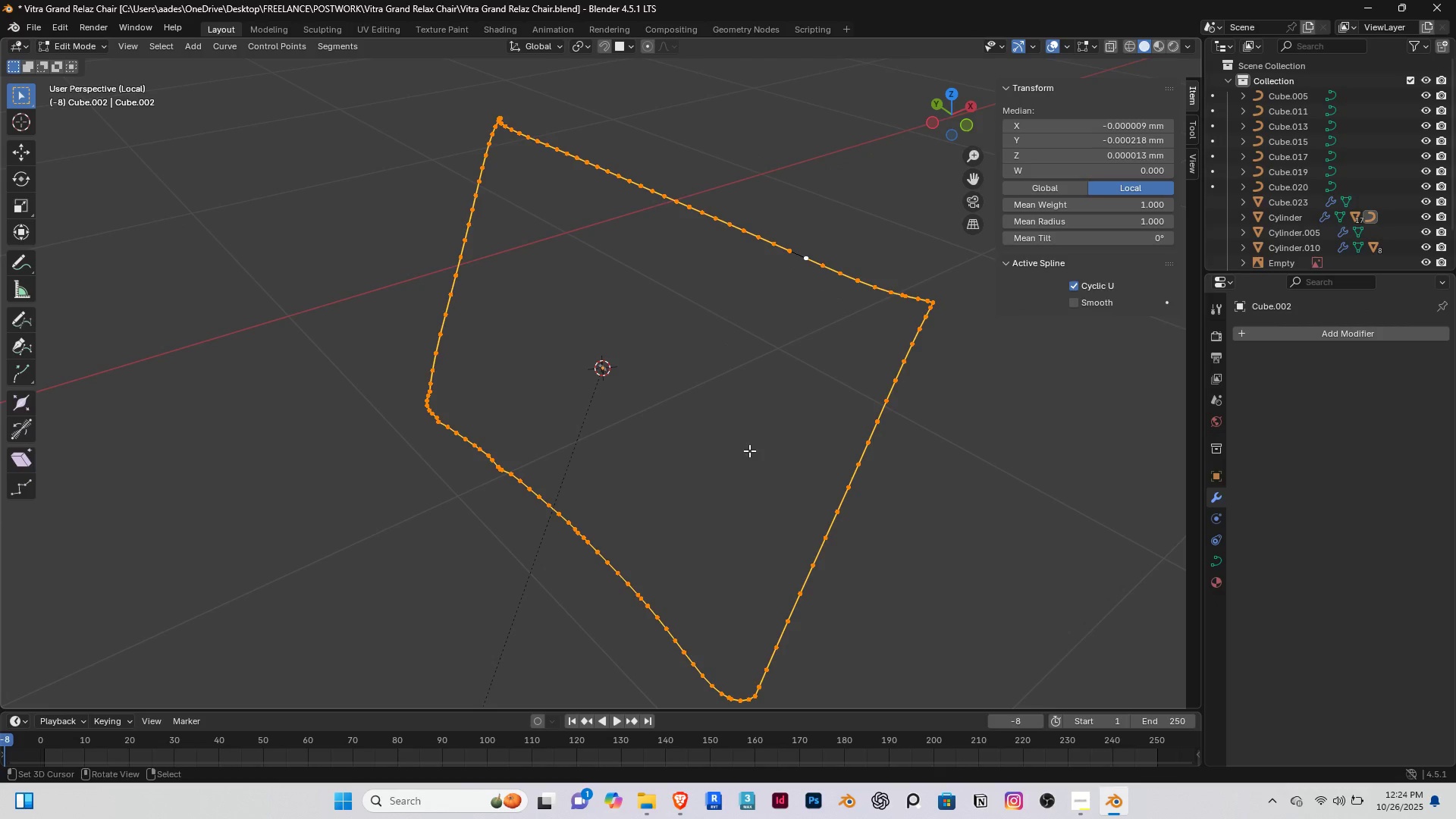 
key(Tab)
 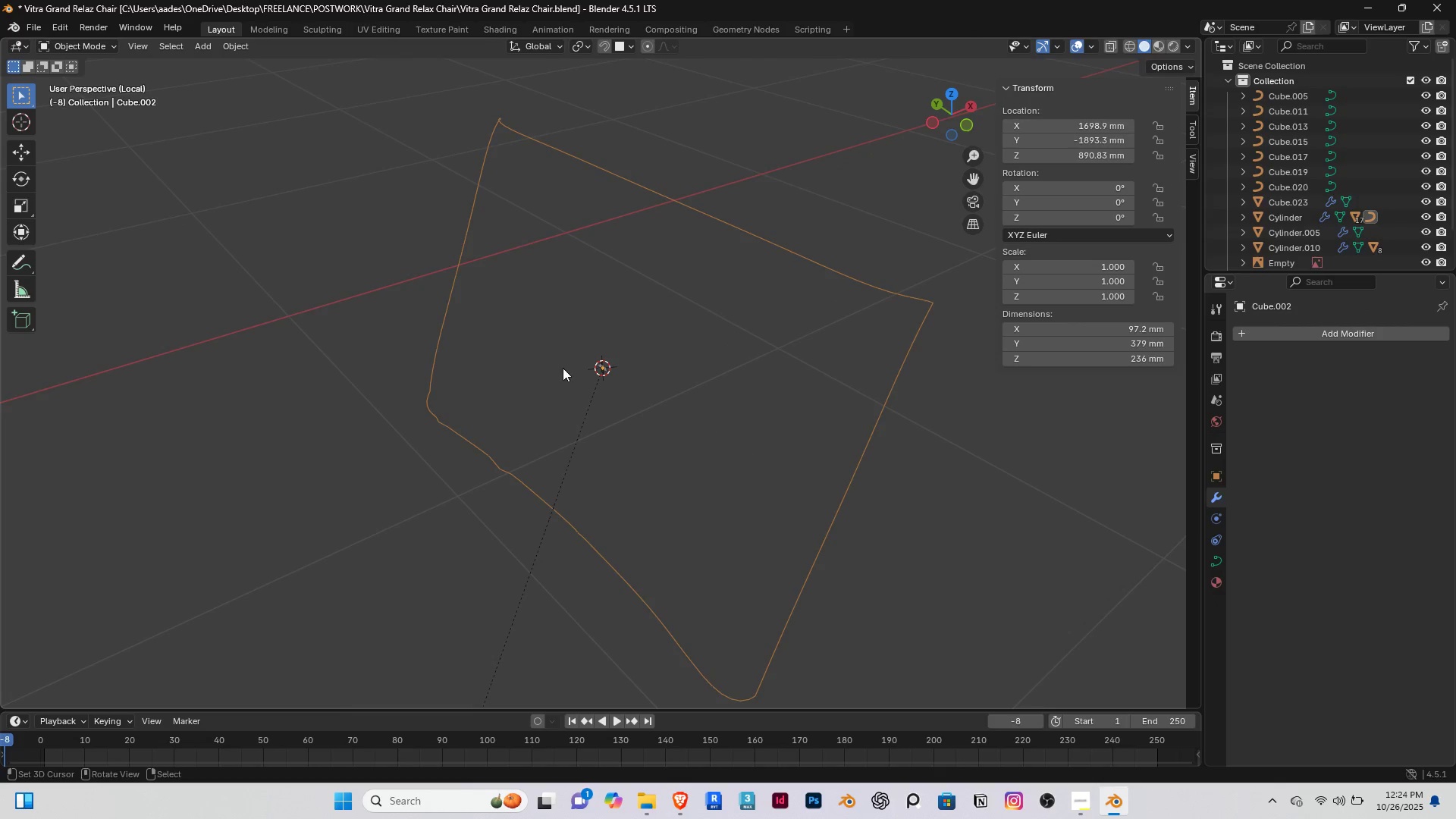 
scroll: coordinate [596, 378], scroll_direction: up, amount: 6.0
 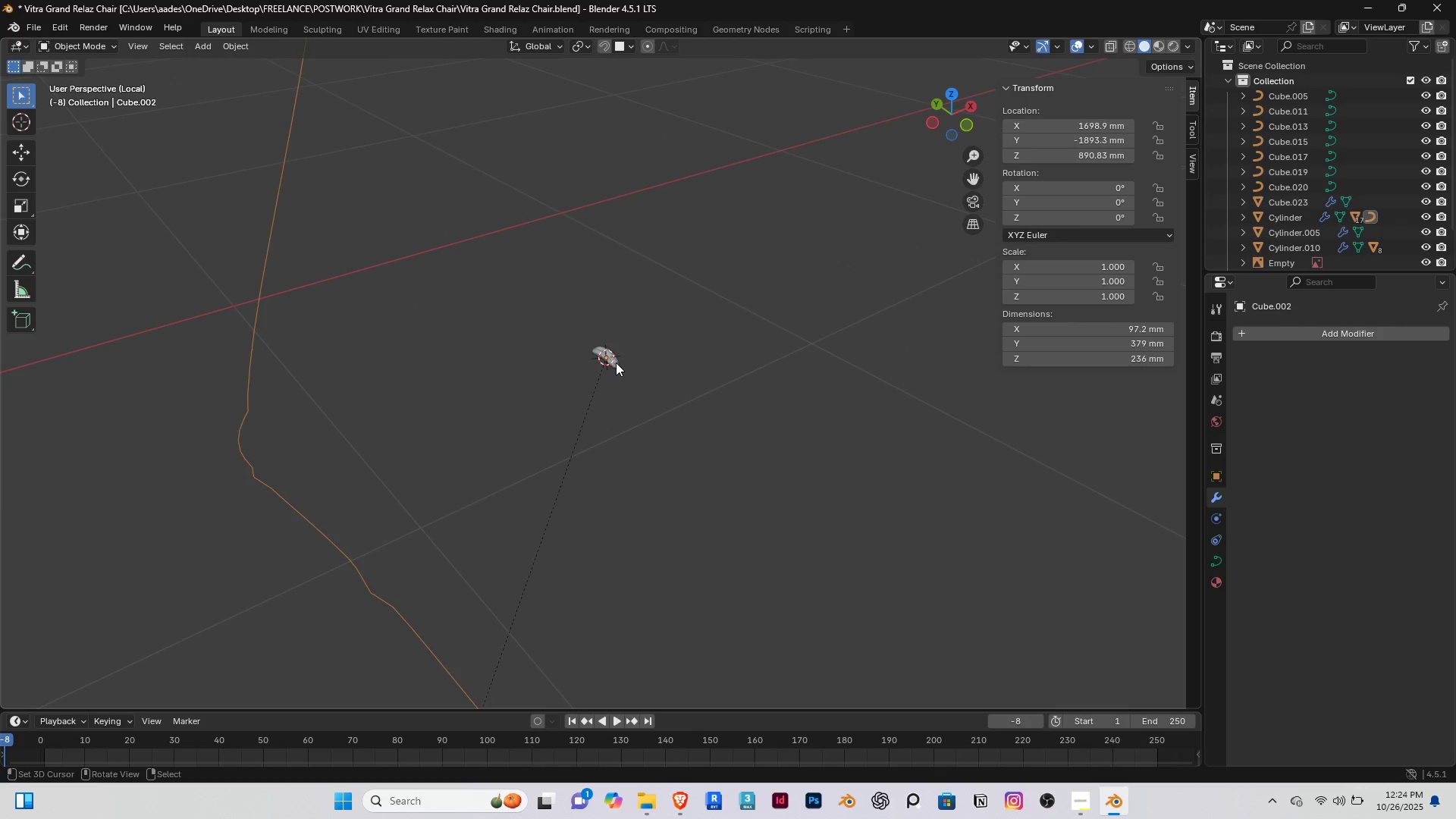 
right_click([616, 362])
 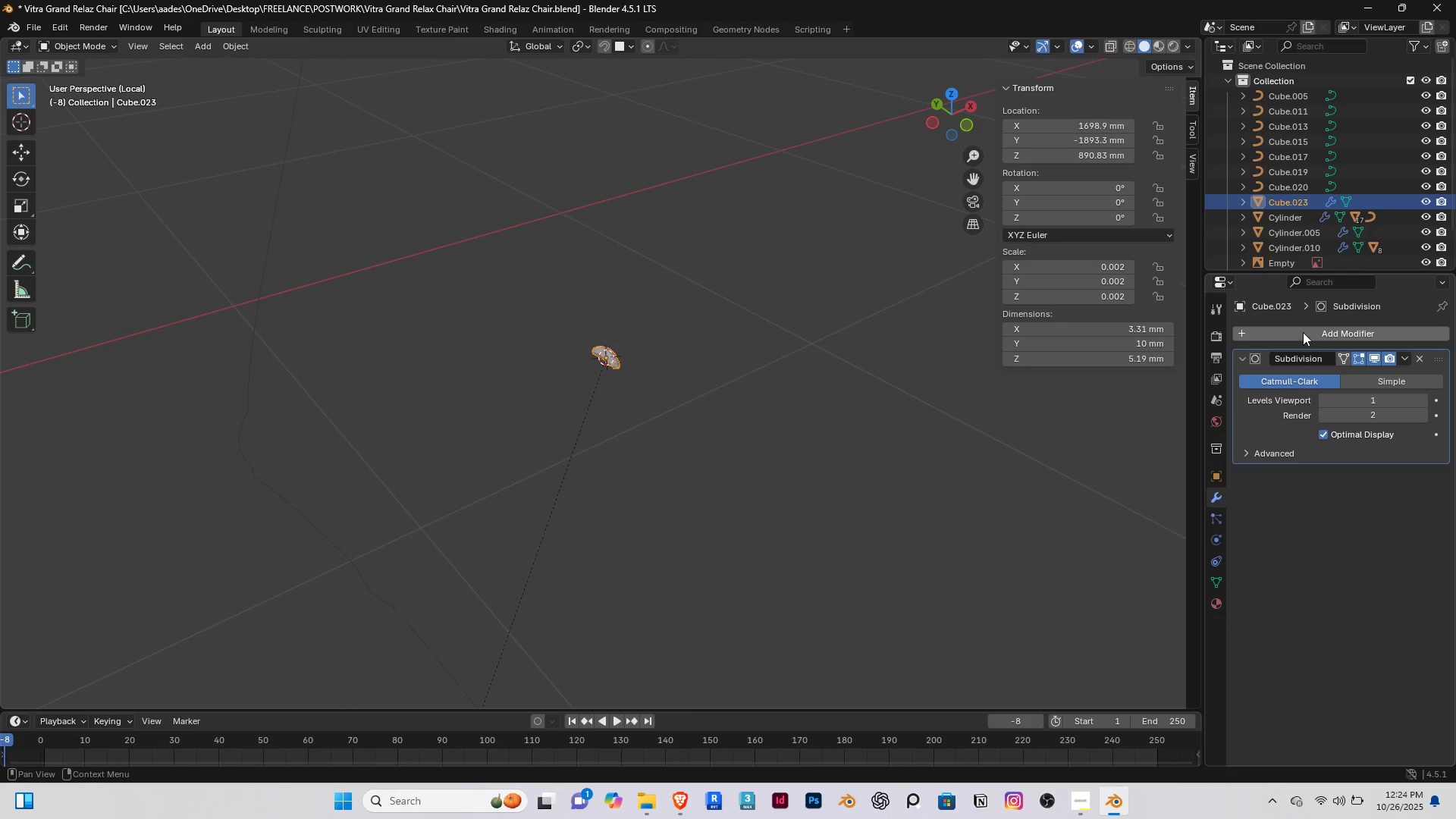 
left_click([1302, 331])
 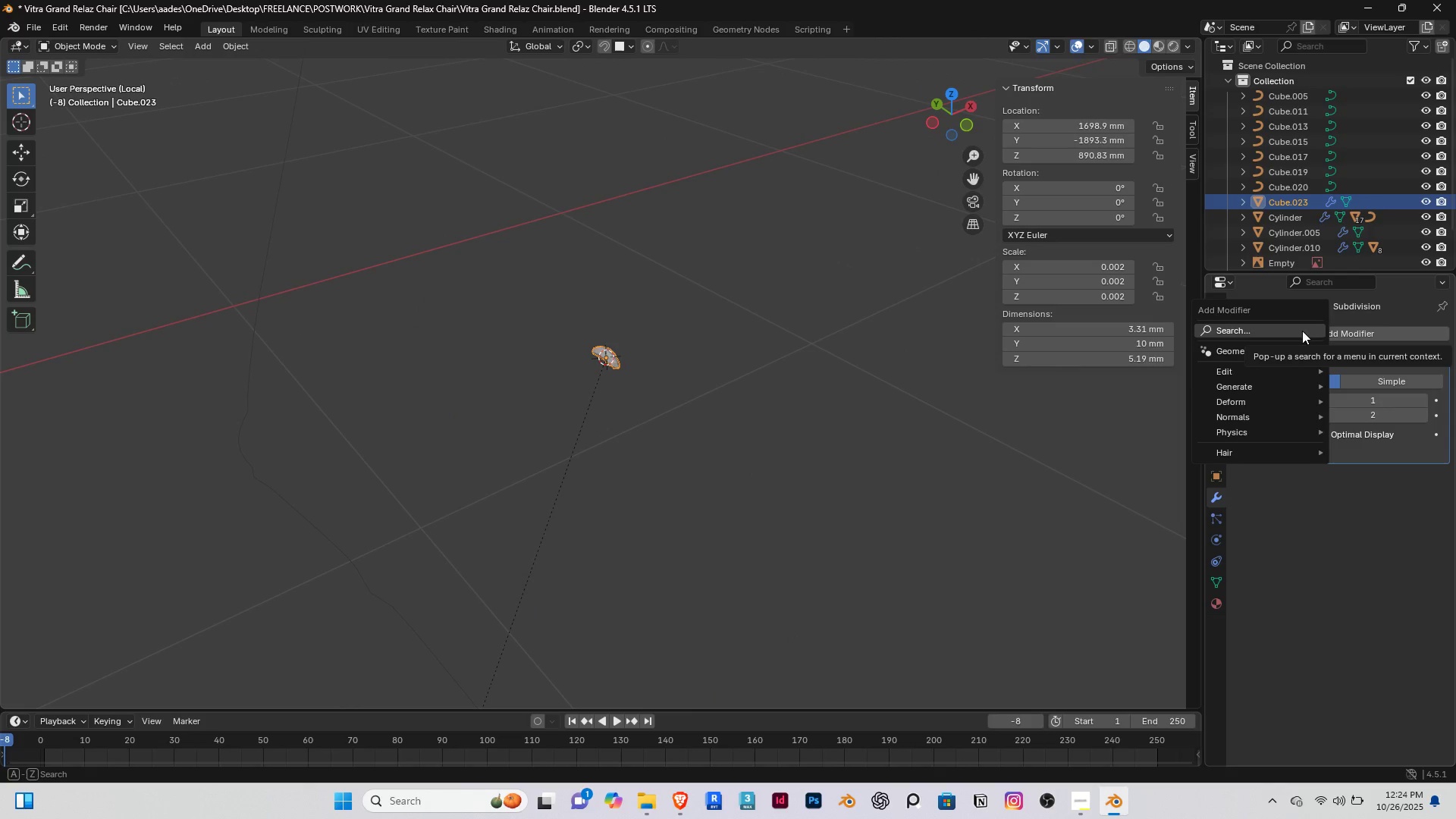 
type(ar)
 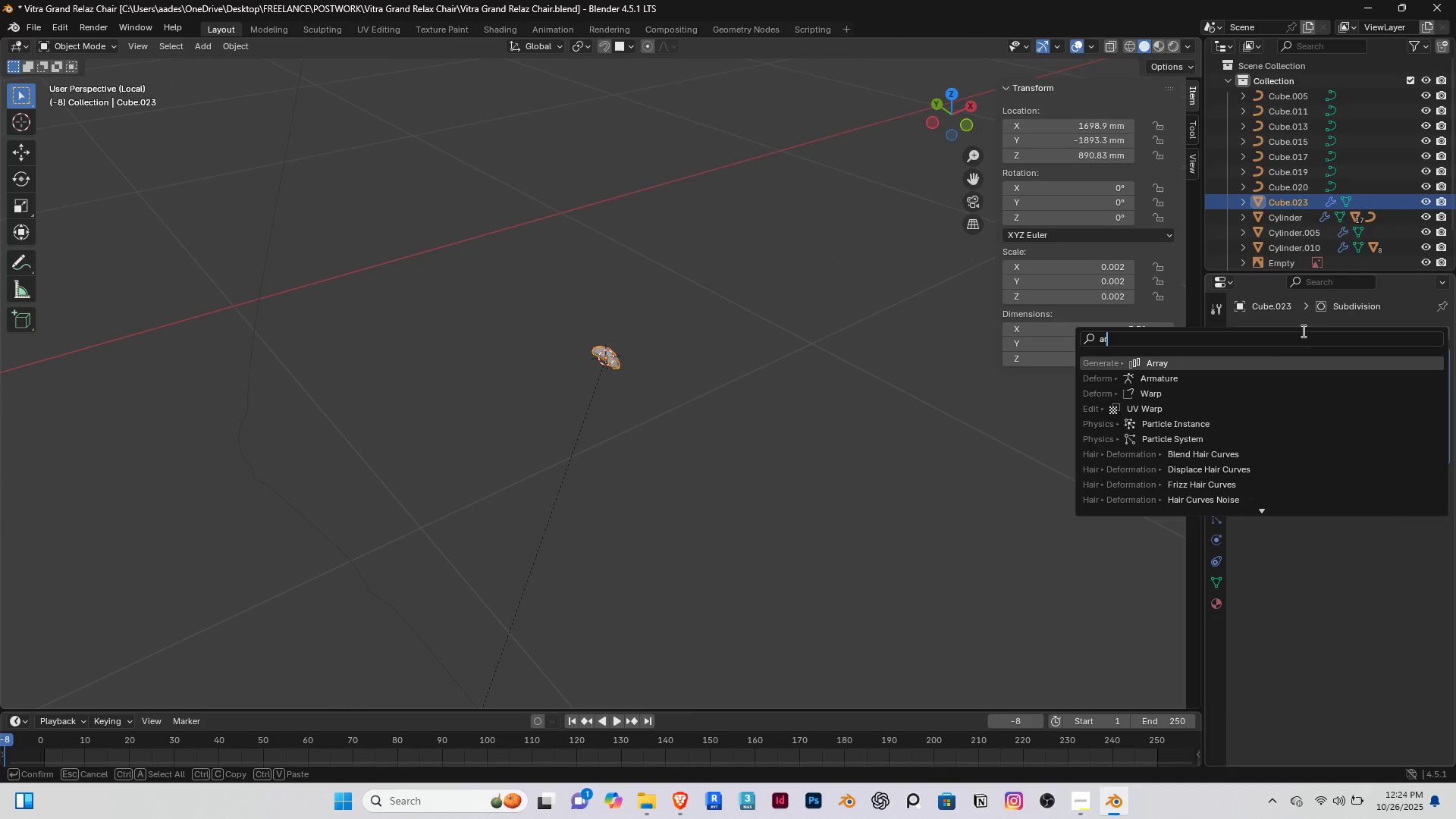 
key(Enter)
 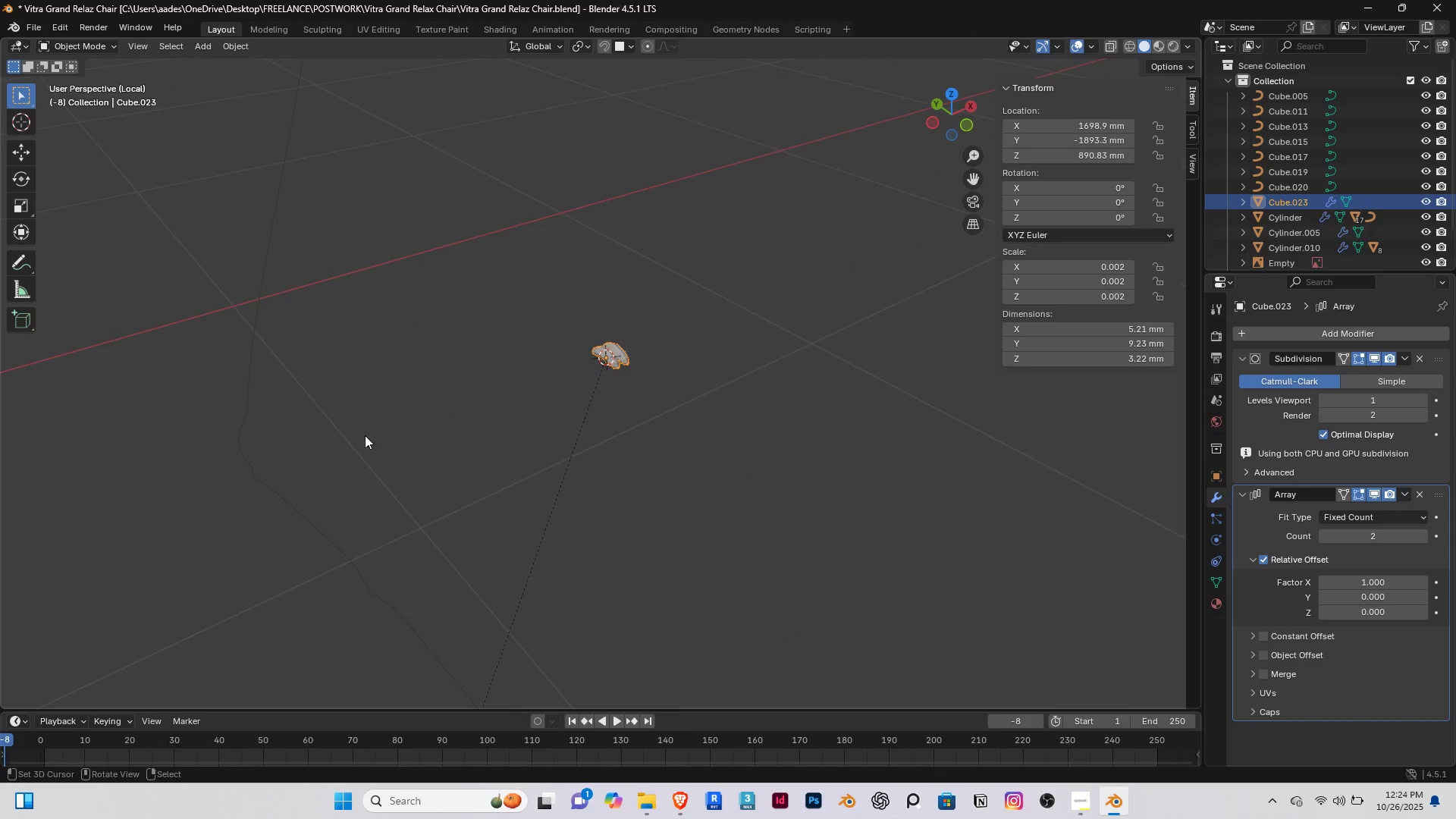 
scroll: coordinate [378, 428], scroll_direction: down, amount: 10.0
 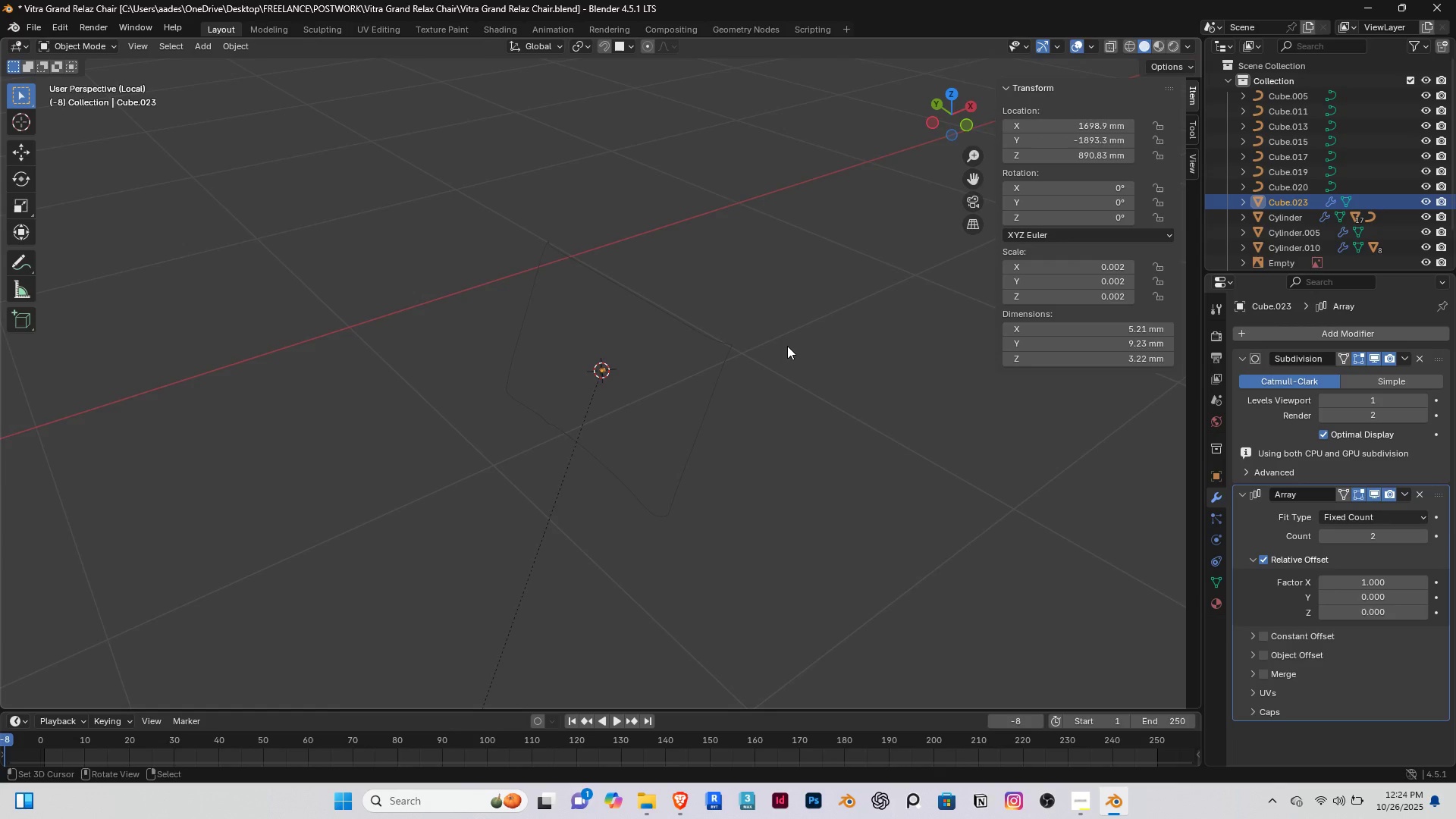 
scroll: coordinate [786, 346], scroll_direction: up, amount: 2.0
 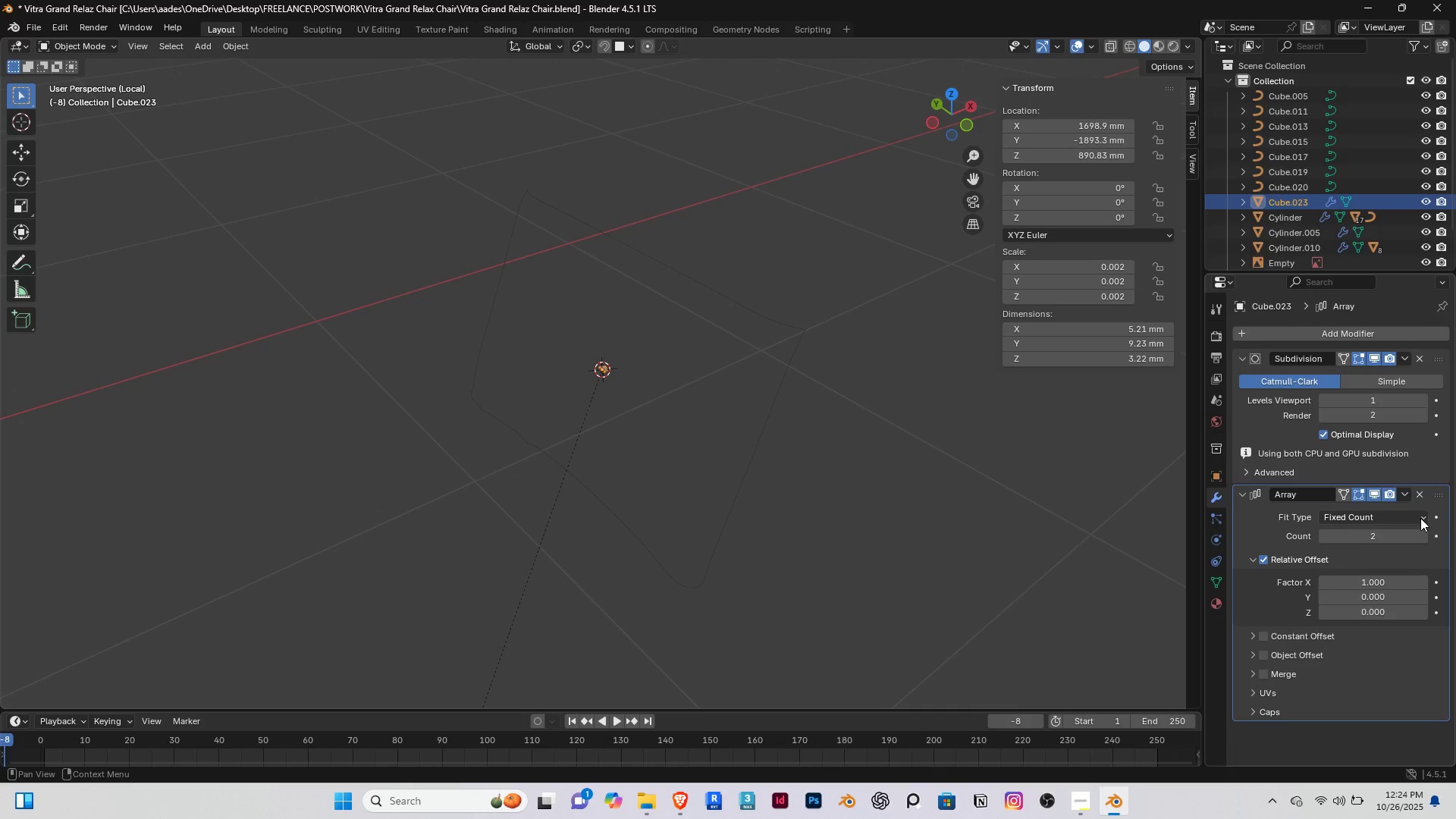 
left_click([1431, 519])
 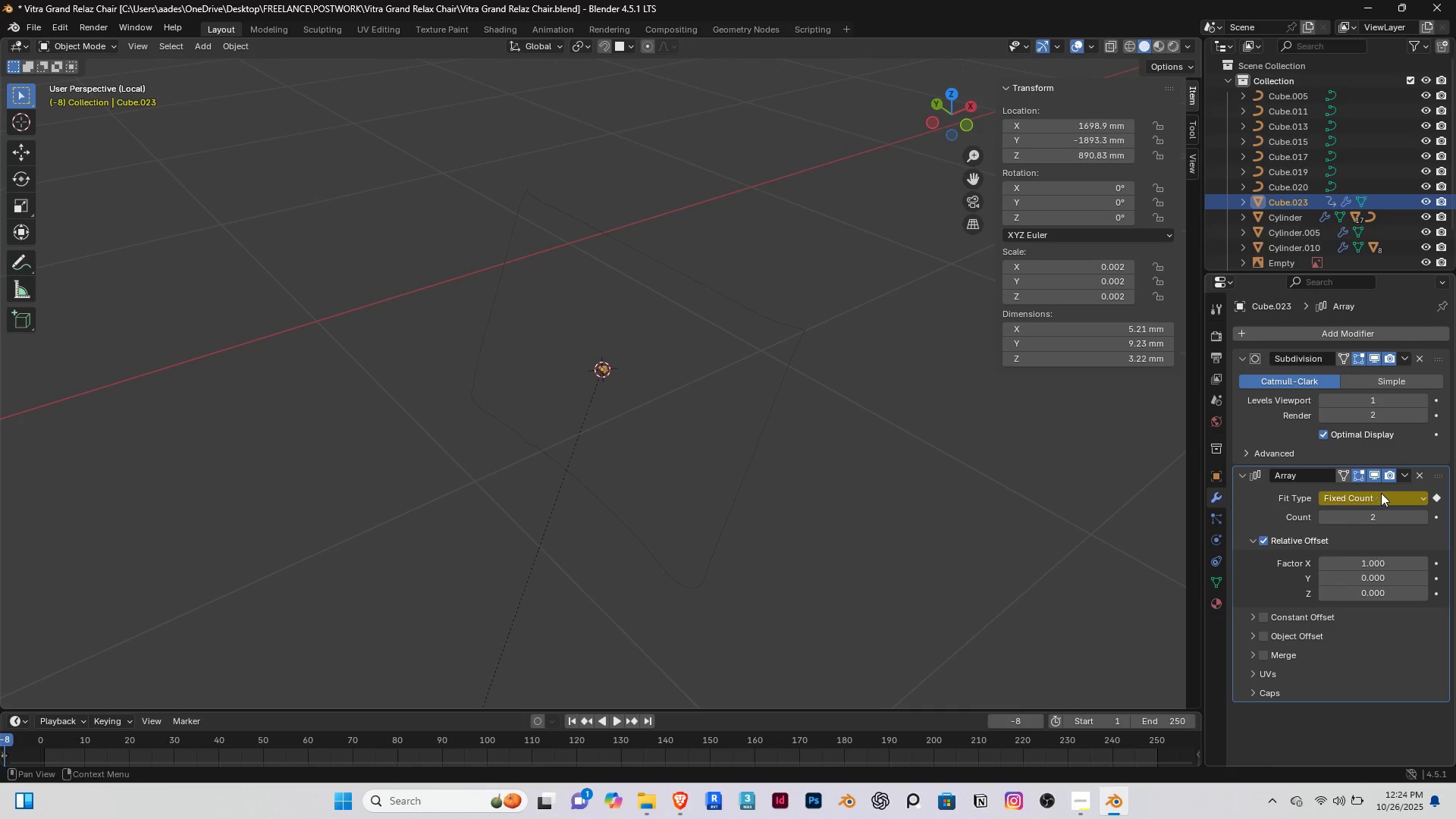 
left_click([1381, 493])
 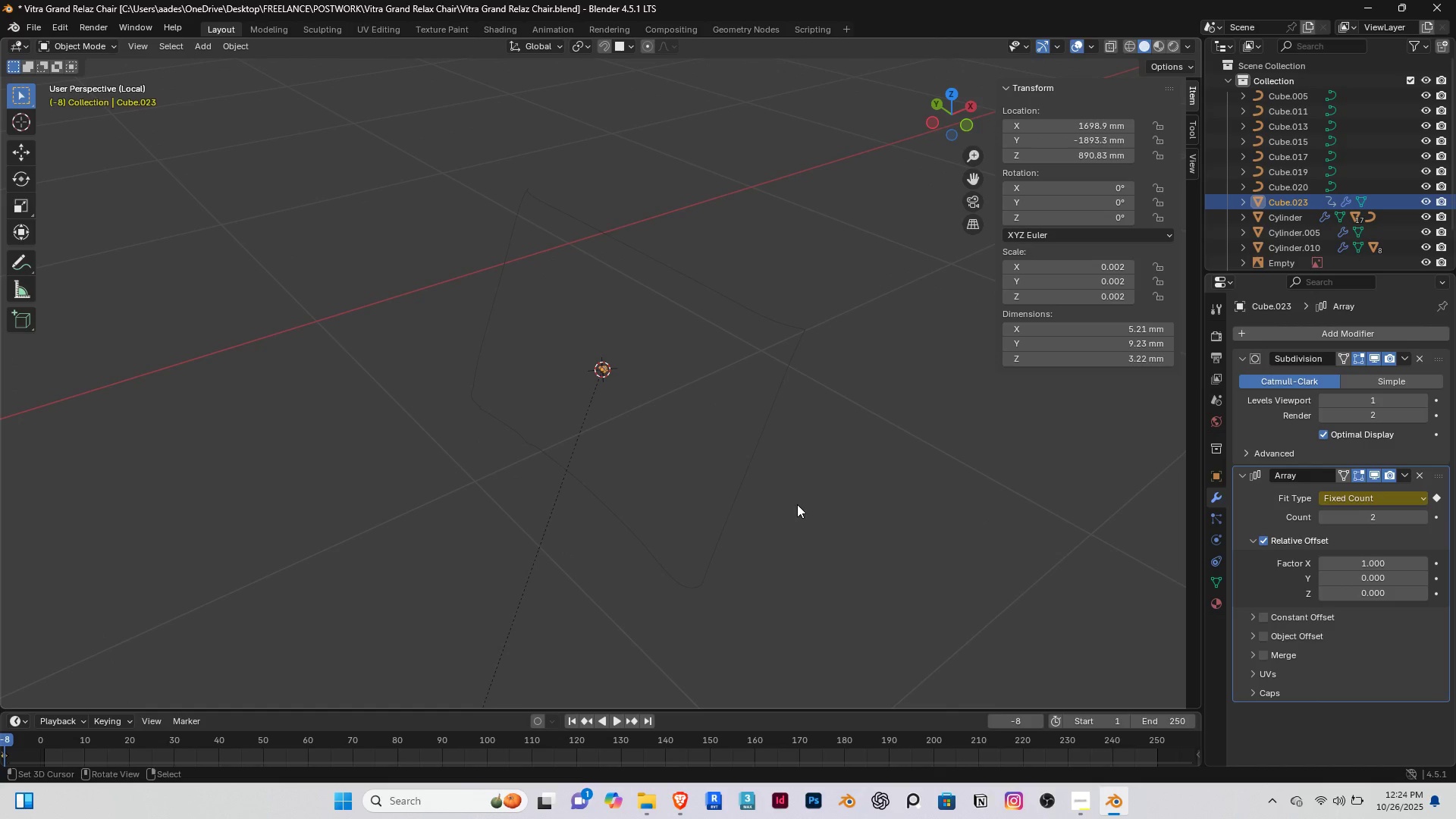 
right_click([776, 497])
 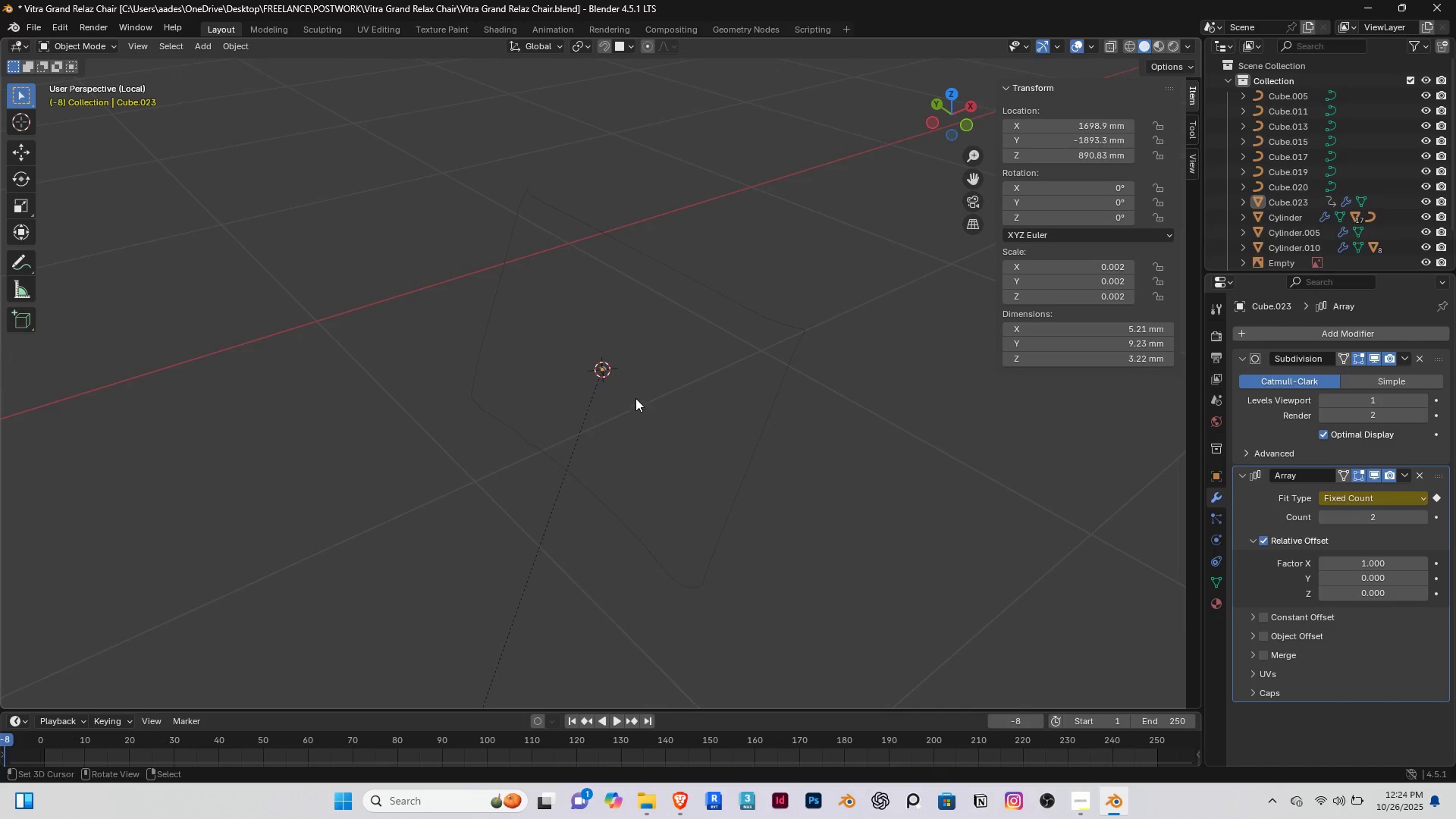 
scroll: coordinate [556, 366], scroll_direction: up, amount: 13.0
 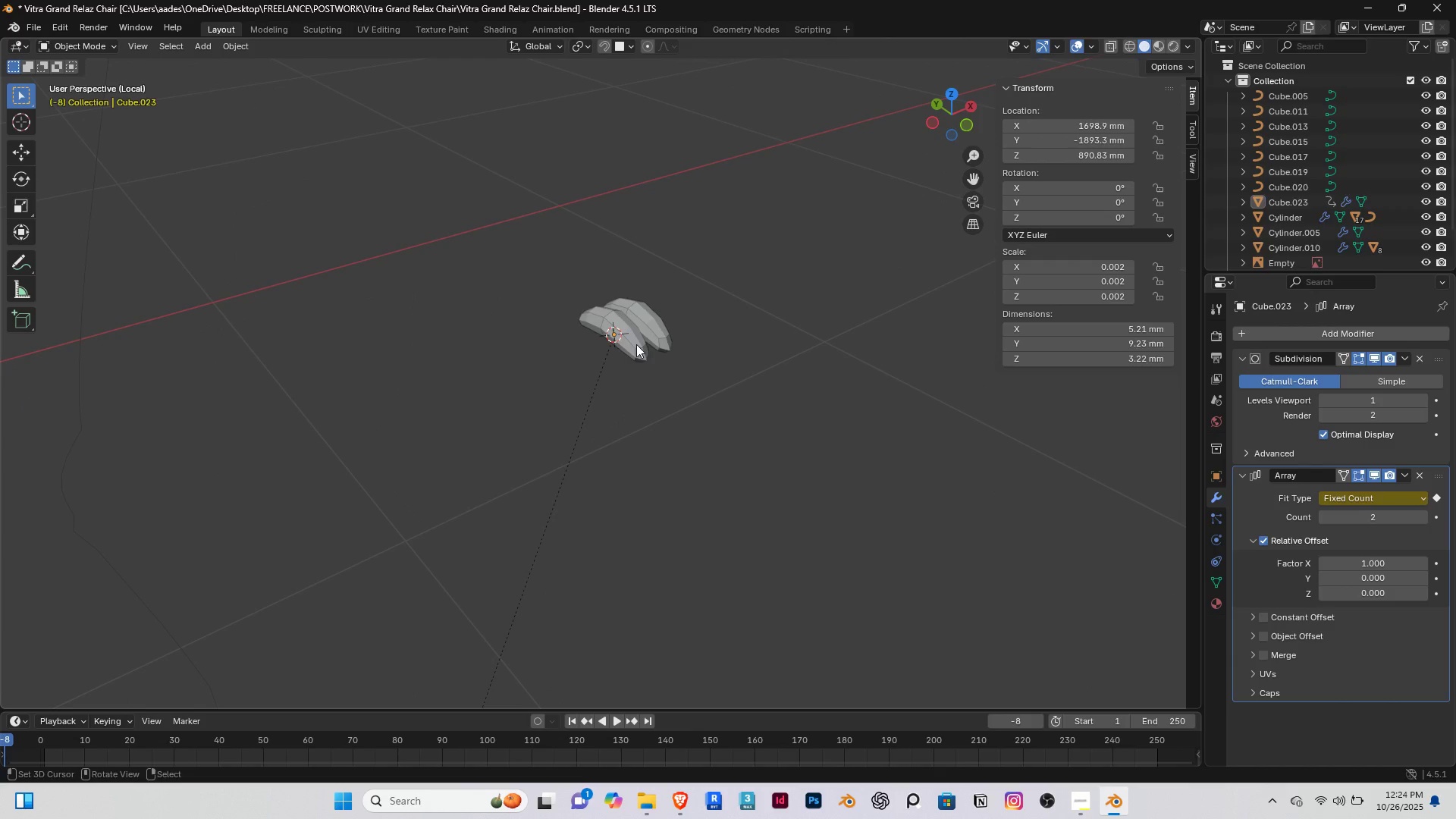 
right_click([636, 344])
 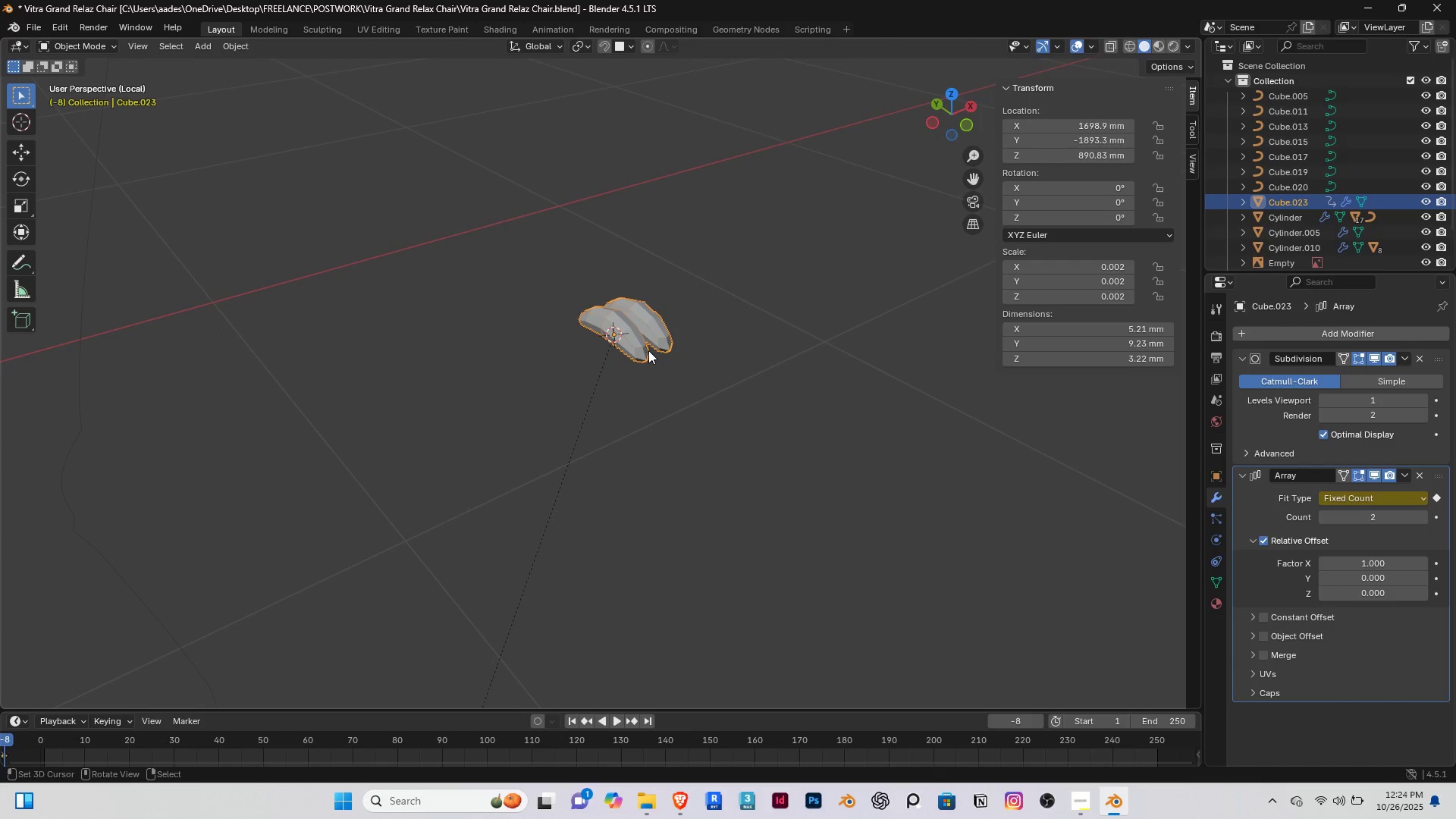 
key(Control+ControlLeft)
 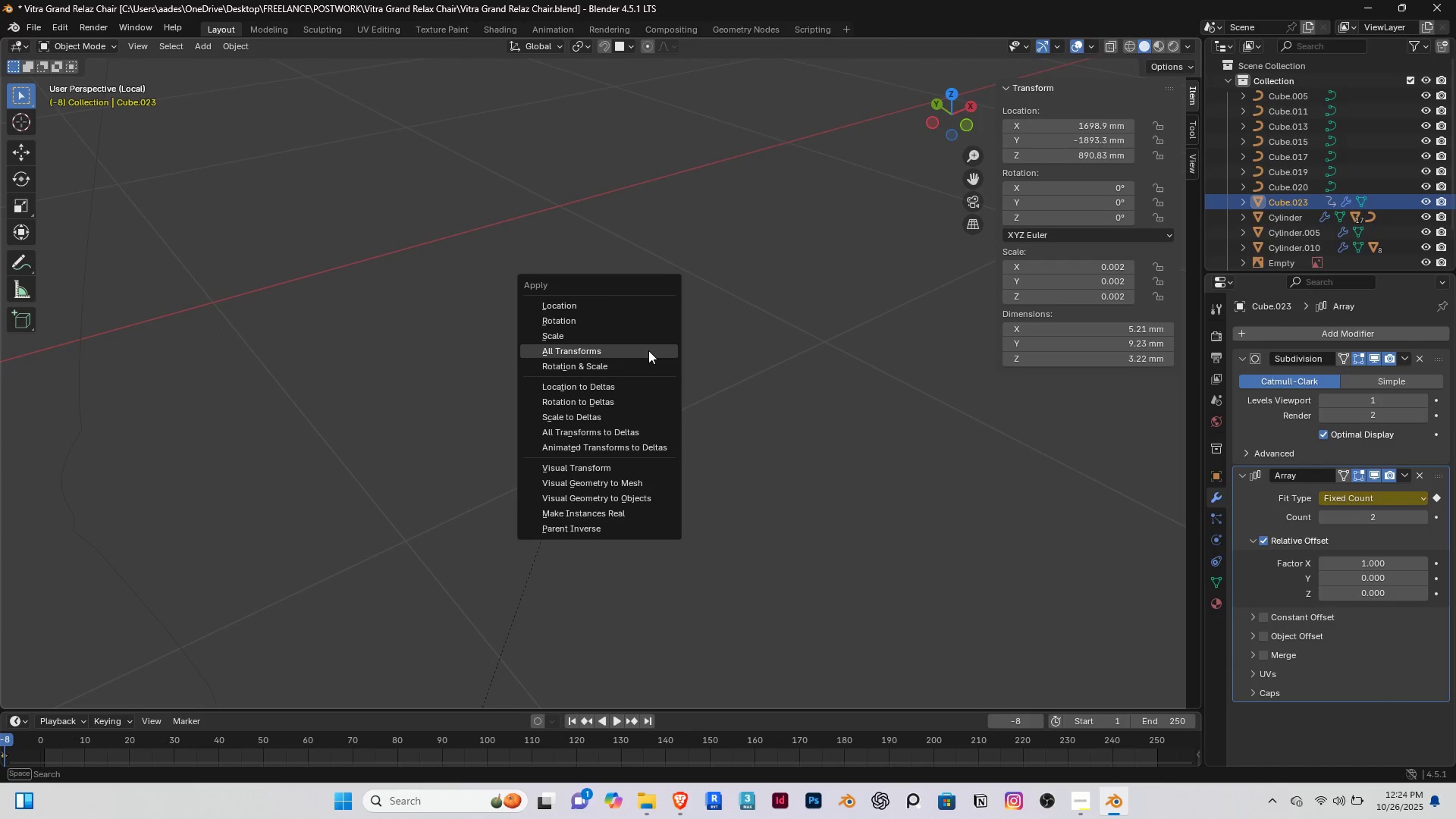 
key(Control+A)
 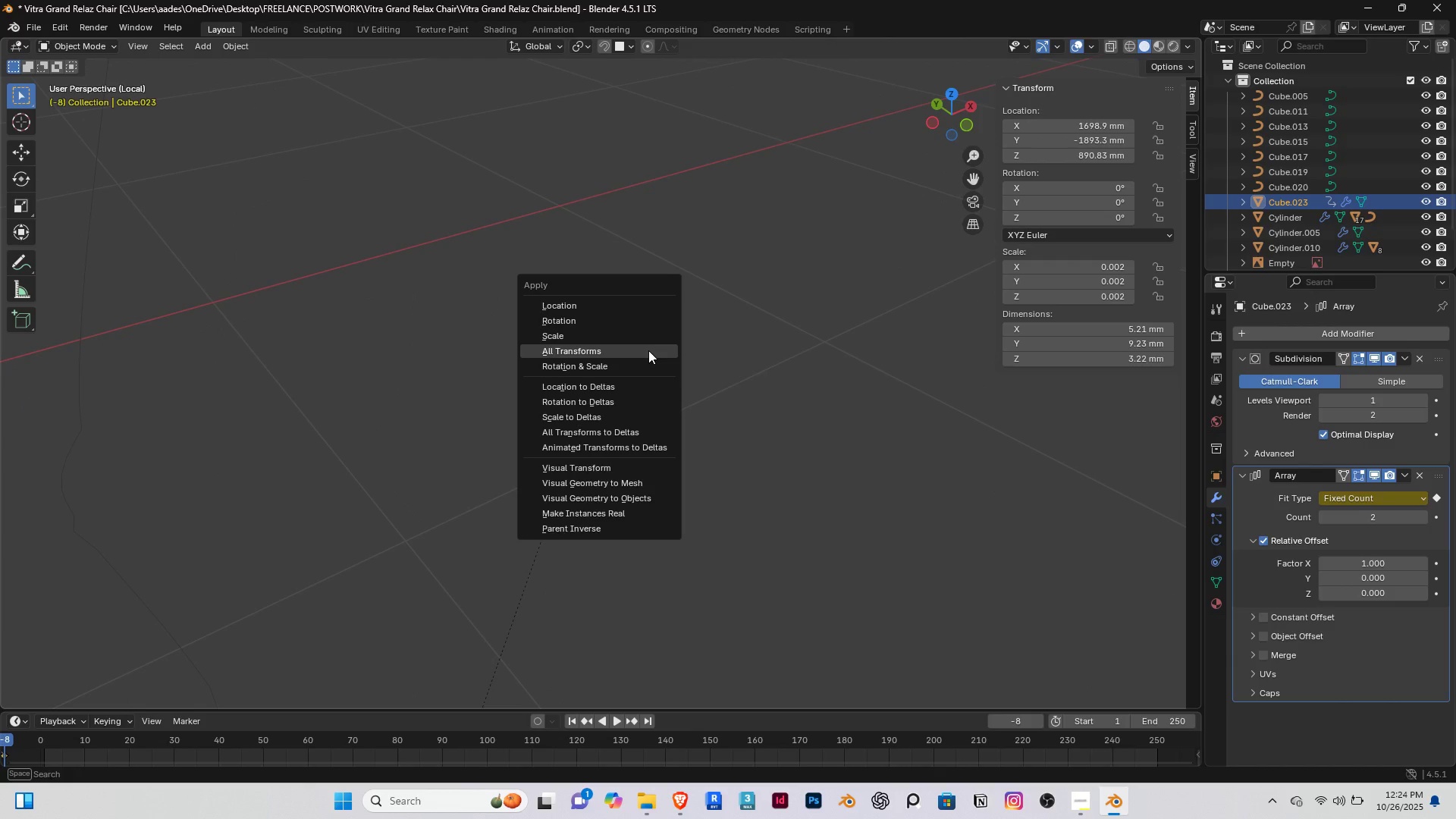 
left_click([648, 350])
 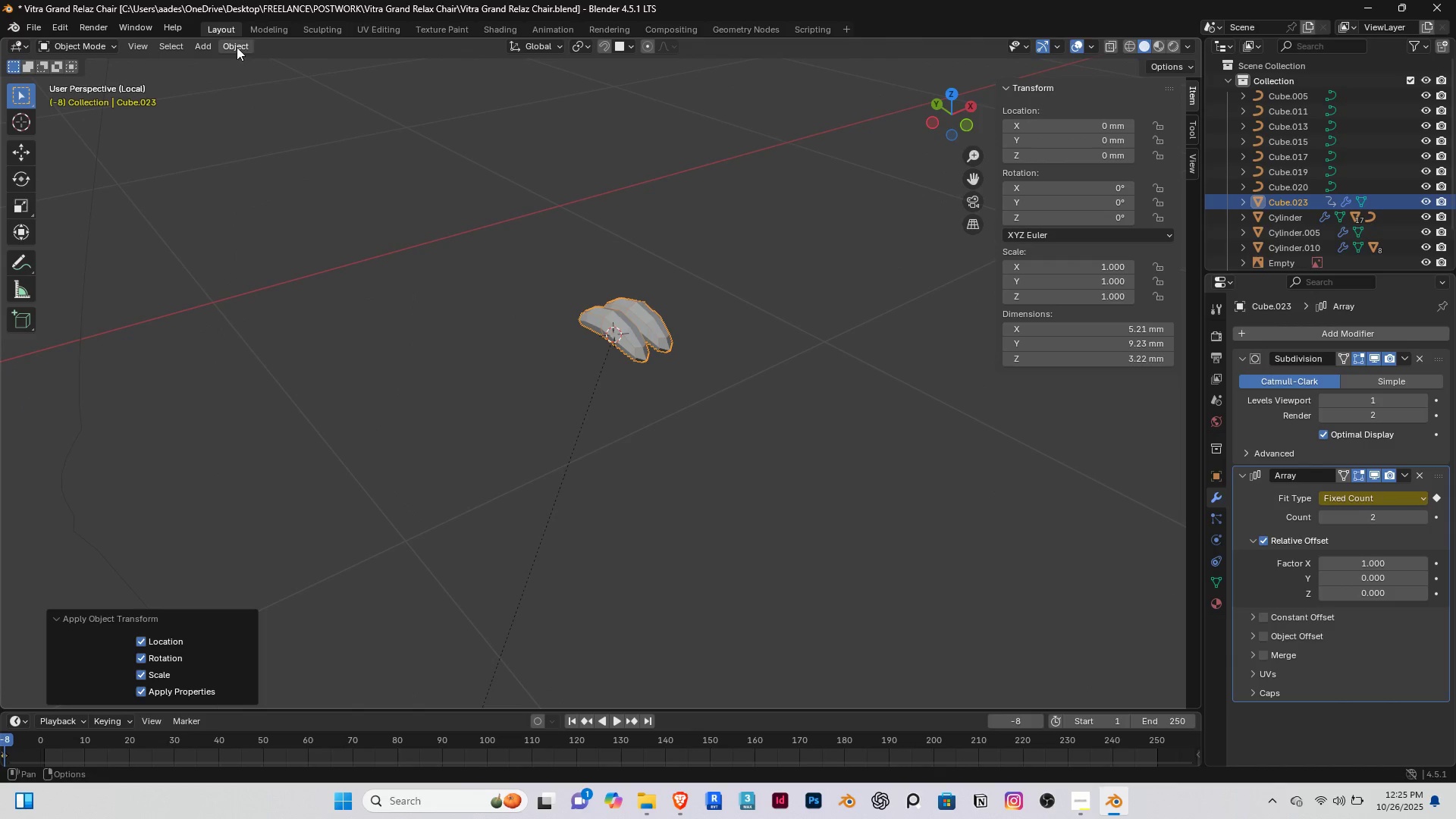 
left_click([241, 43])
 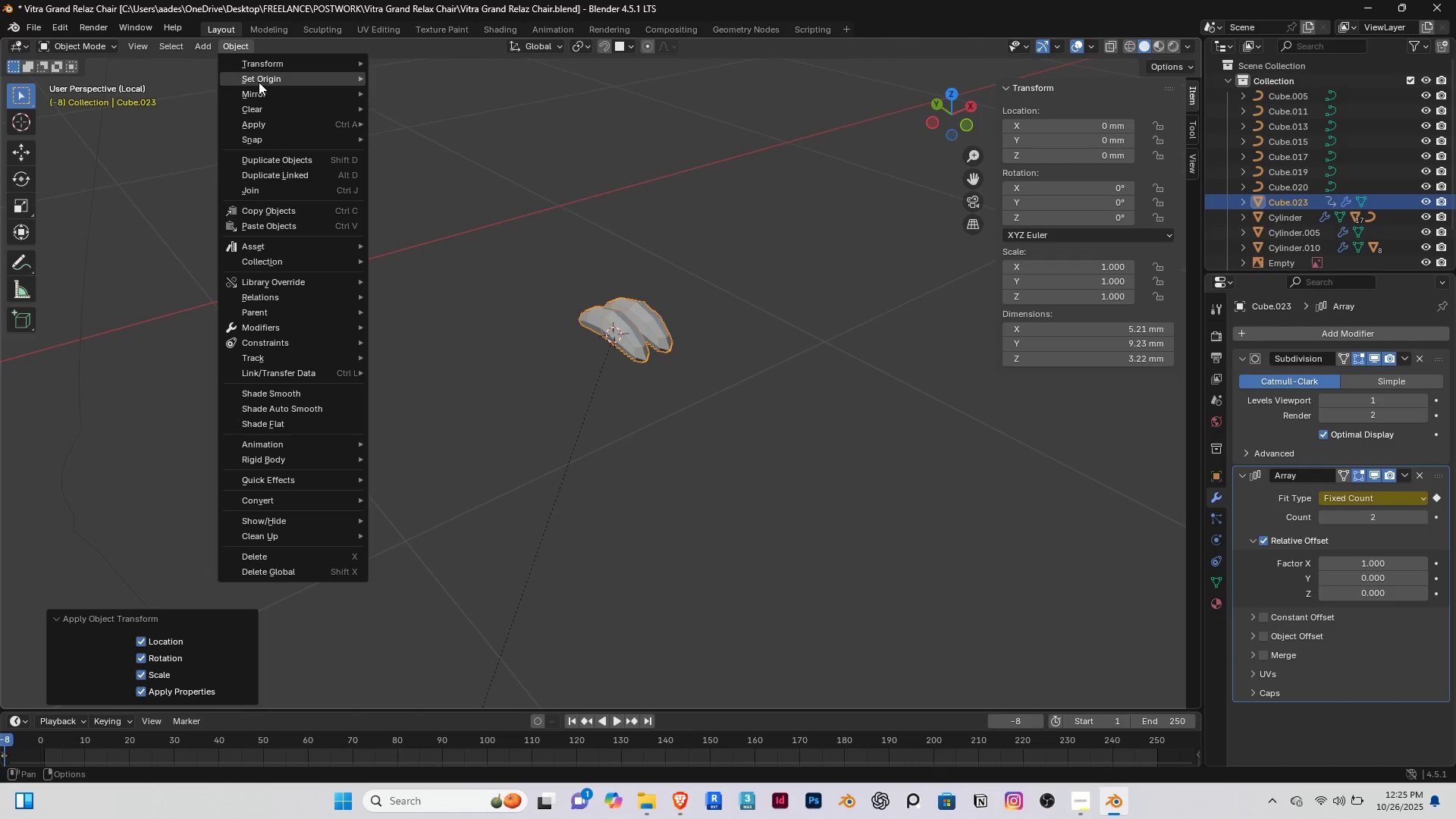 
left_click([259, 82])
 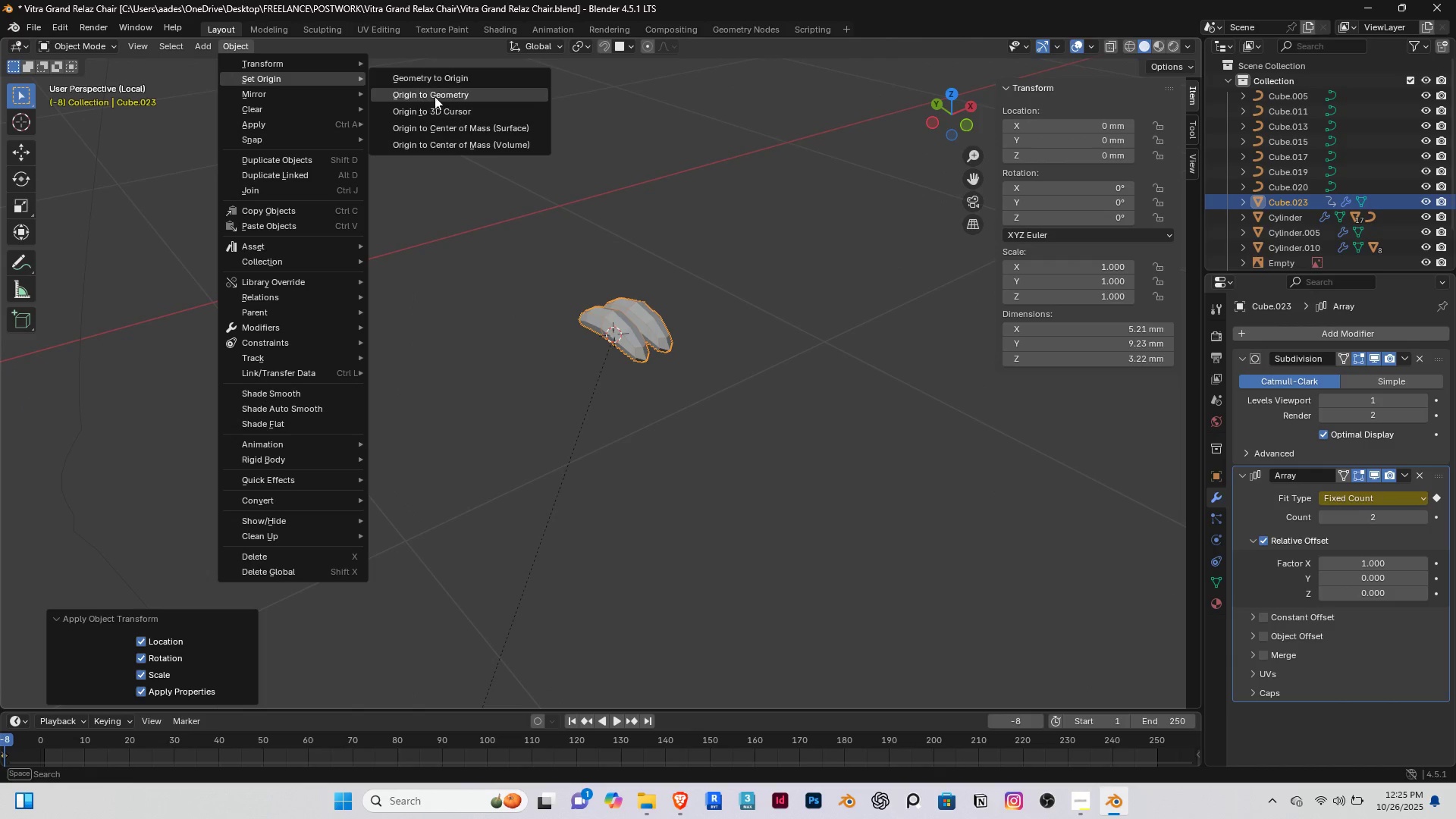 
left_click([435, 96])
 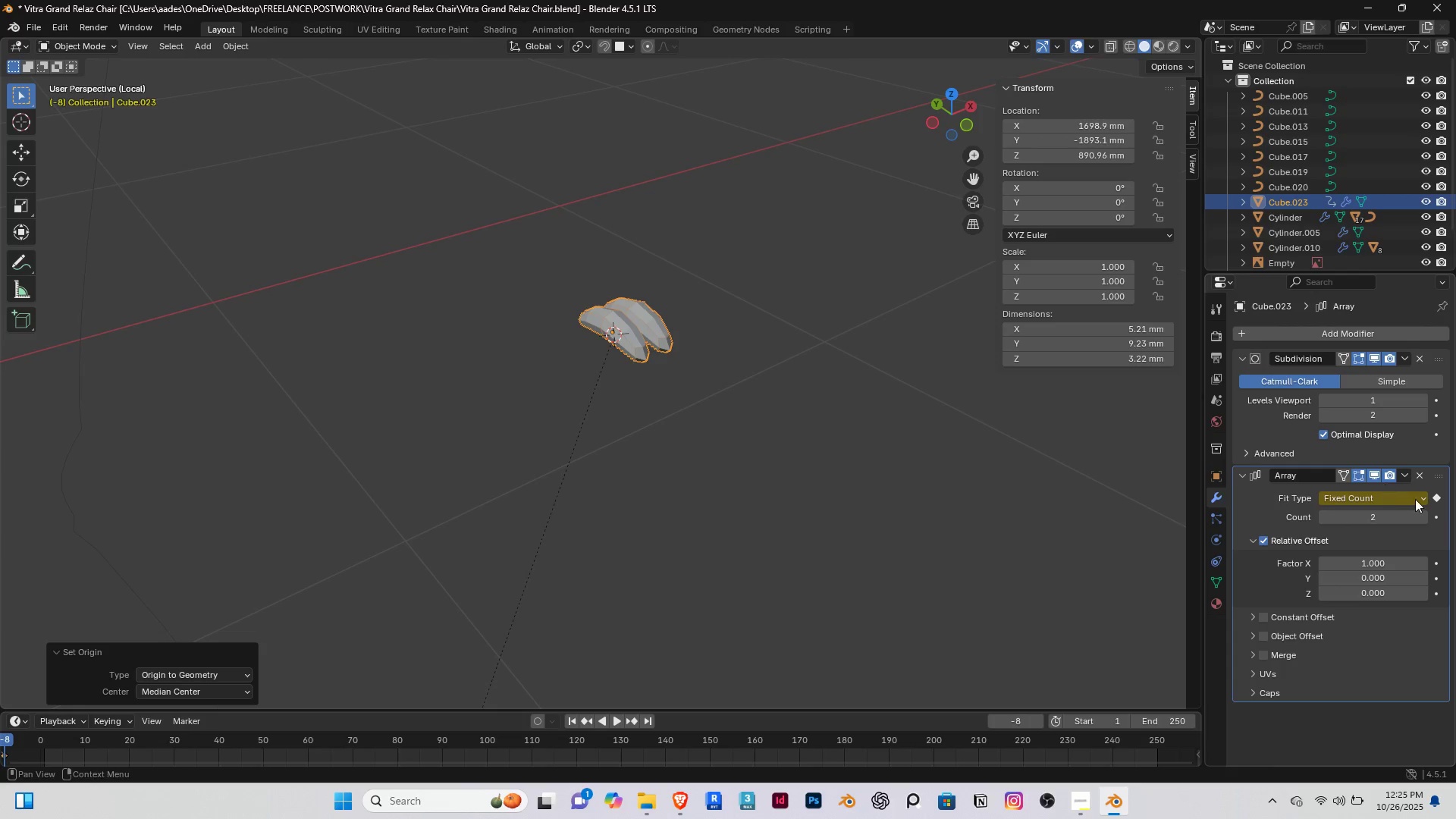 
left_click([1428, 496])
 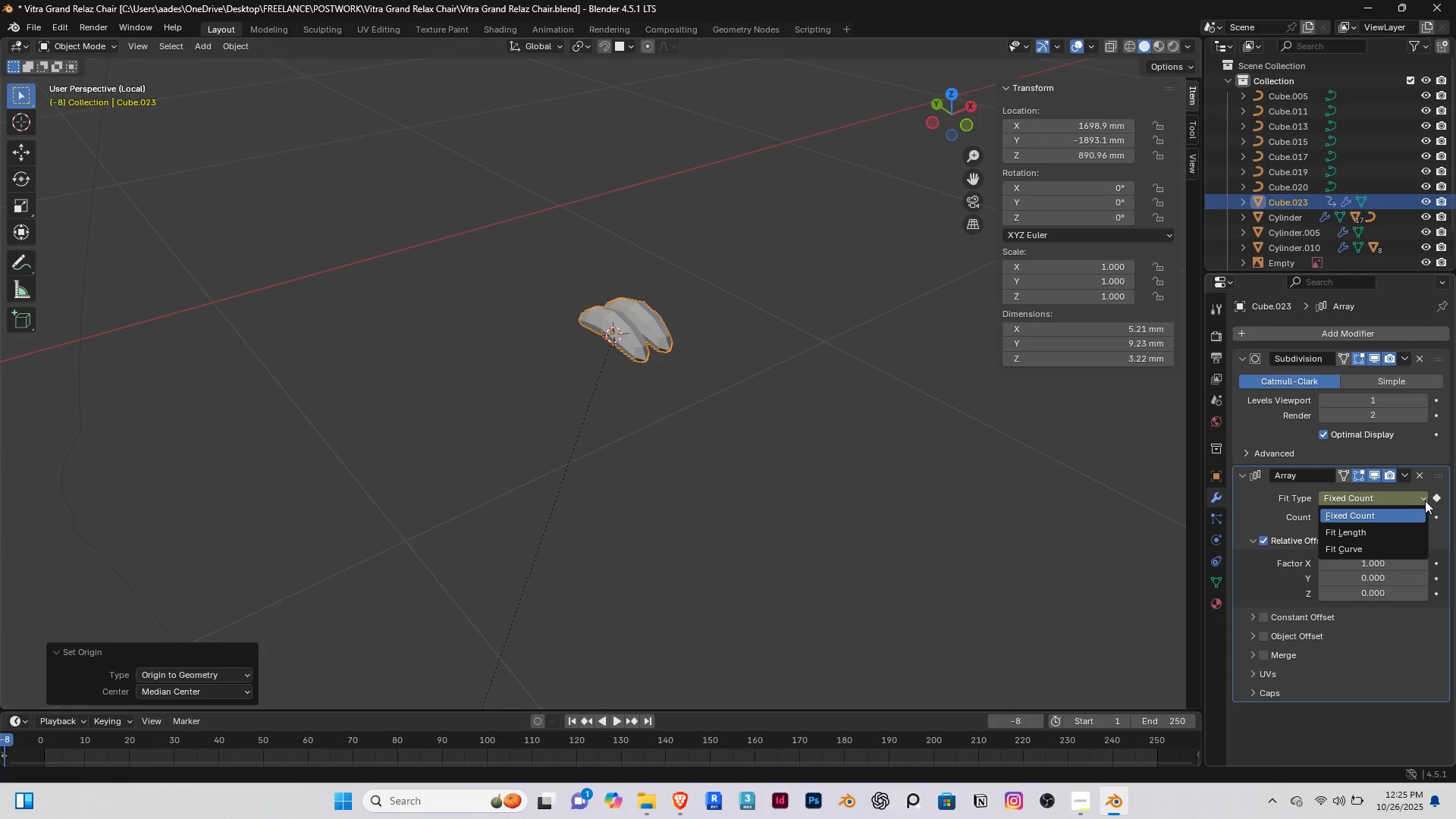 
left_click([1435, 499])
 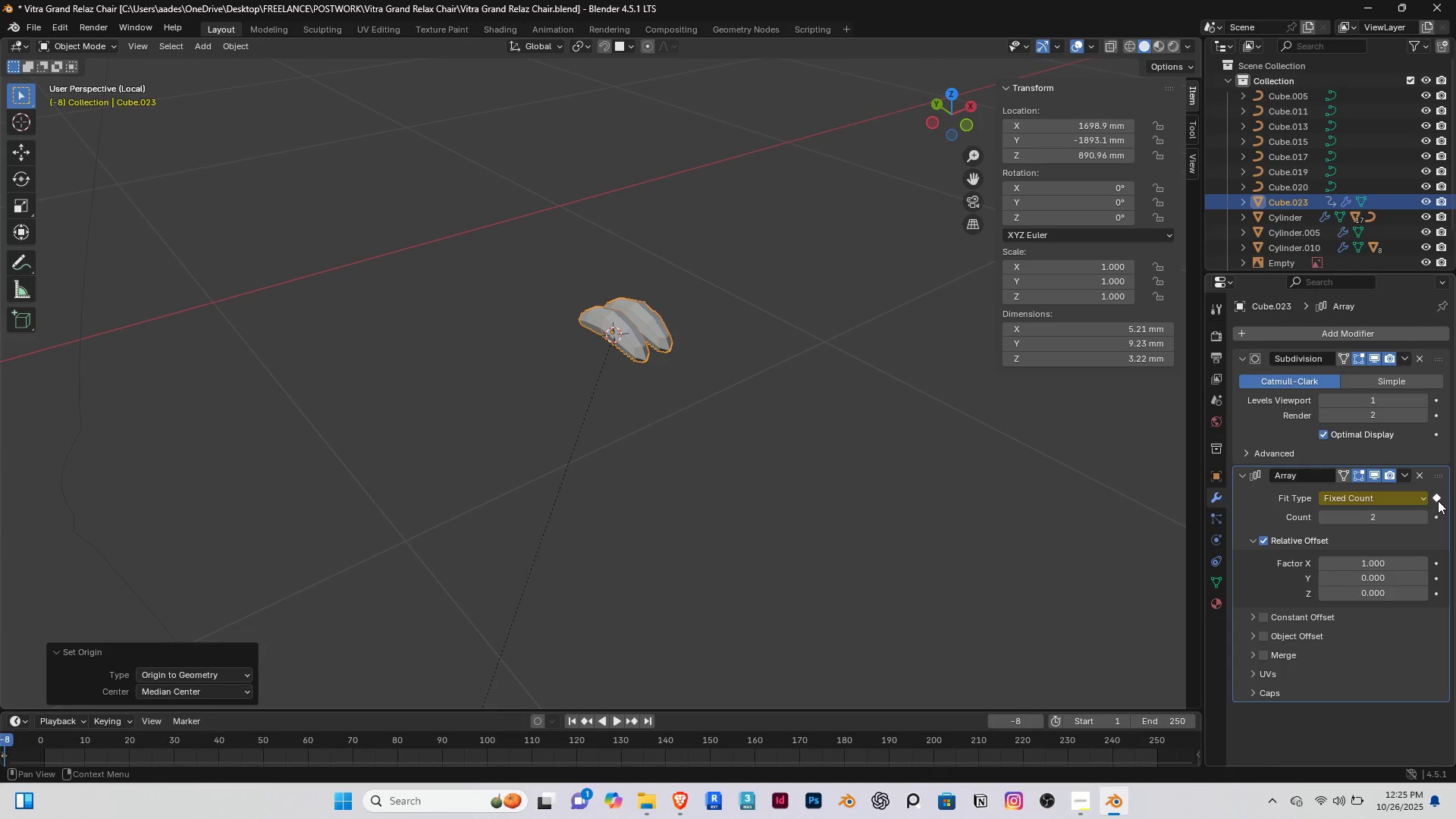 
left_click([1438, 500])
 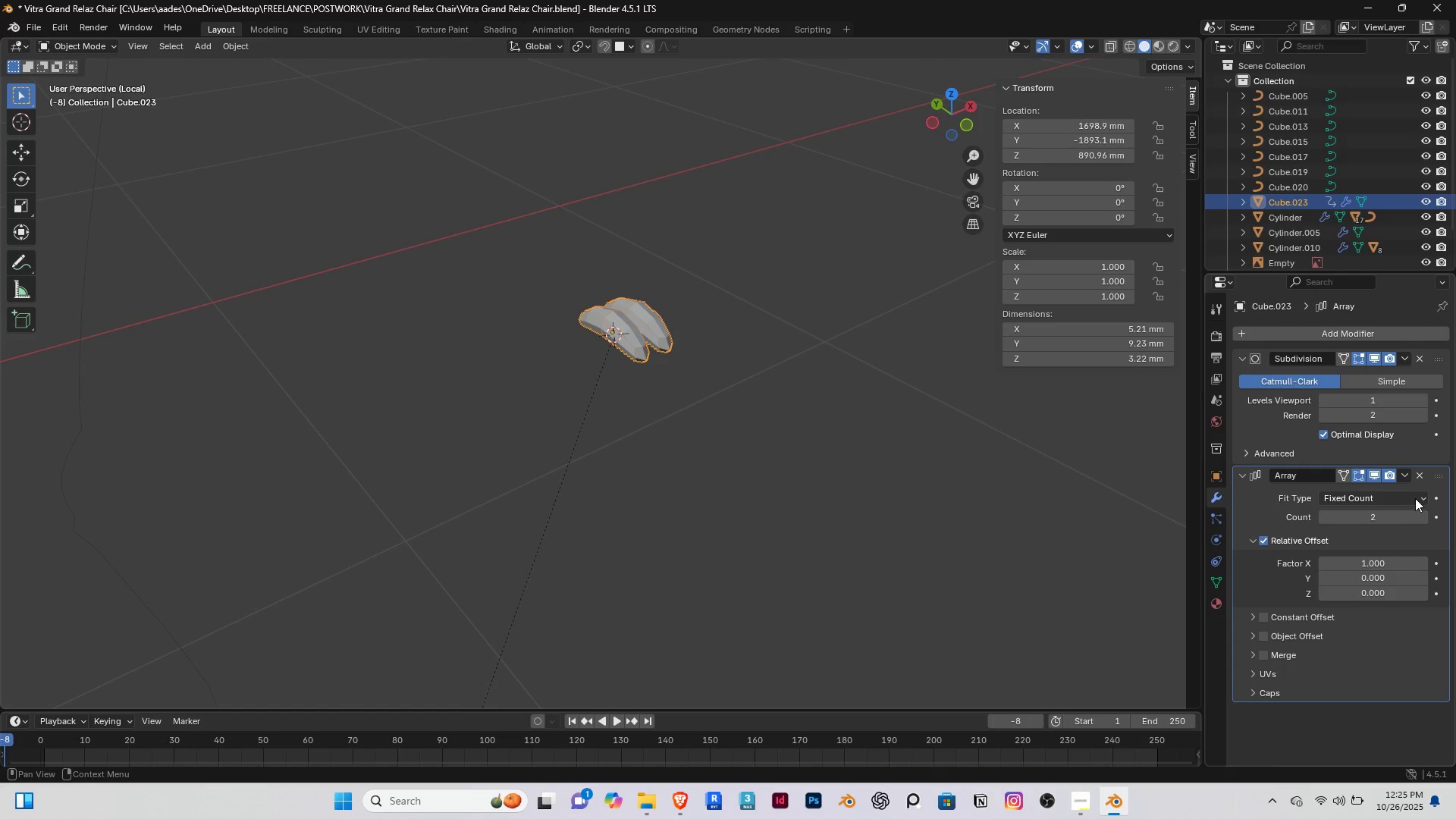 
left_click([1419, 499])
 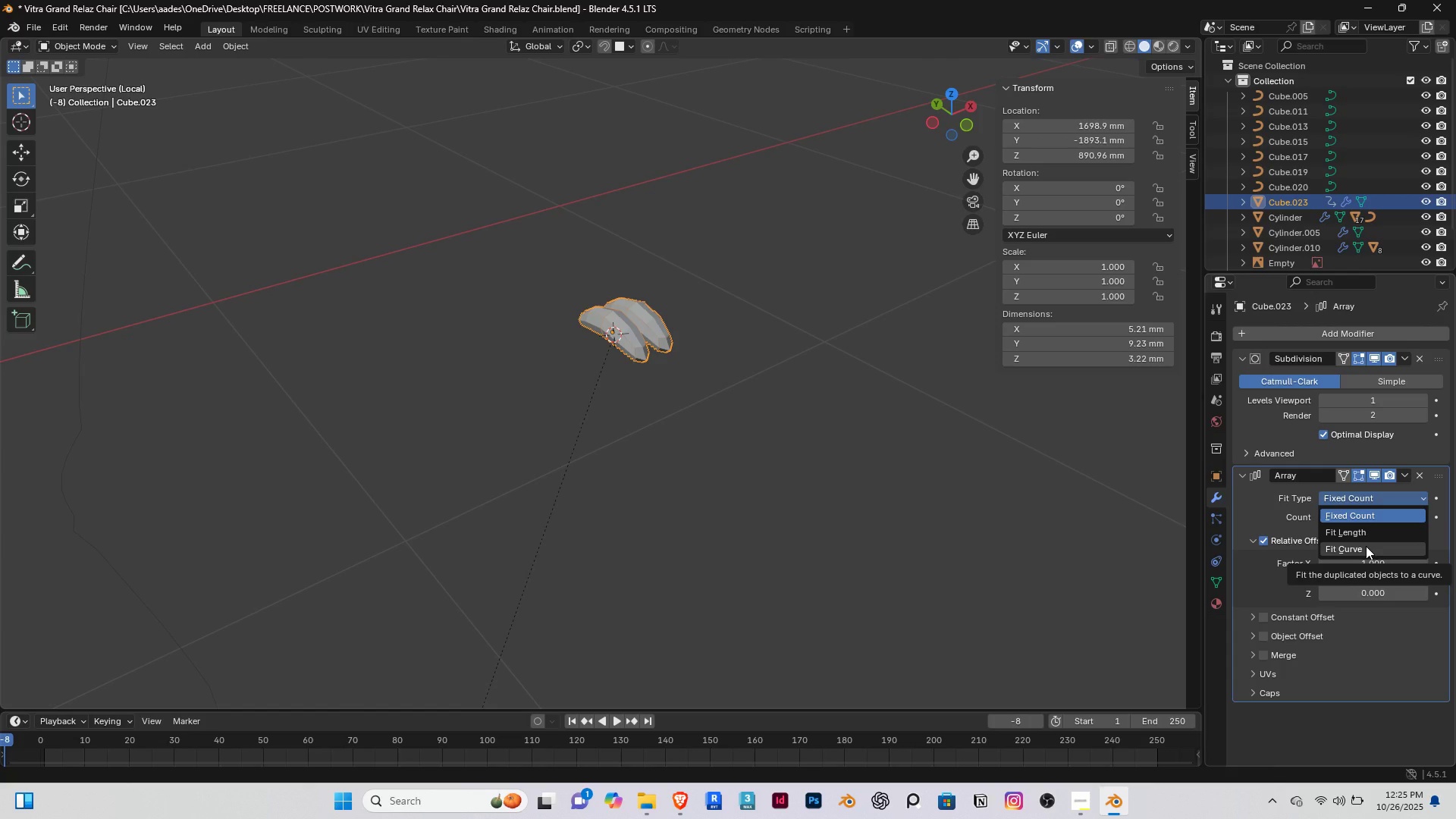 
left_click([1366, 546])
 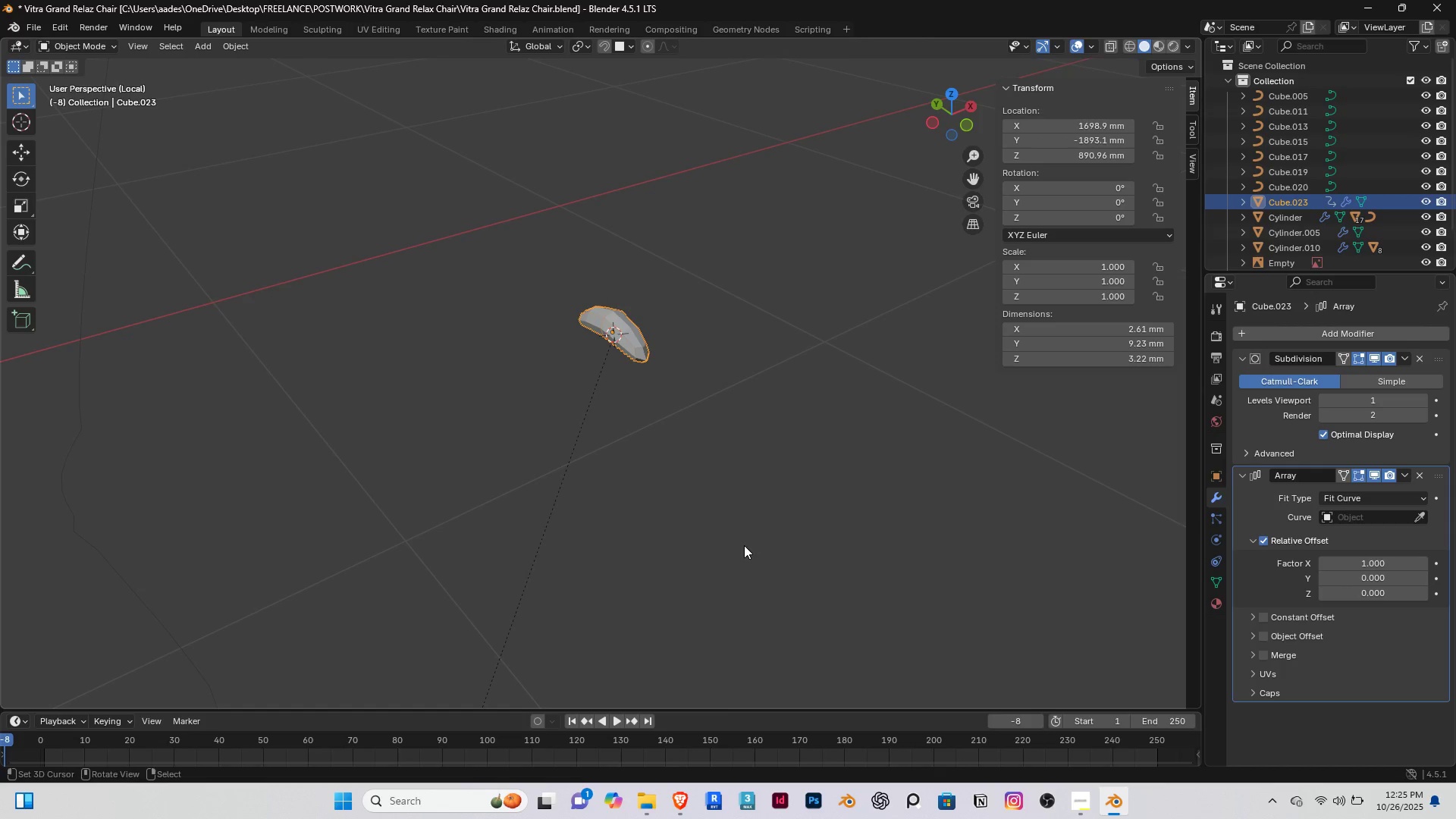 
scroll: coordinate [704, 371], scroll_direction: down, amount: 11.0
 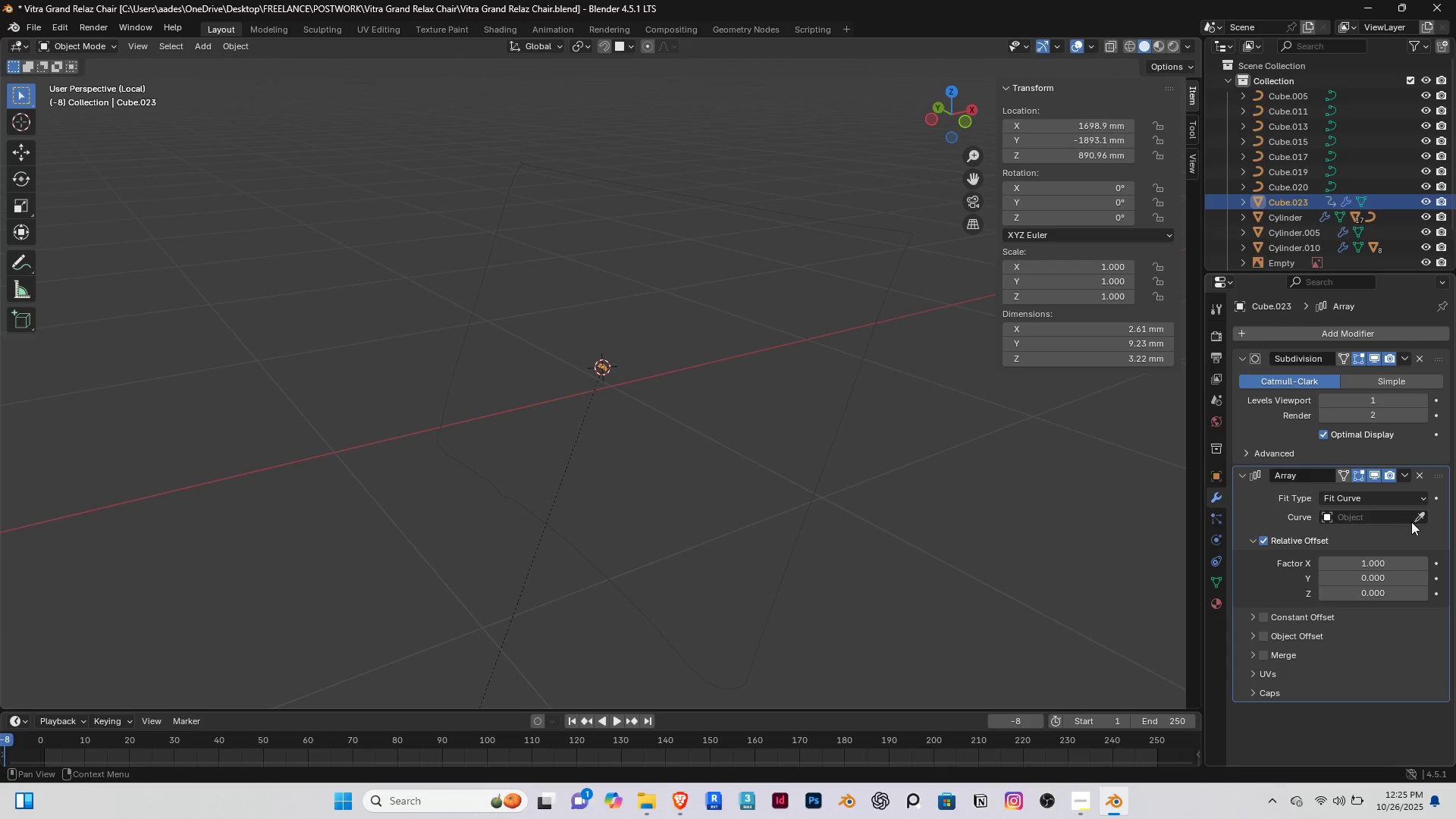 
left_click([1417, 516])
 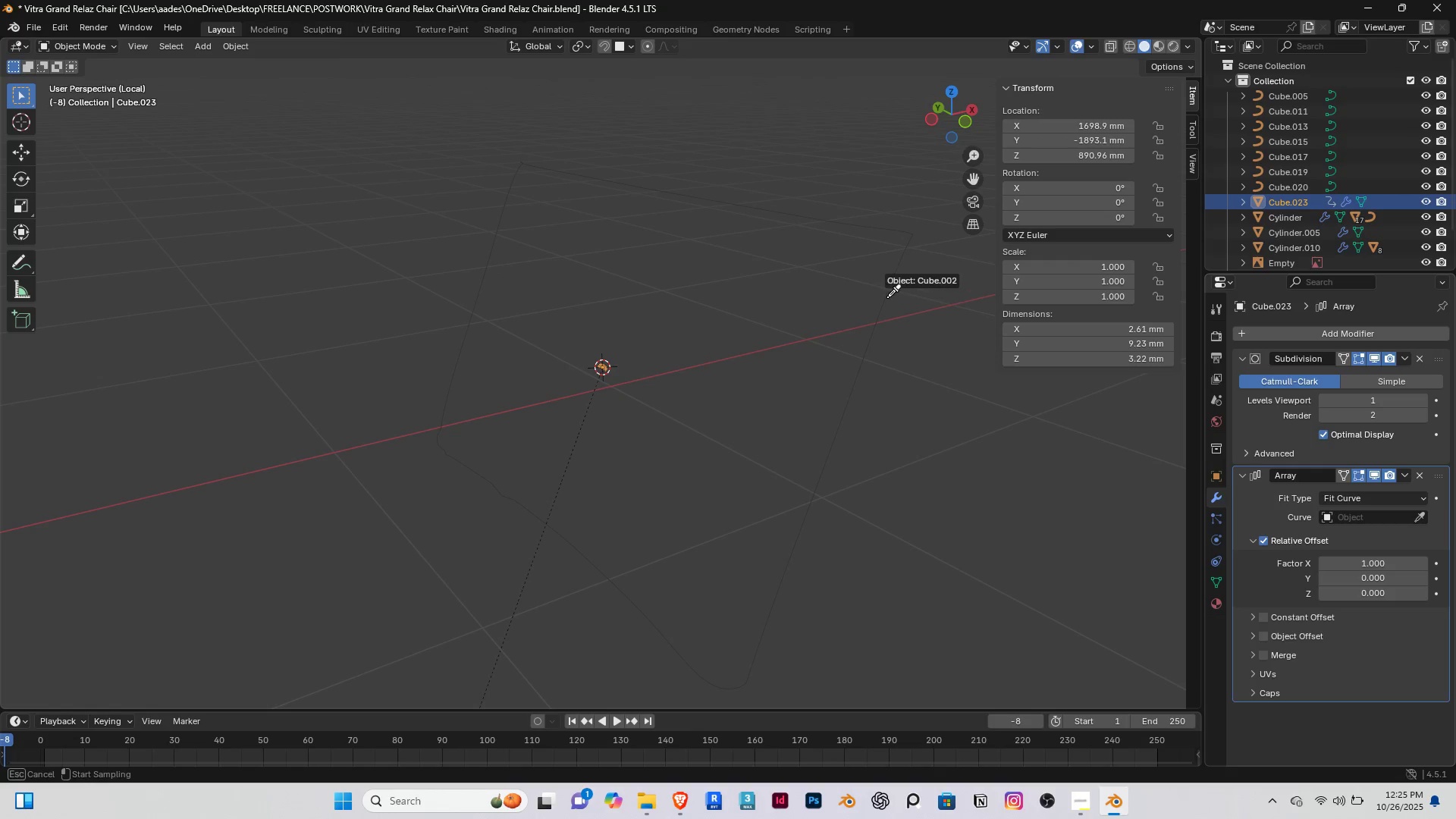 
left_click([887, 297])
 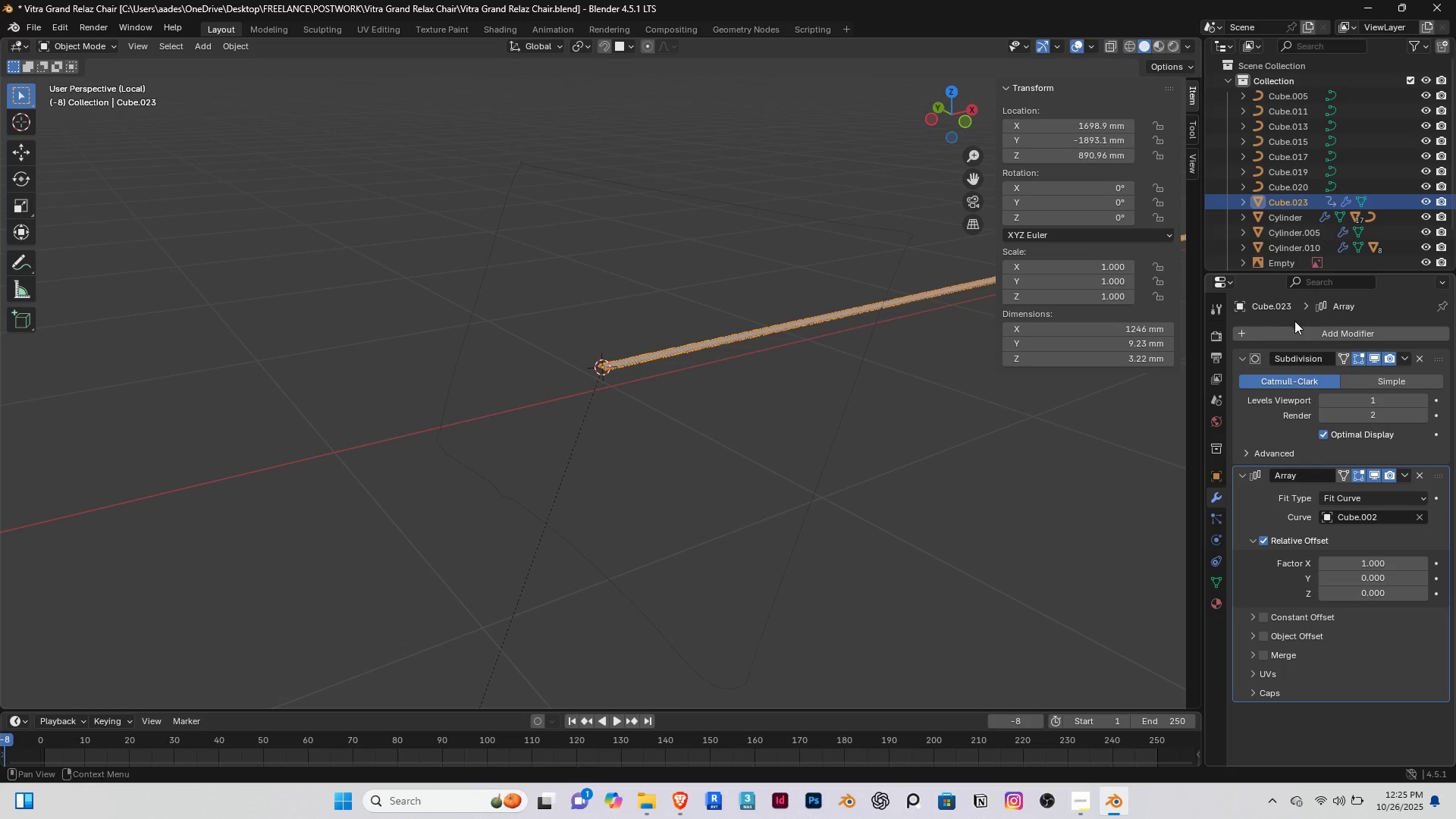 
left_click_drag(start_coordinate=[1297, 328], to_coordinate=[1286, 320])
 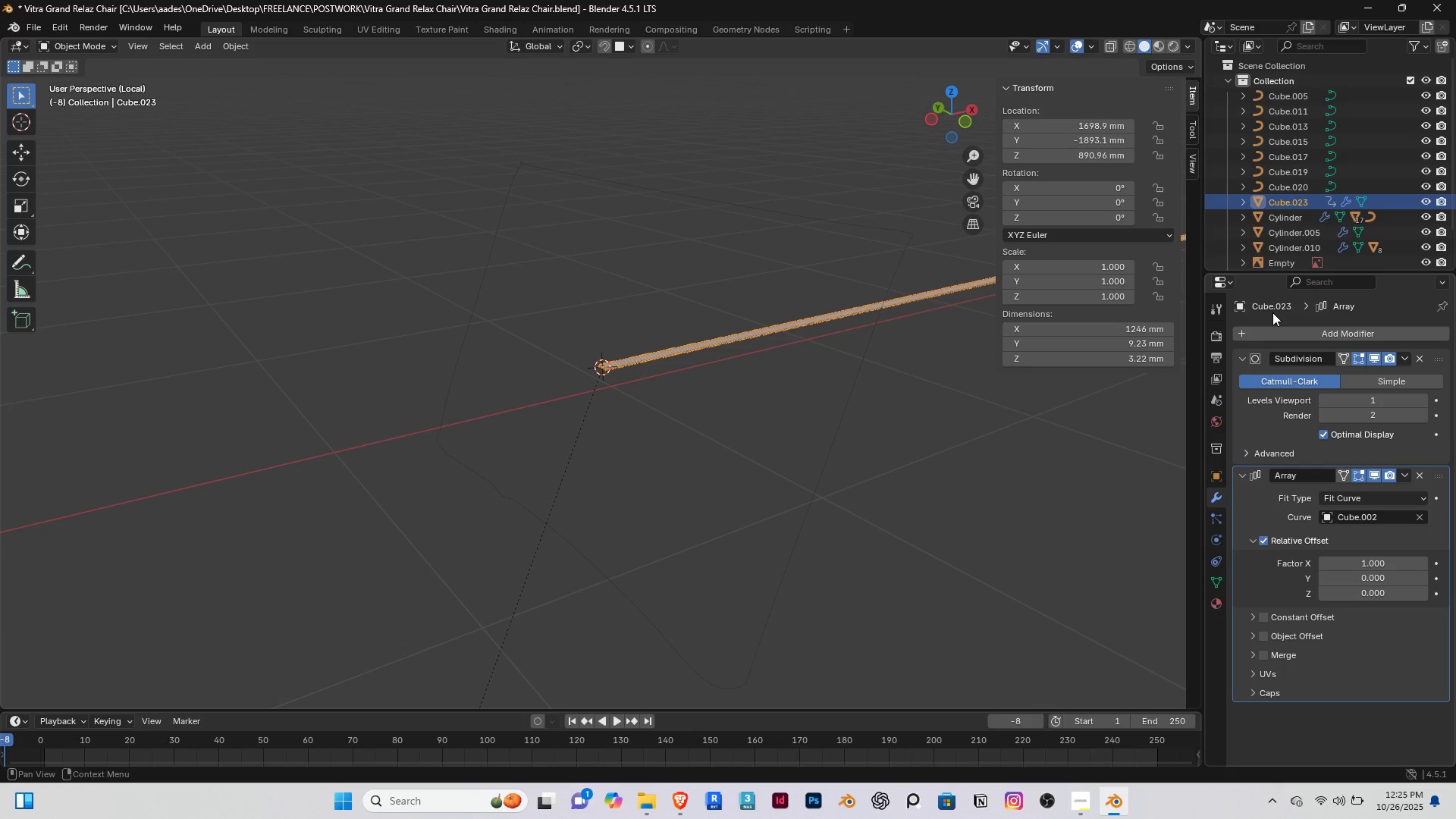 
type(cur)
 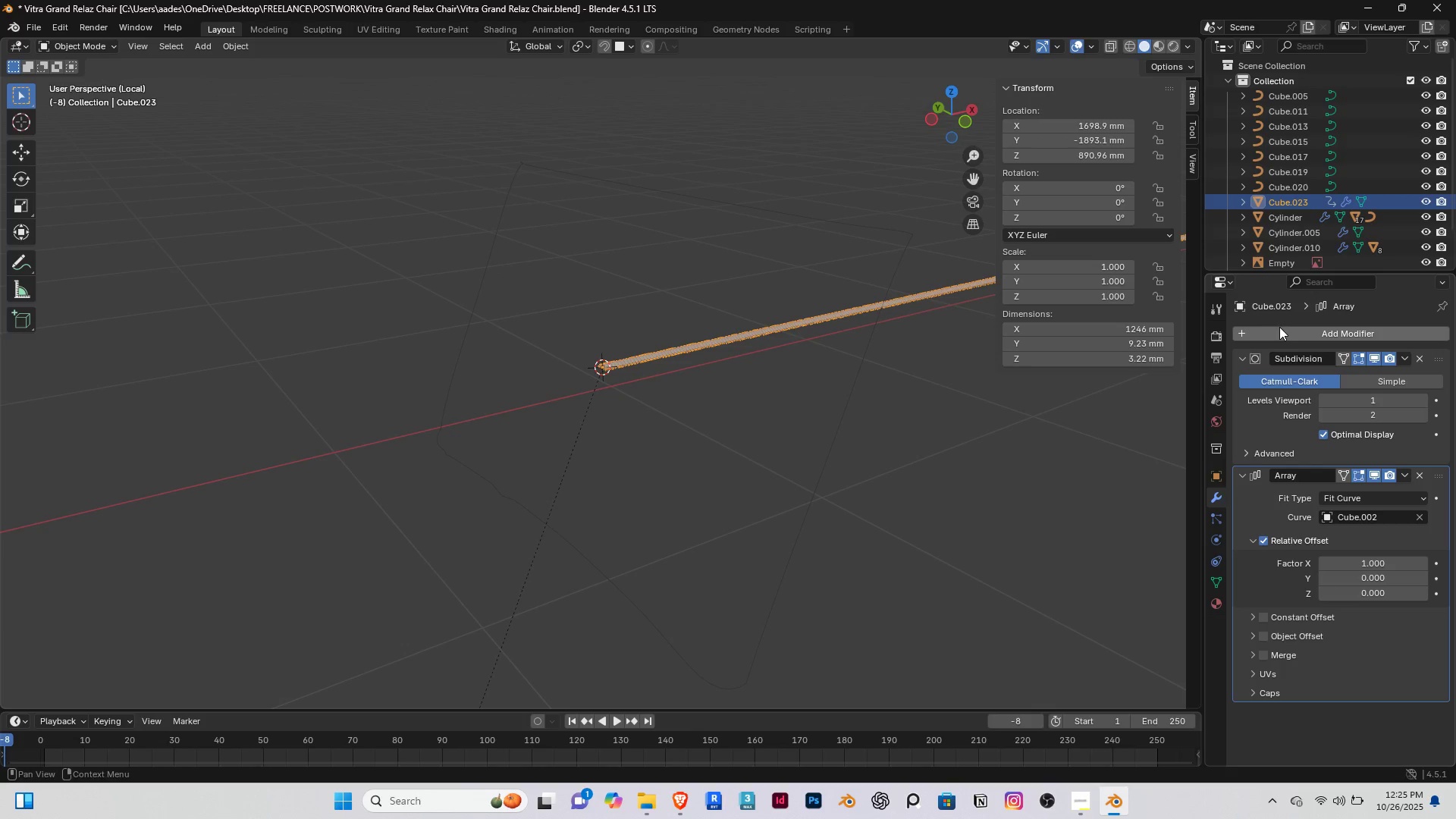 
left_click([1284, 330])
 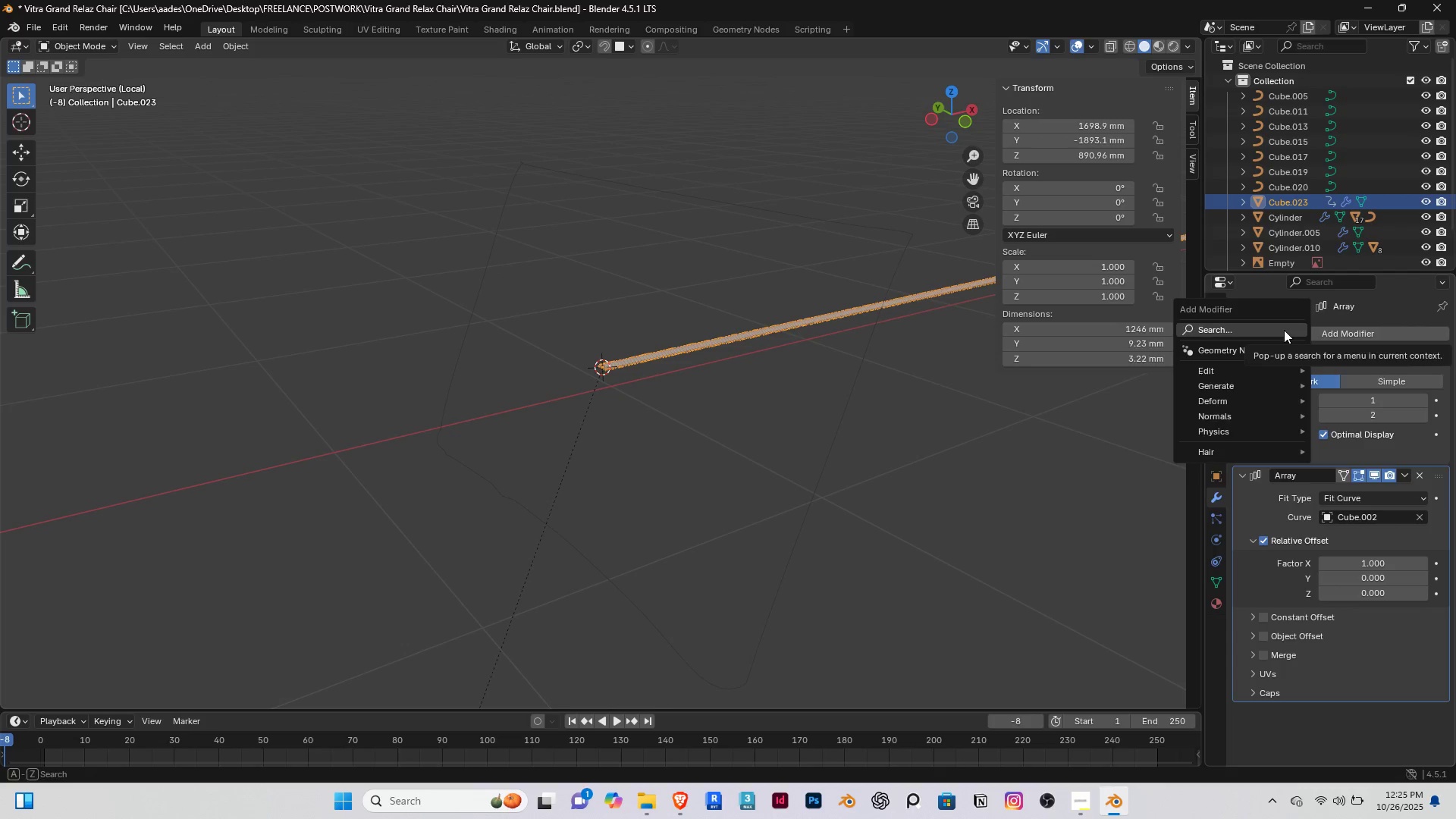 
type(cur)
 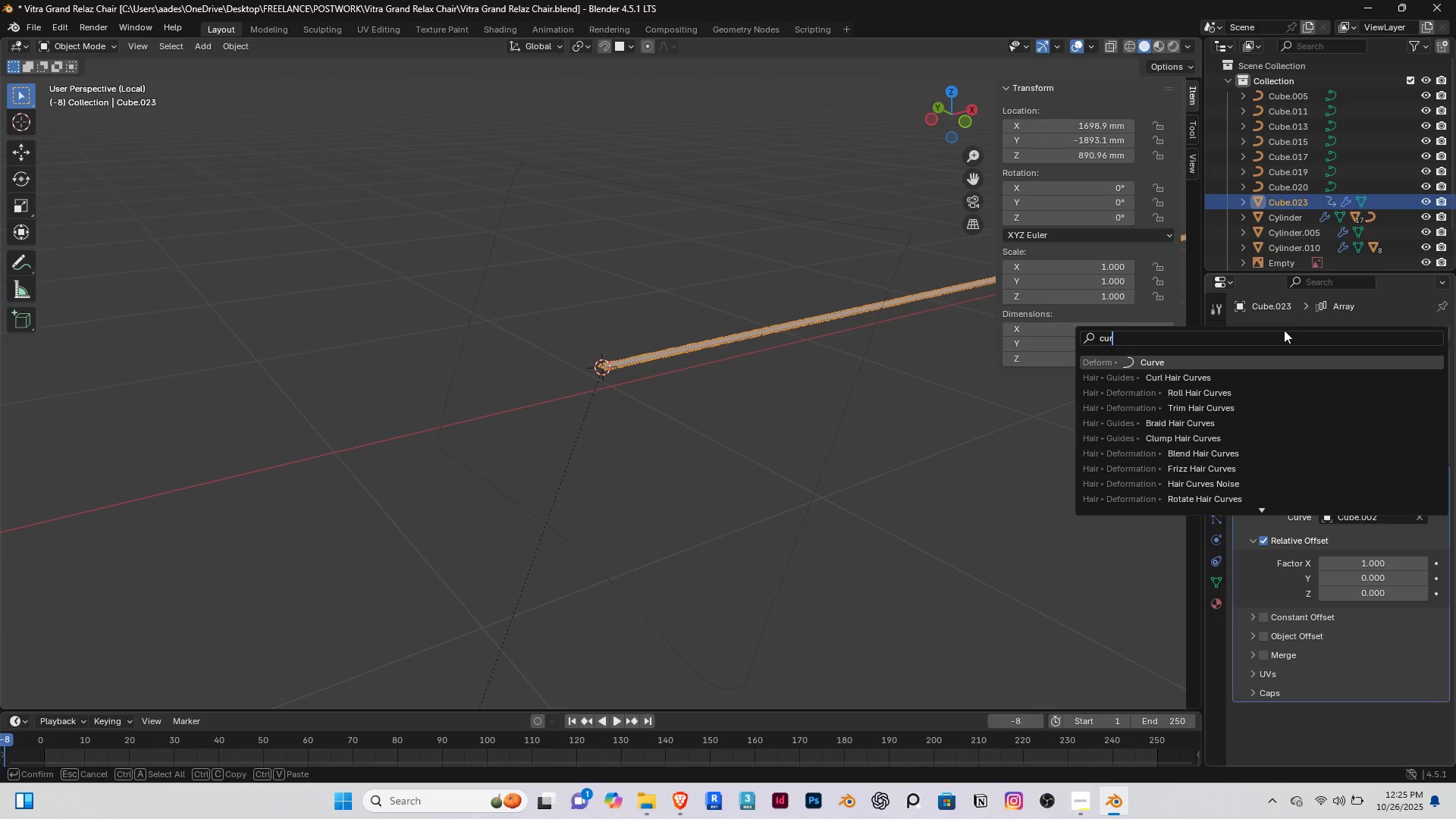 
key(Enter)
 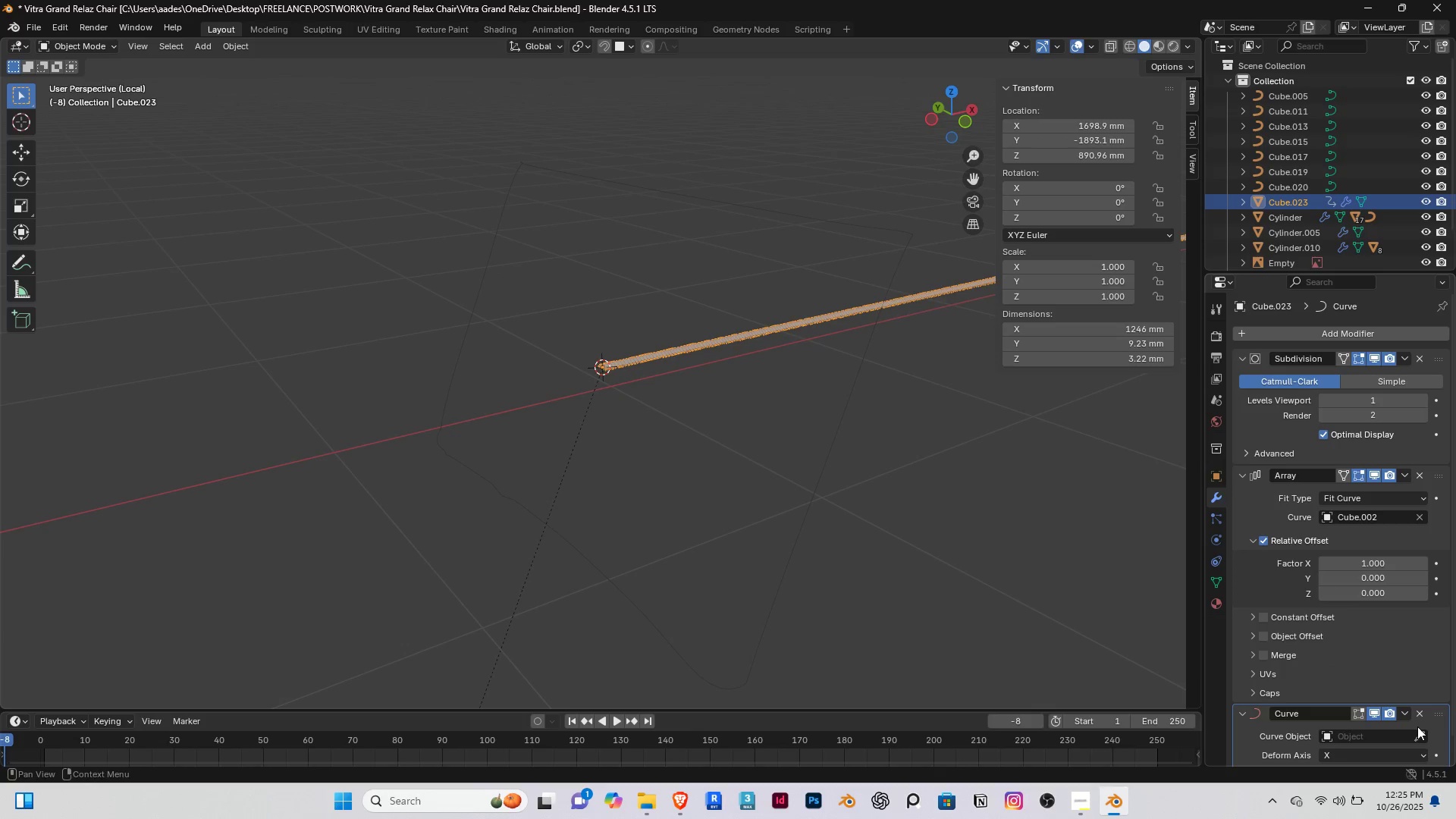 
left_click([1420, 735])
 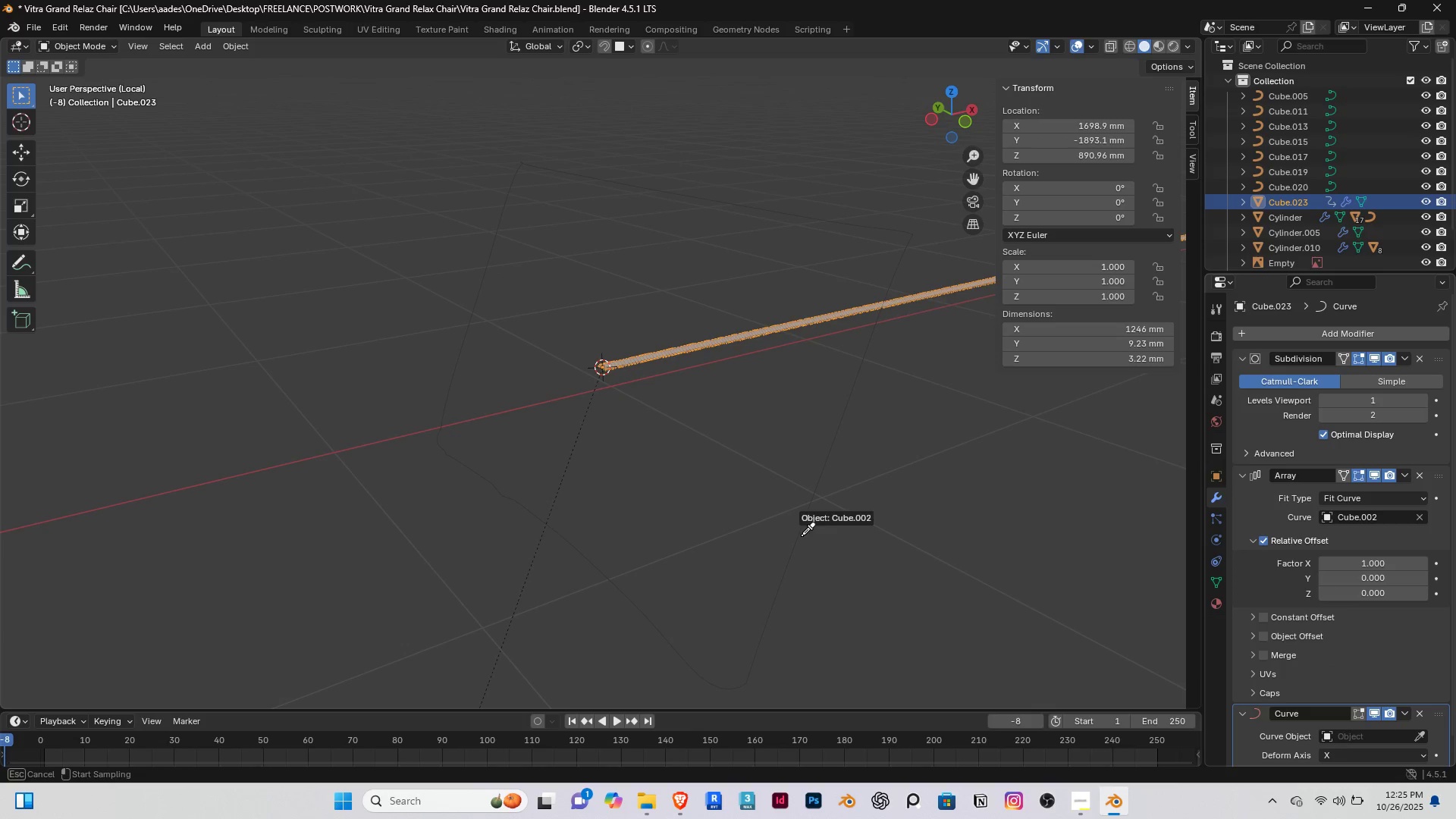 
left_click([802, 535])
 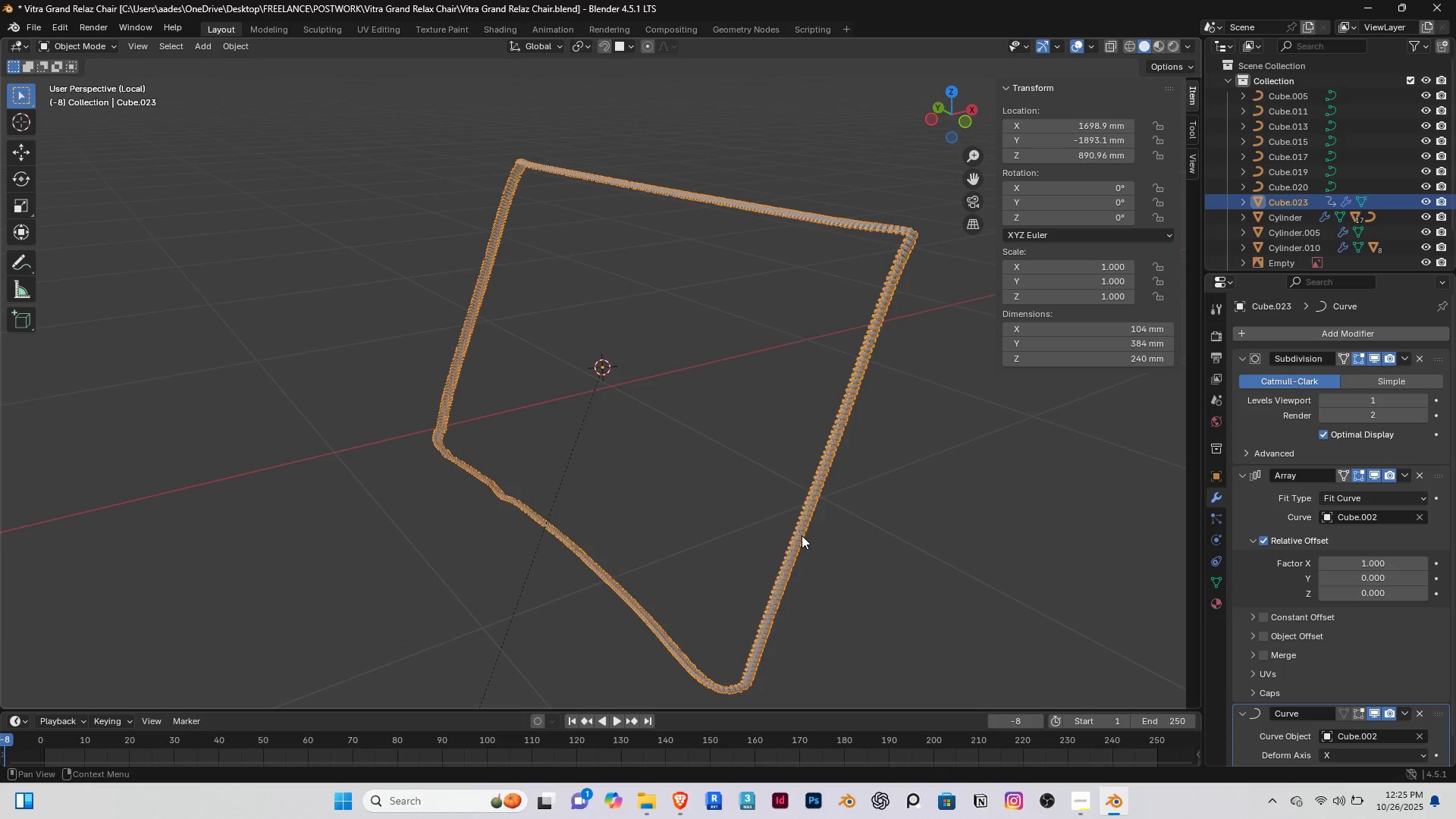 
scroll: coordinate [802, 535], scroll_direction: down, amount: 1.0
 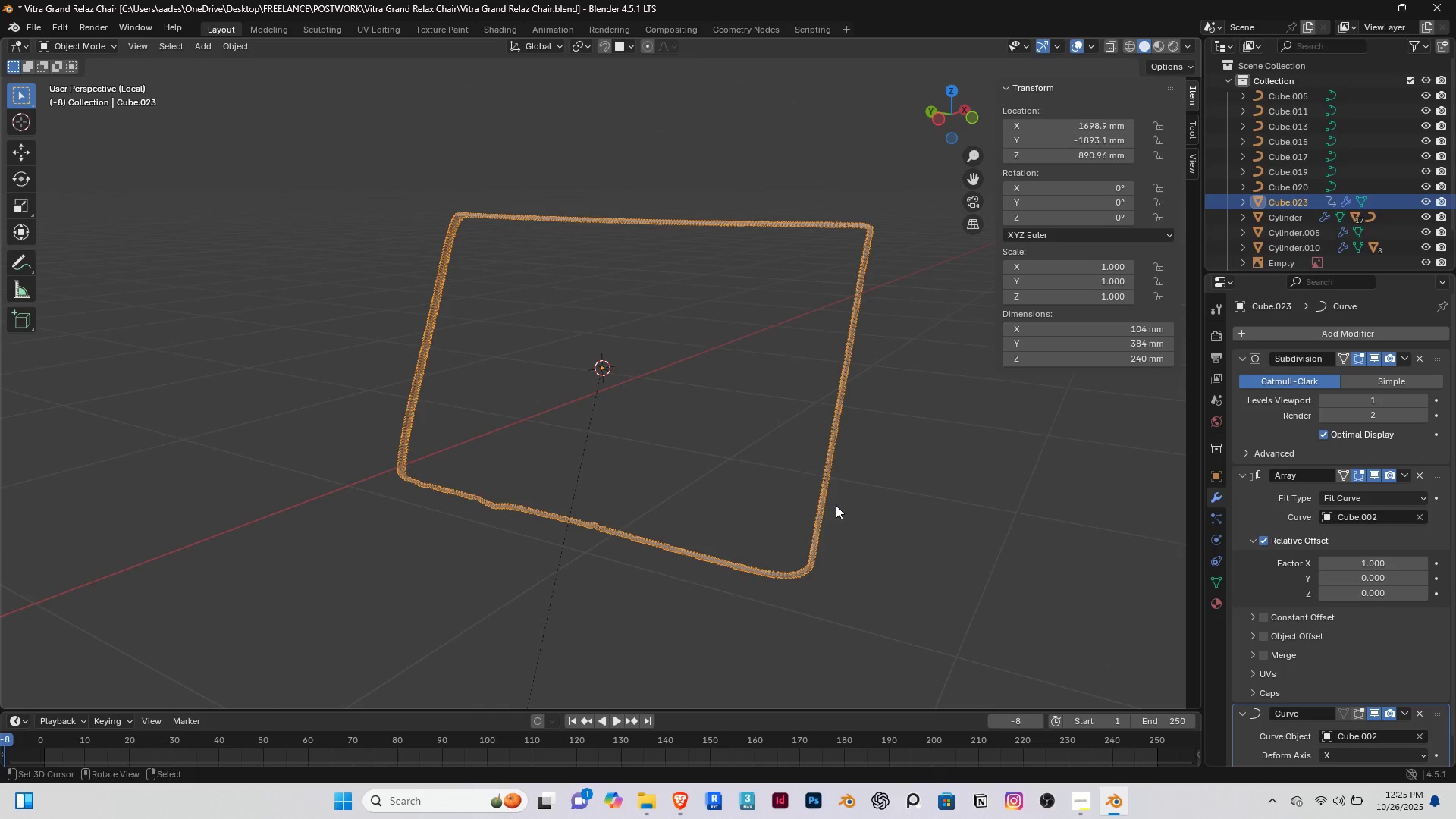 
scroll: coordinate [685, 348], scroll_direction: up, amount: 4.0
 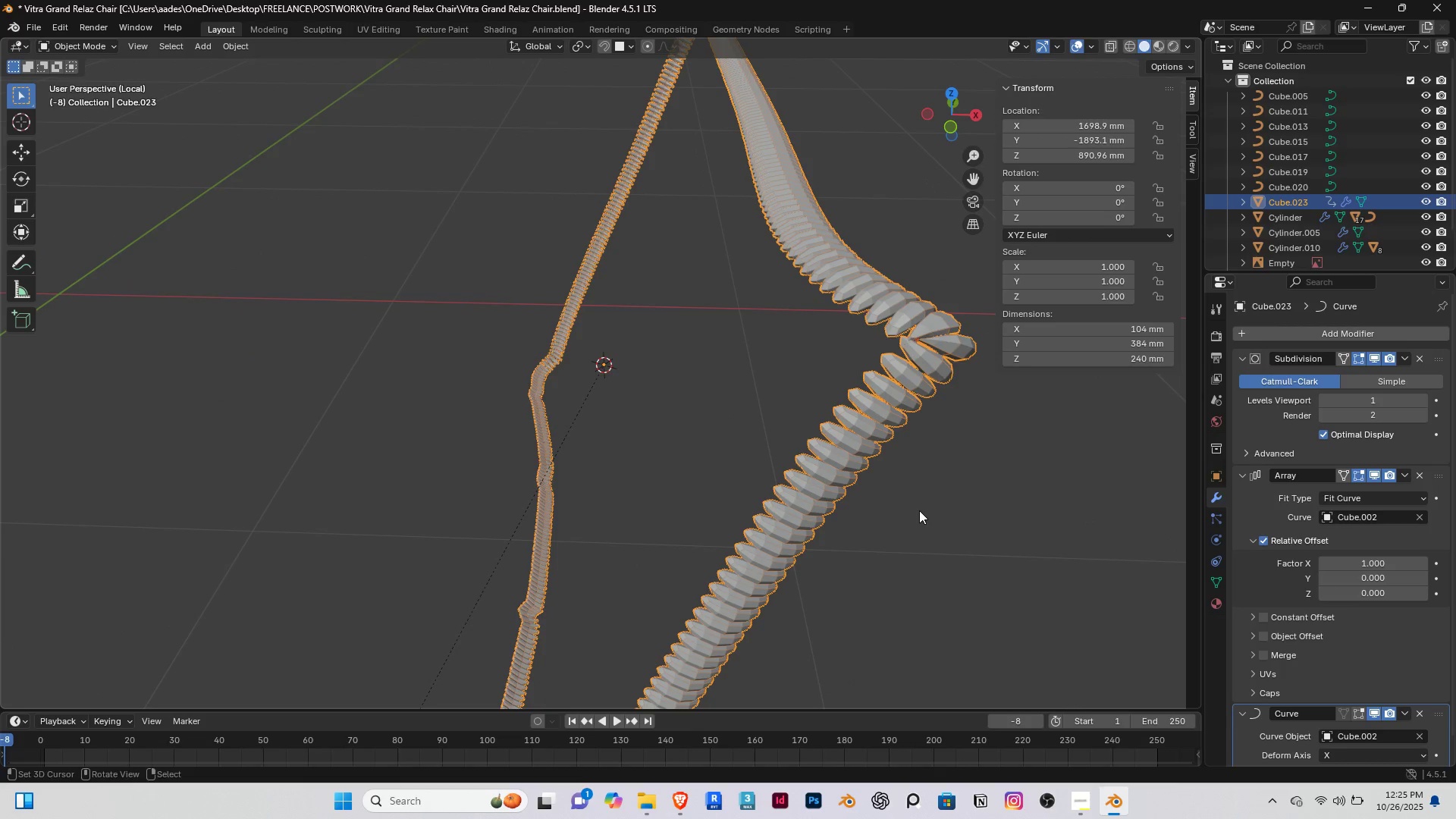 
type( sha)
 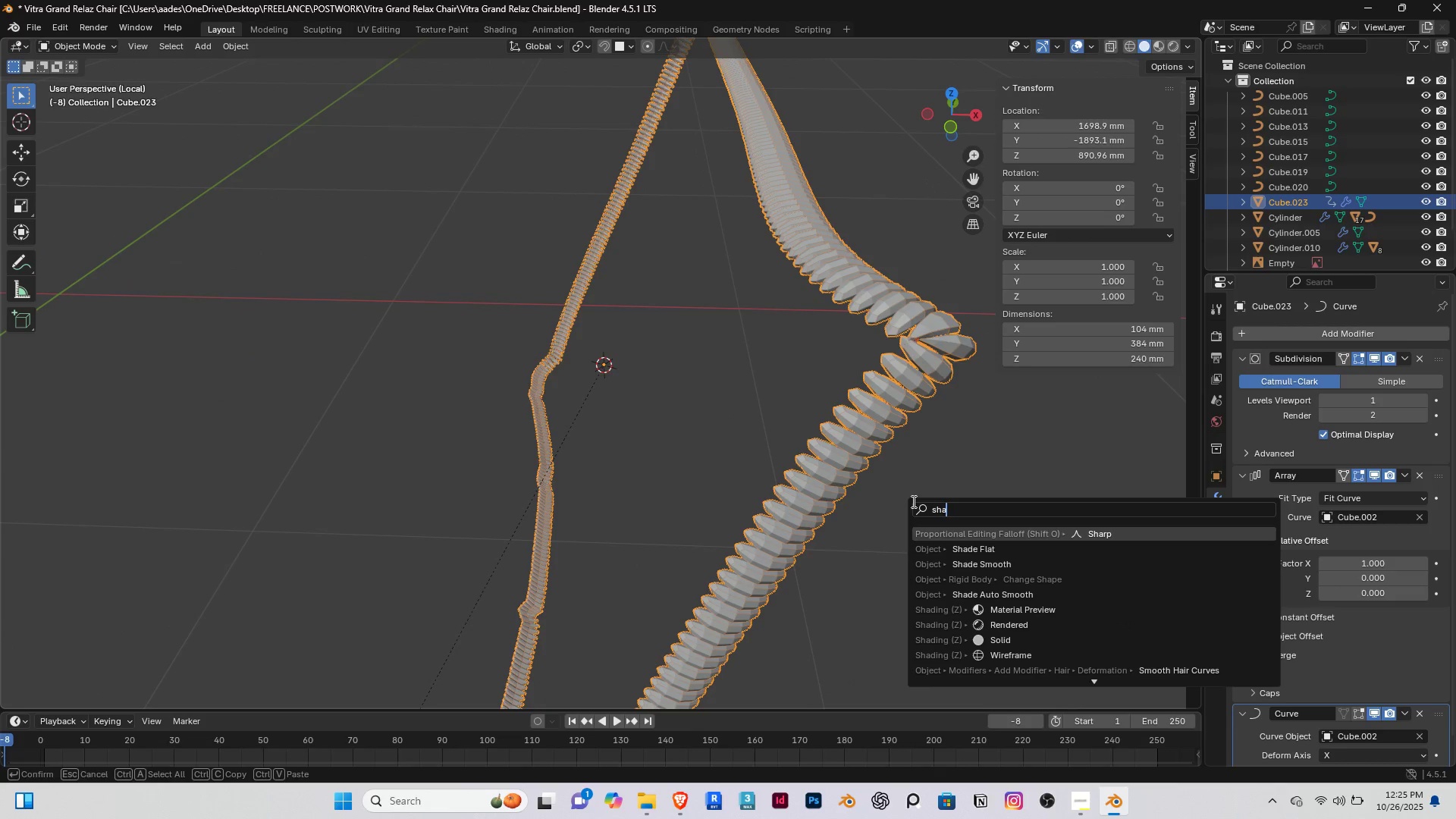 
key(Control+ControlRight)
 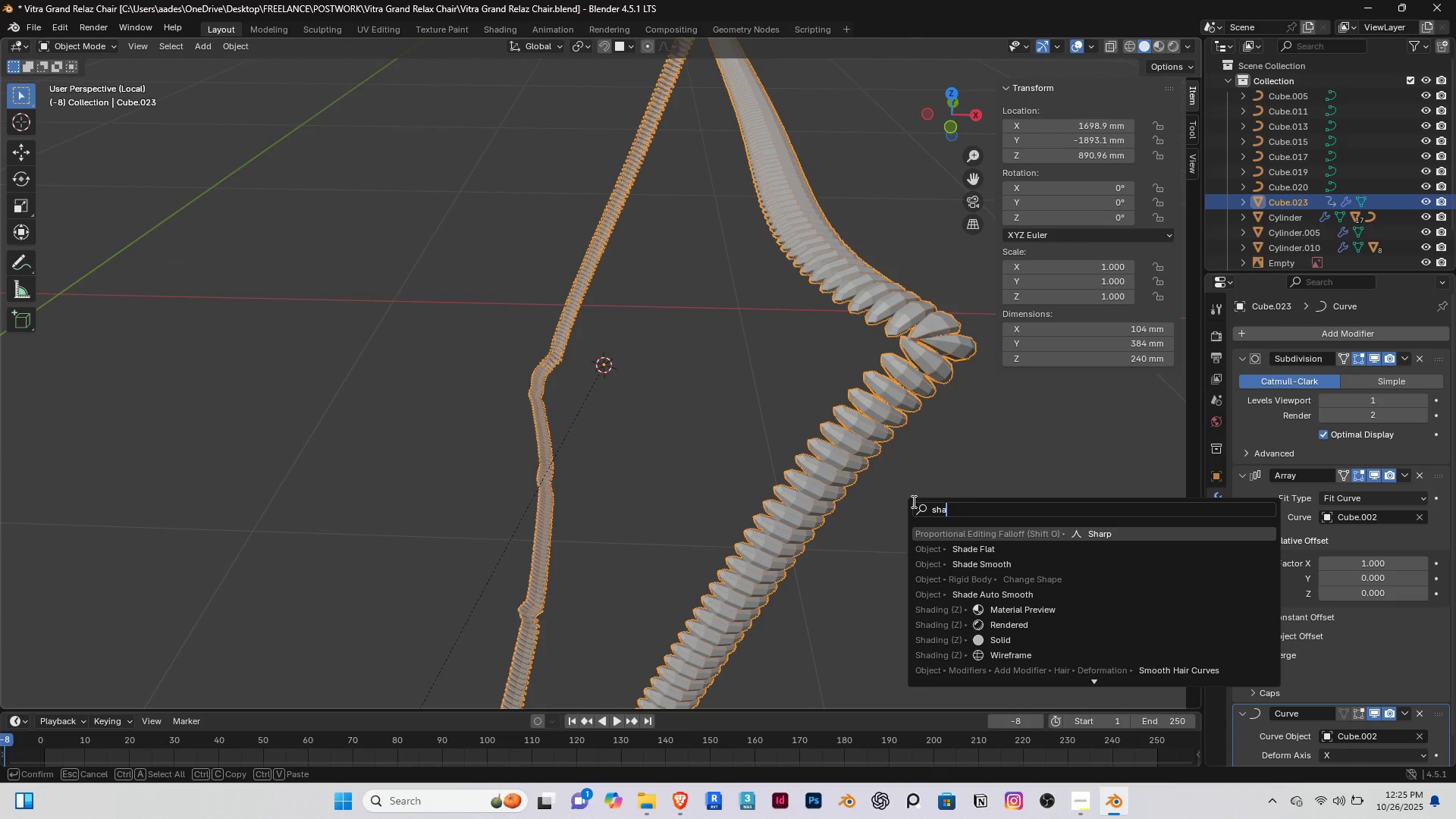 
key(ArrowDown)
 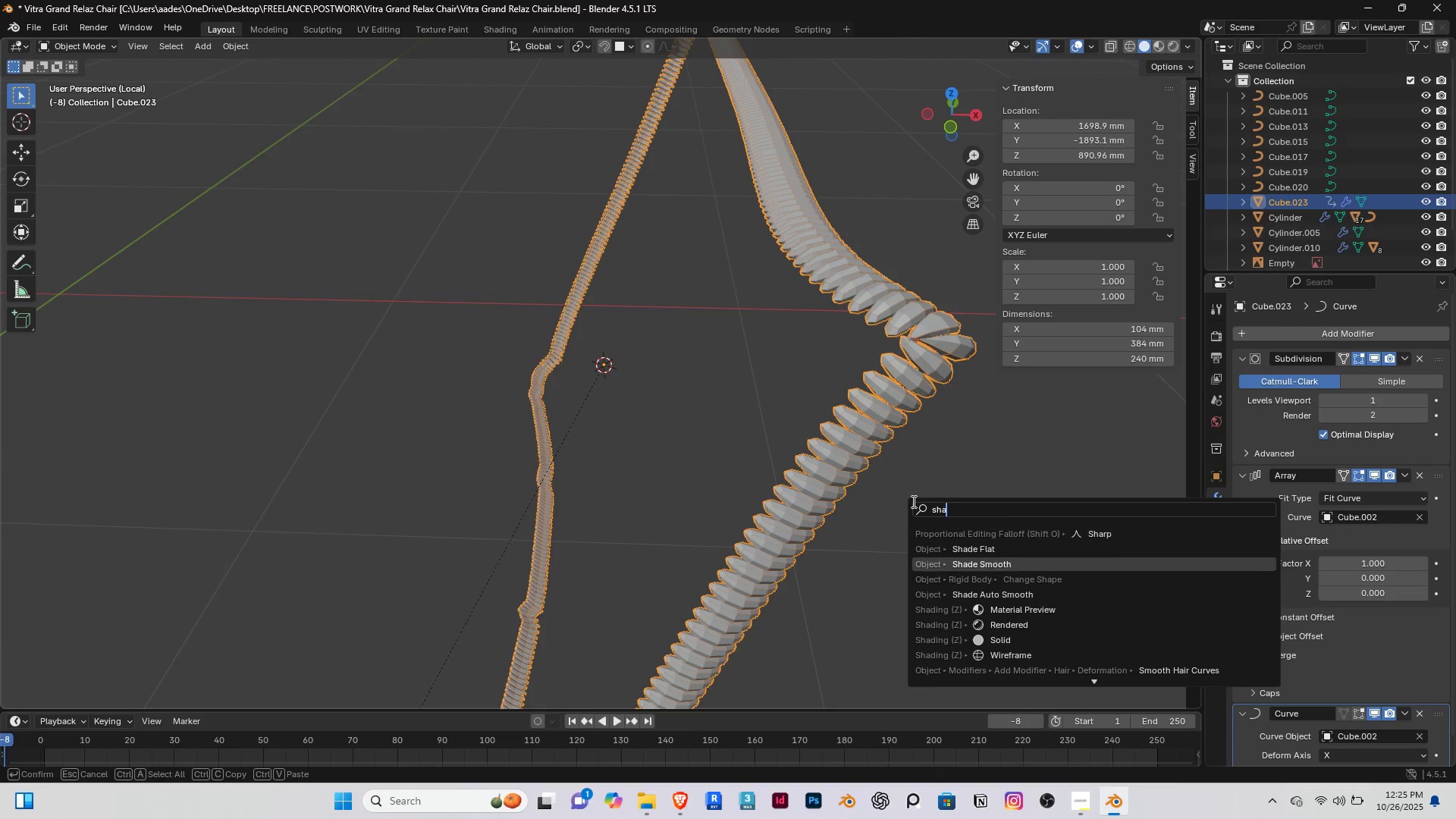 
key(ArrowDown)
 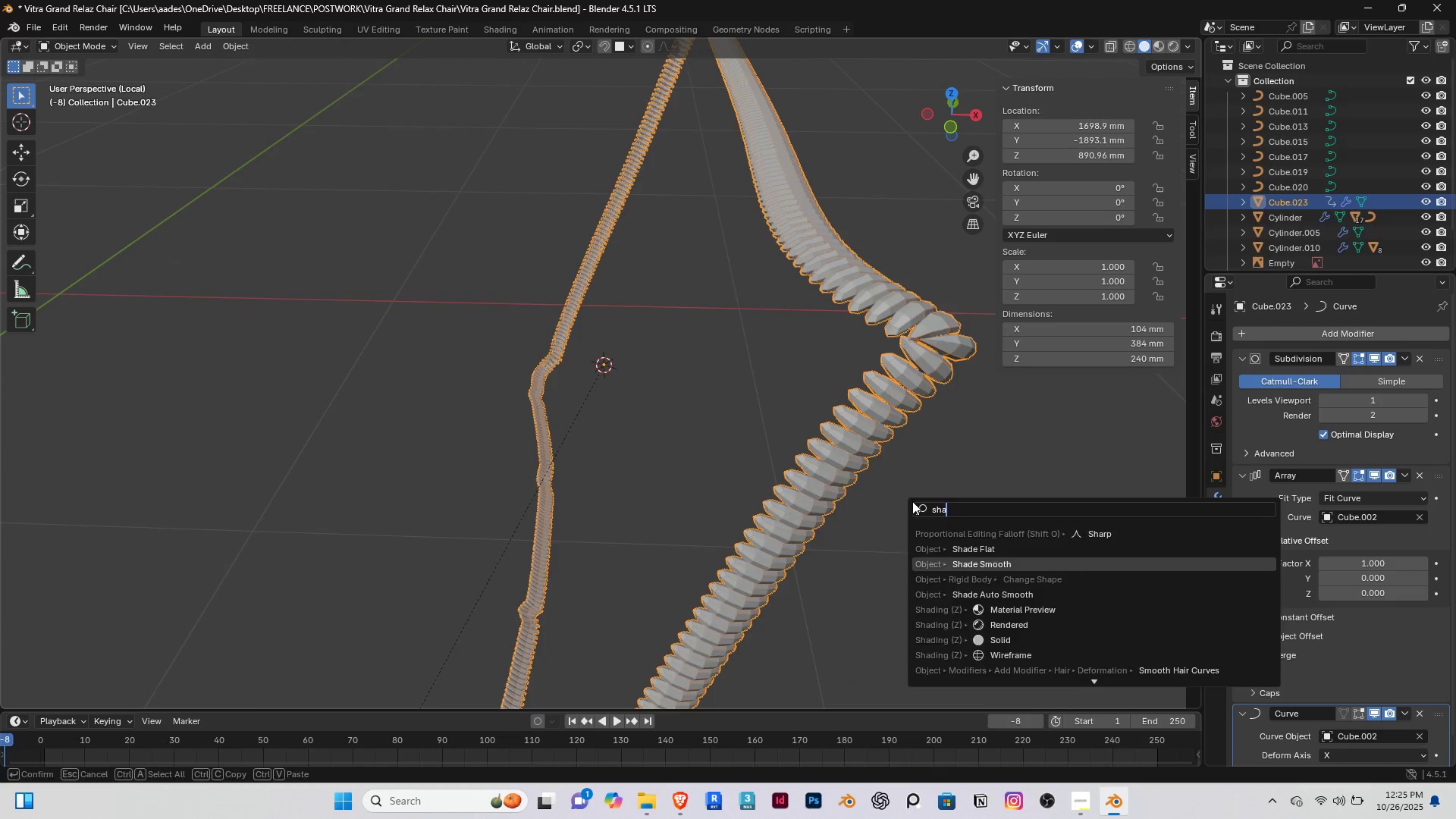 
key(Enter)
 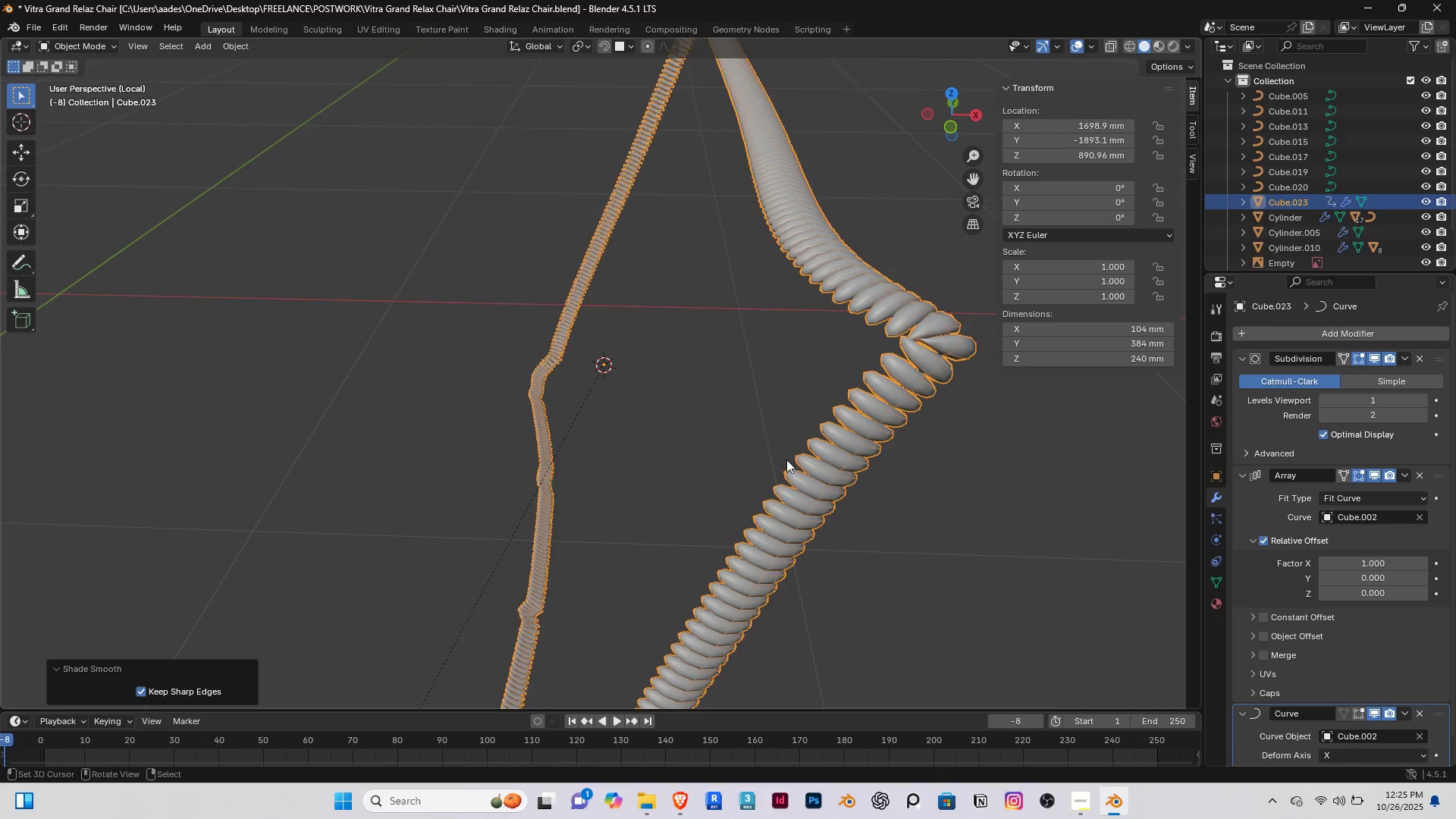 
scroll: coordinate [783, 458], scroll_direction: none, amount: 0.0
 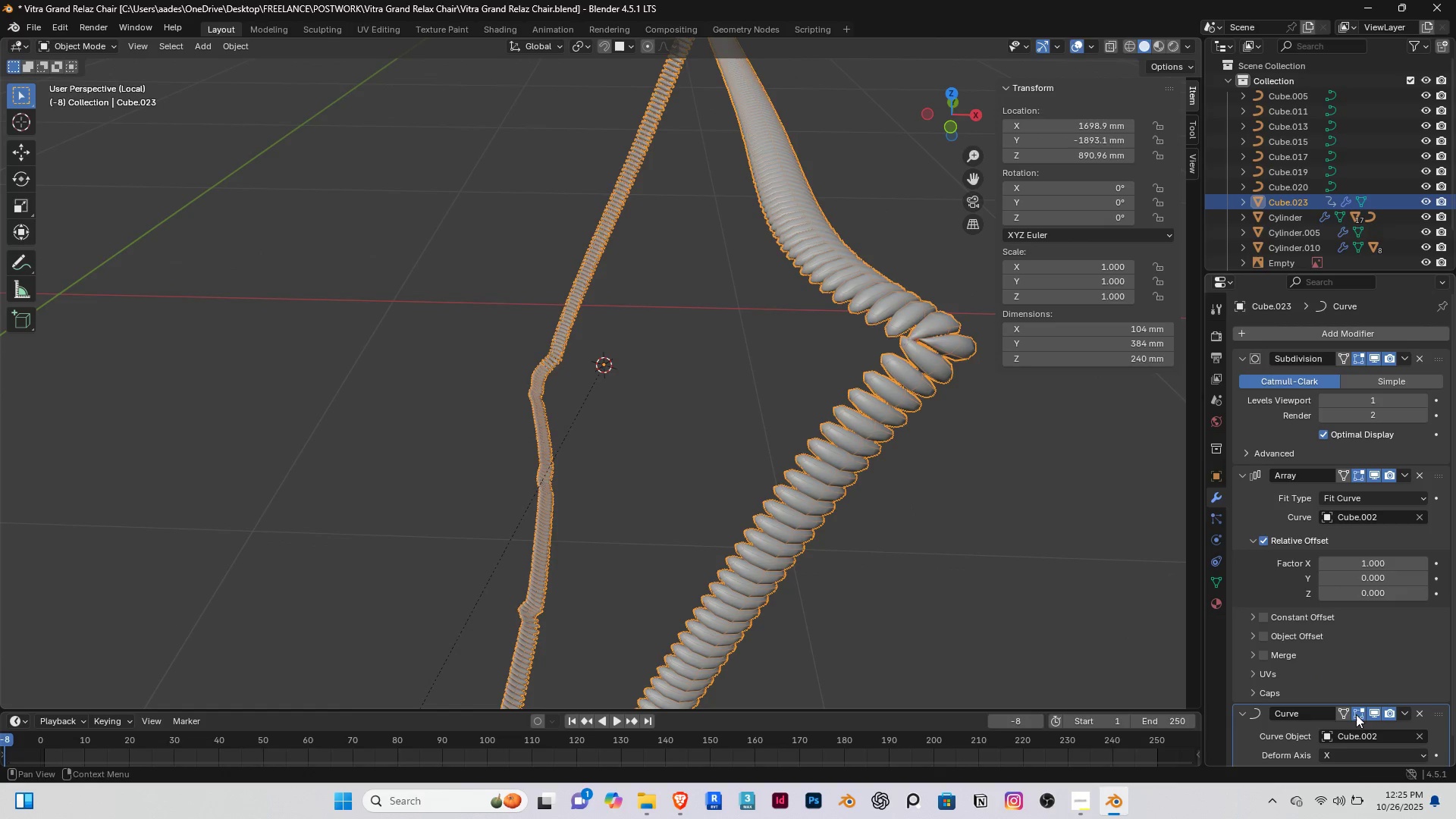 
left_click([1358, 713])
 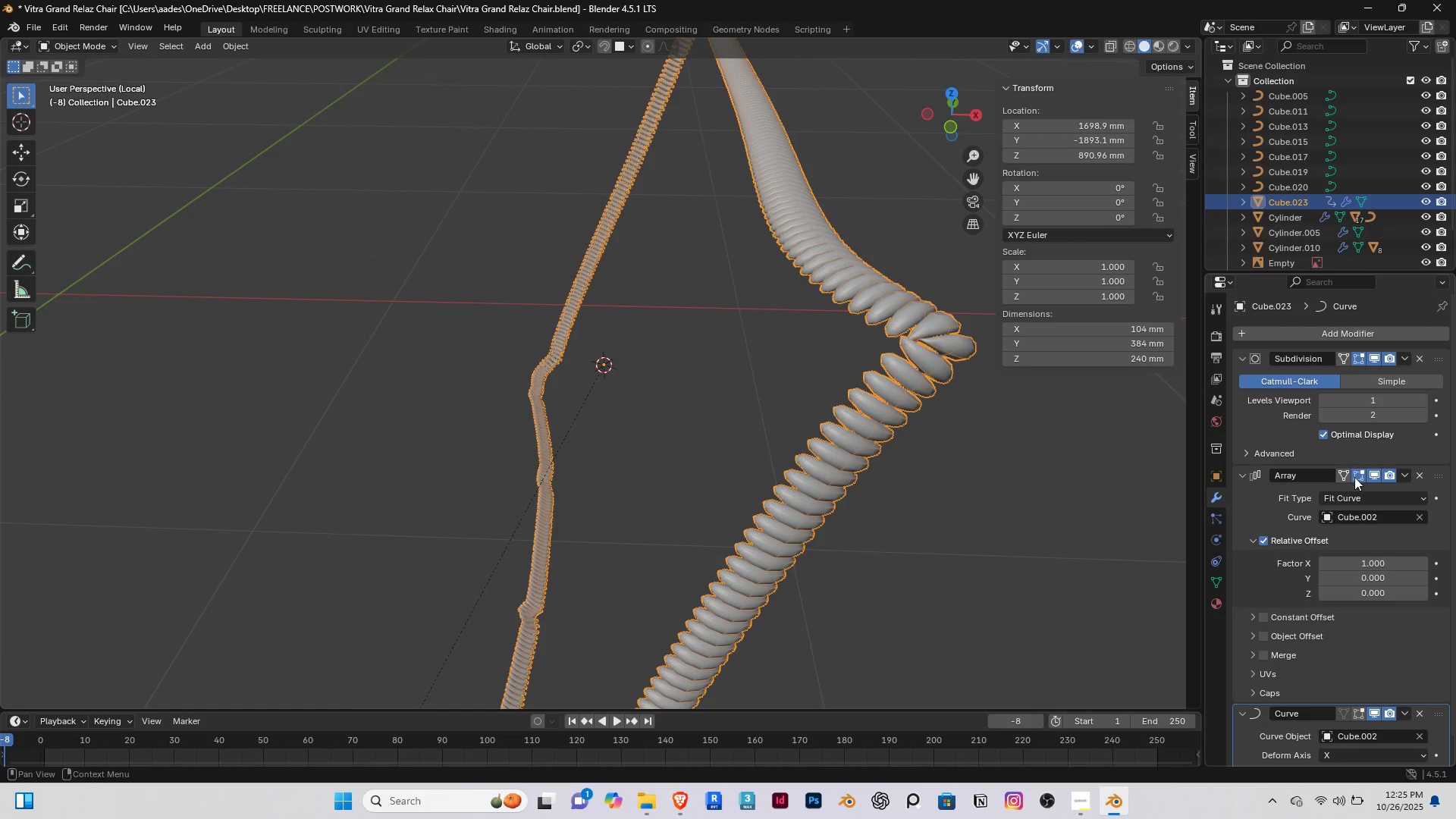 
left_click([1355, 477])
 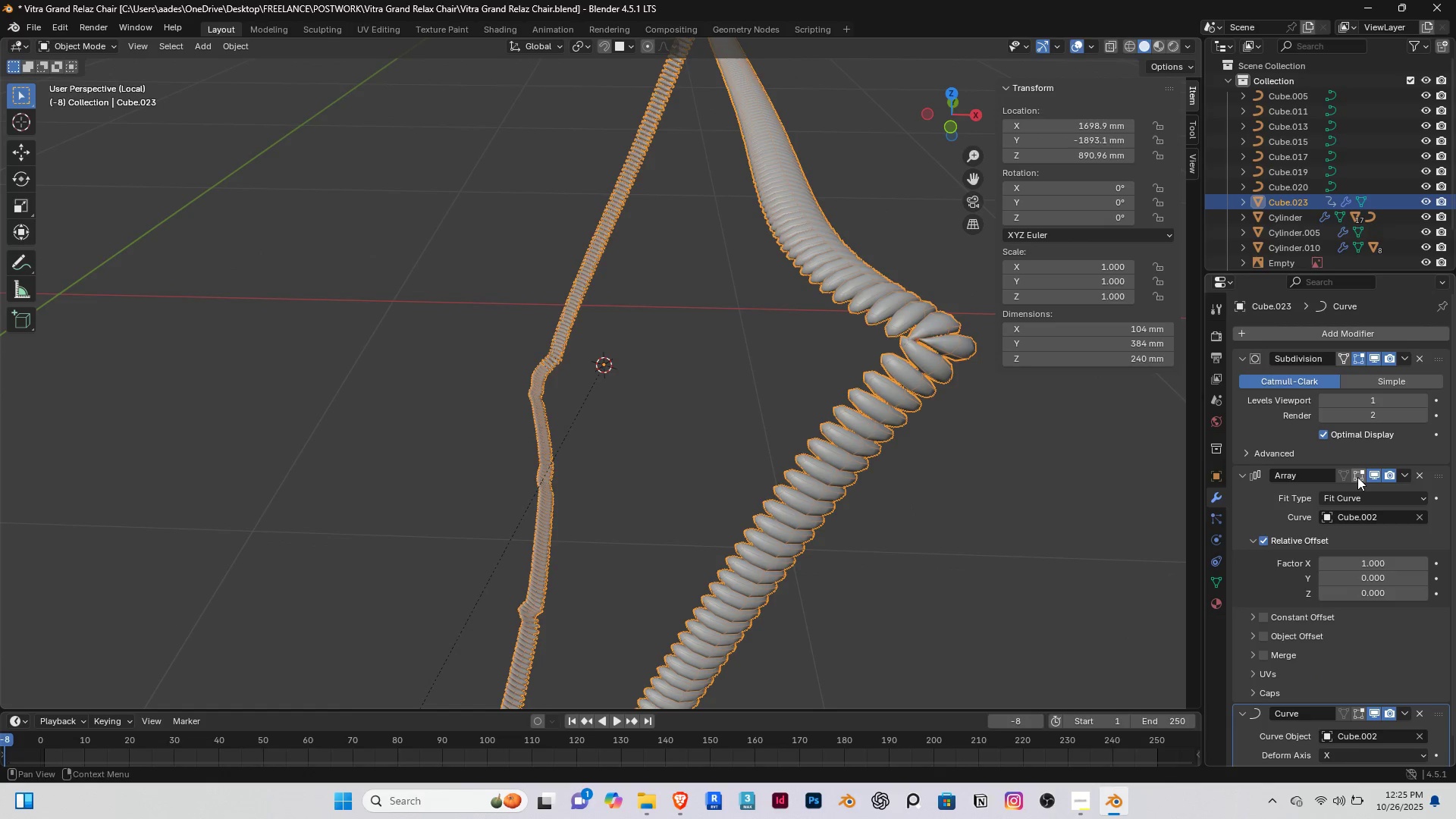 
double_click([1357, 477])
 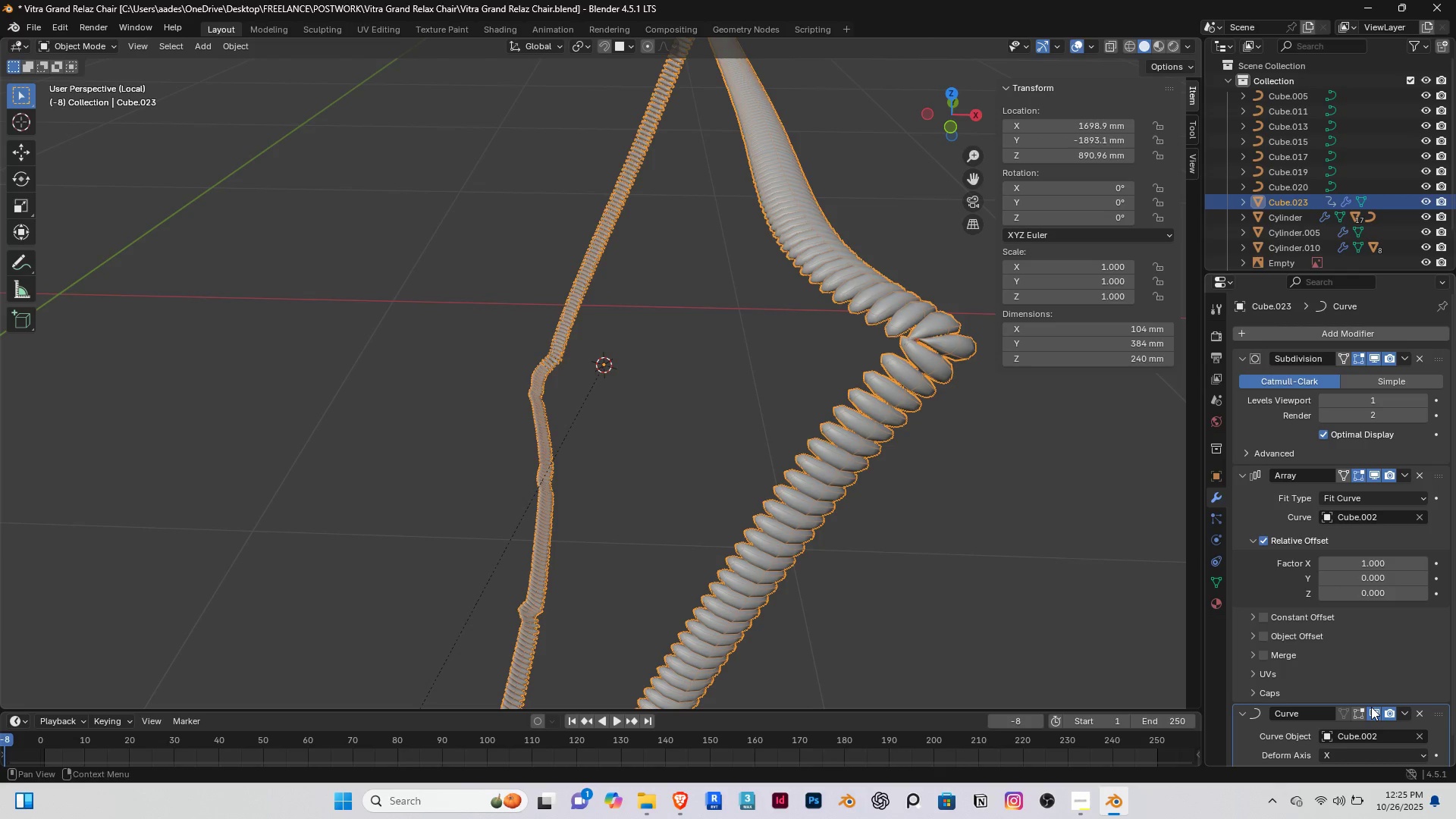 
left_click([1372, 707])
 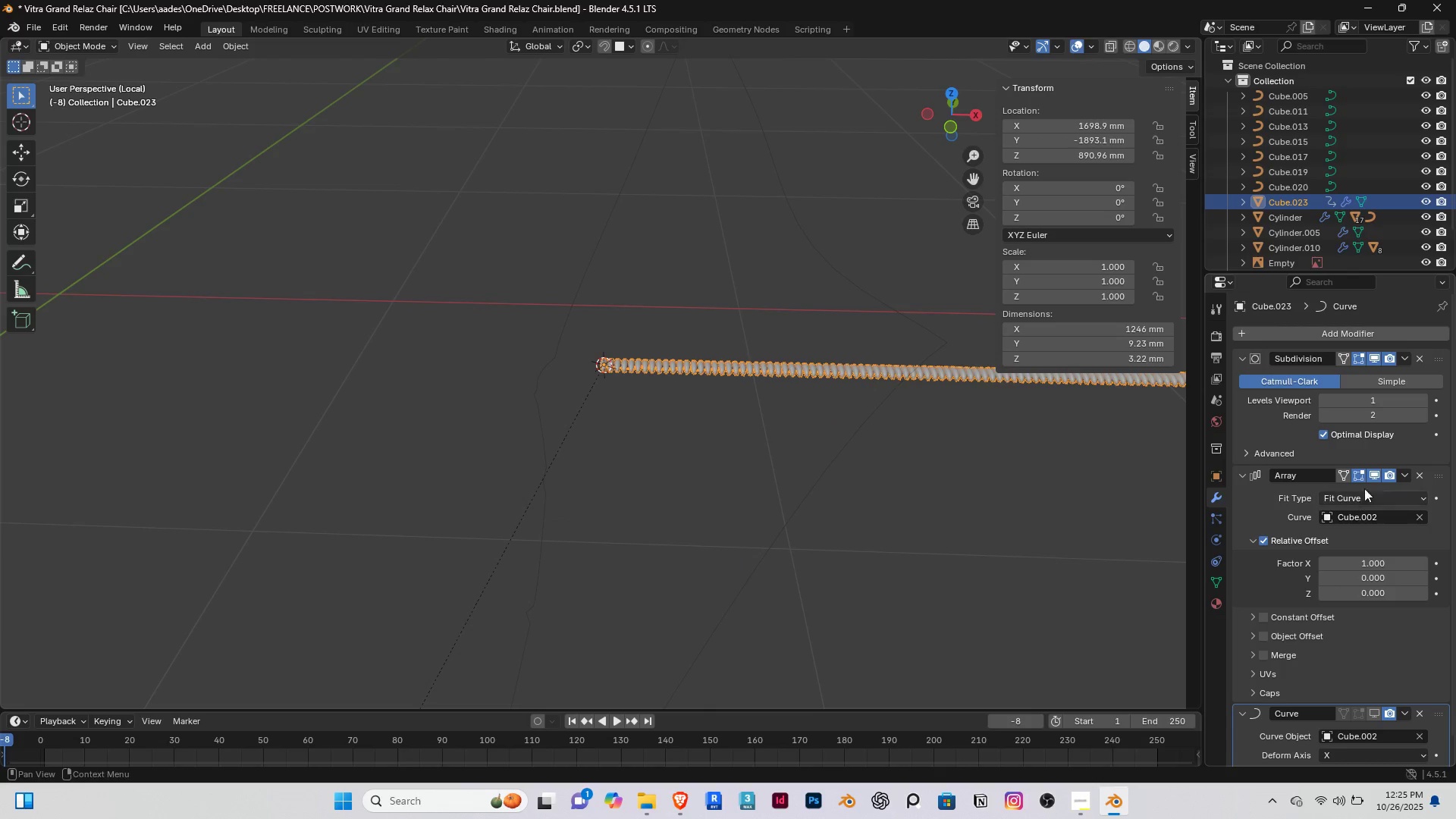 
left_click([1374, 472])
 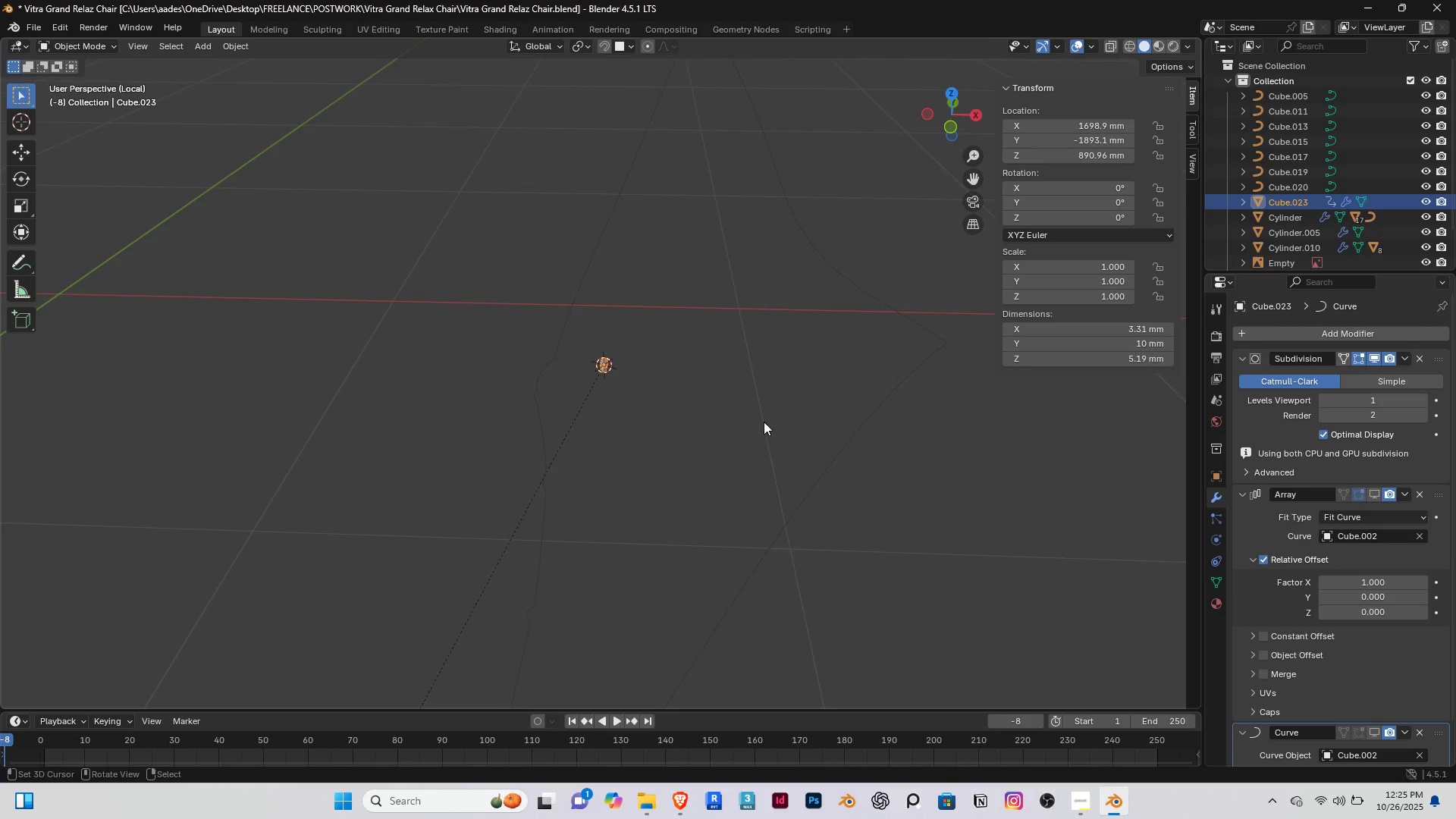 
scroll: coordinate [747, 416], scroll_direction: up, amount: 3.0
 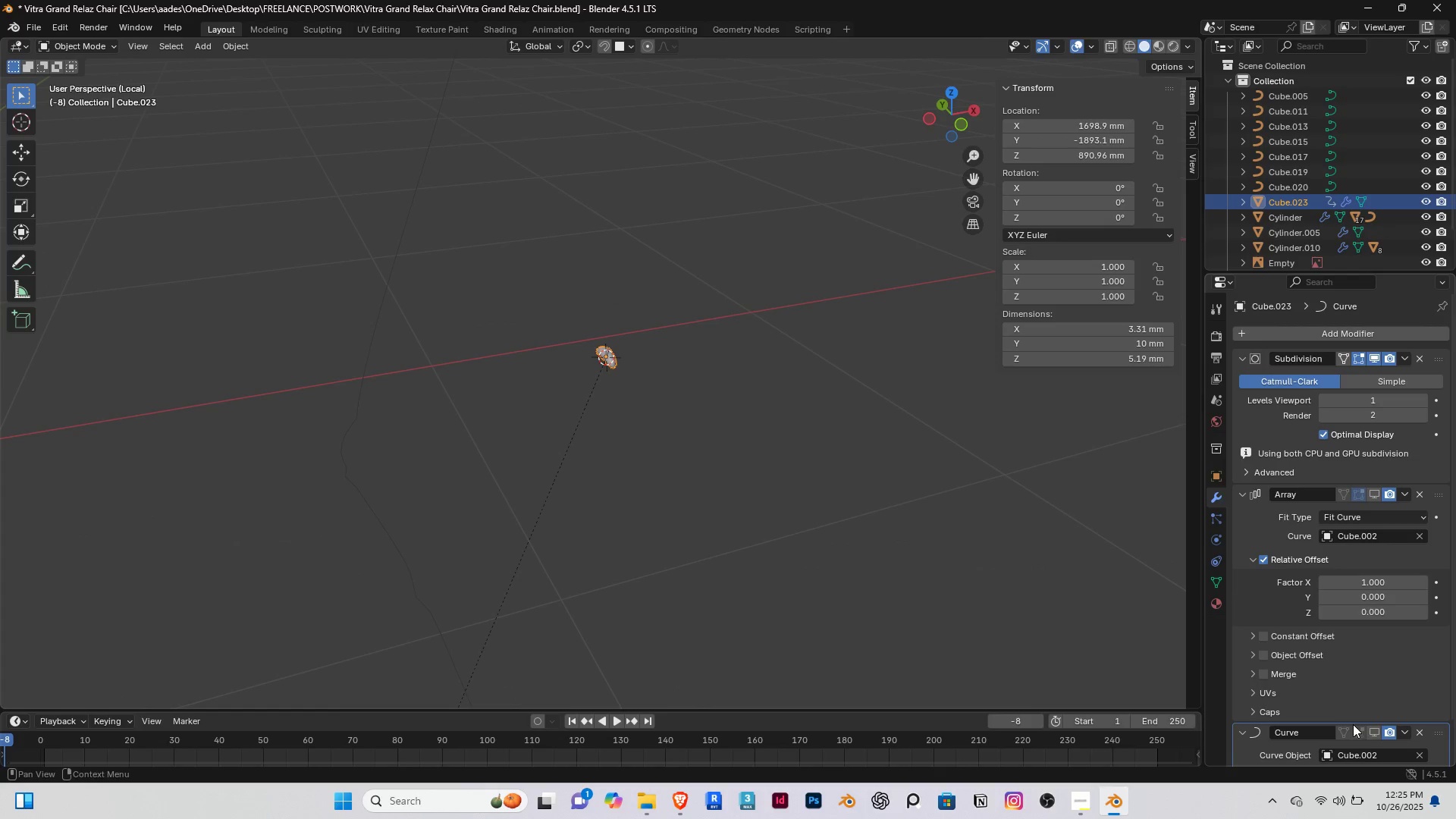 
left_click([1378, 733])
 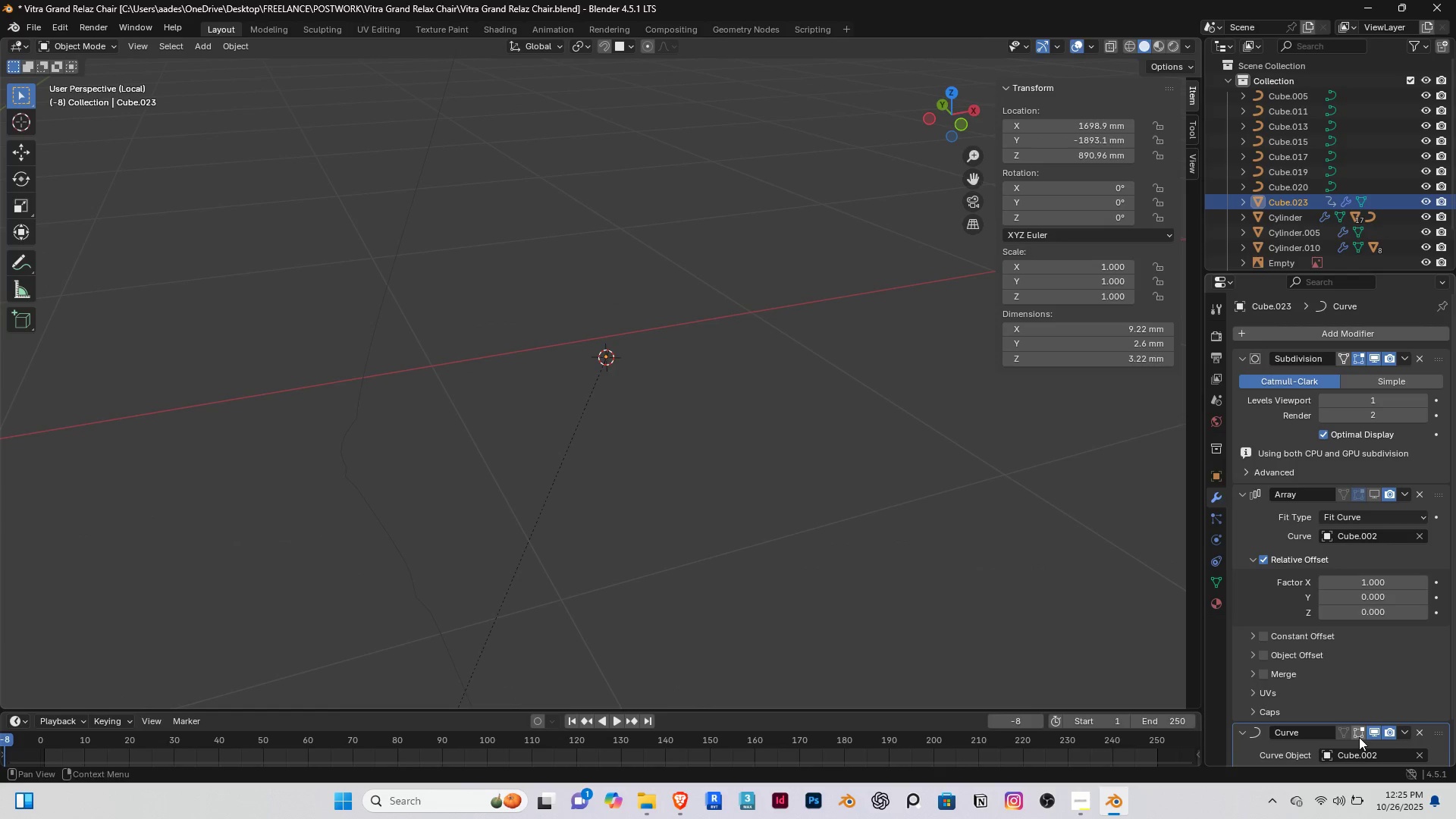 
left_click([1359, 737])
 